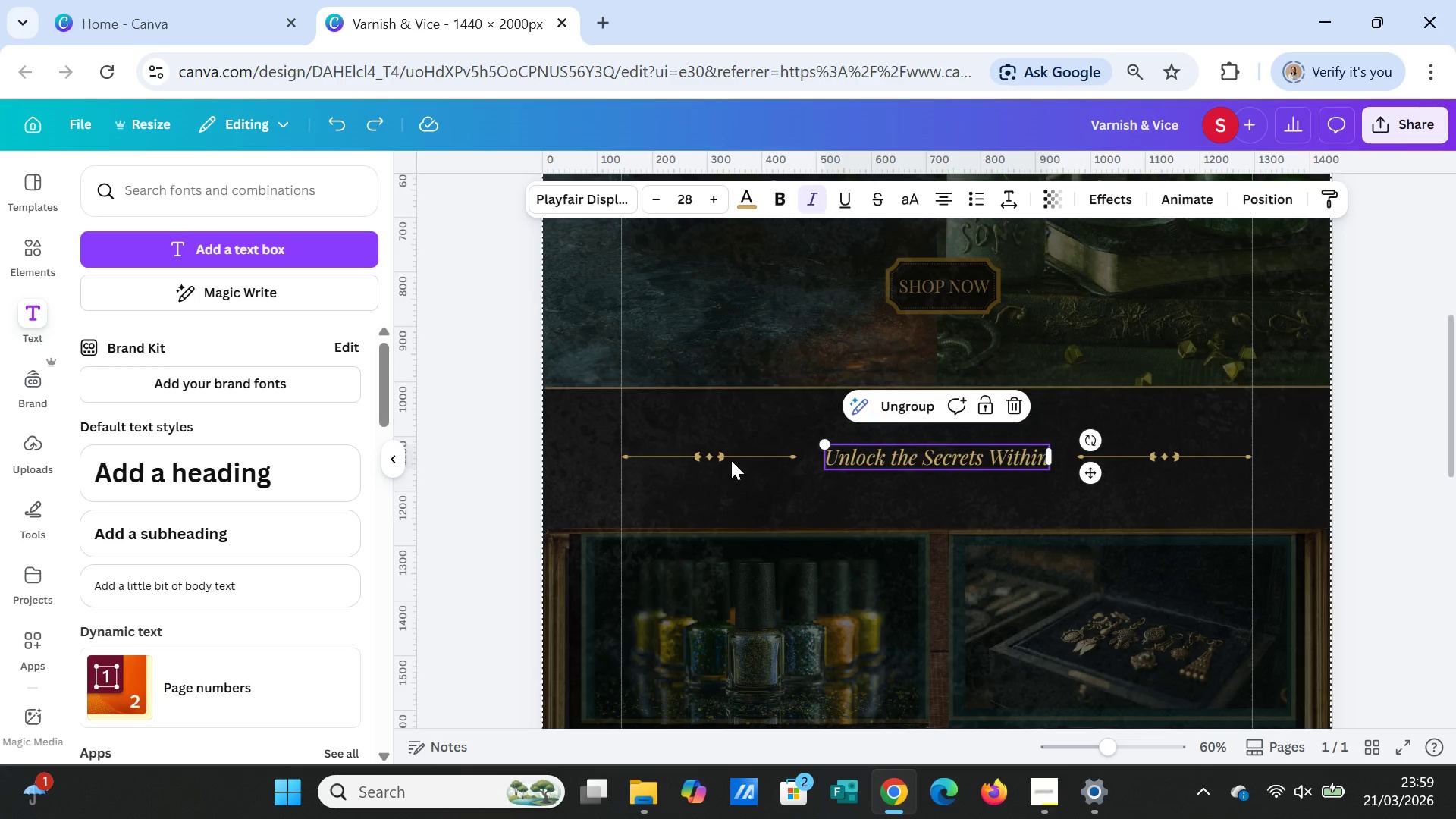 
left_click([731, 455])
 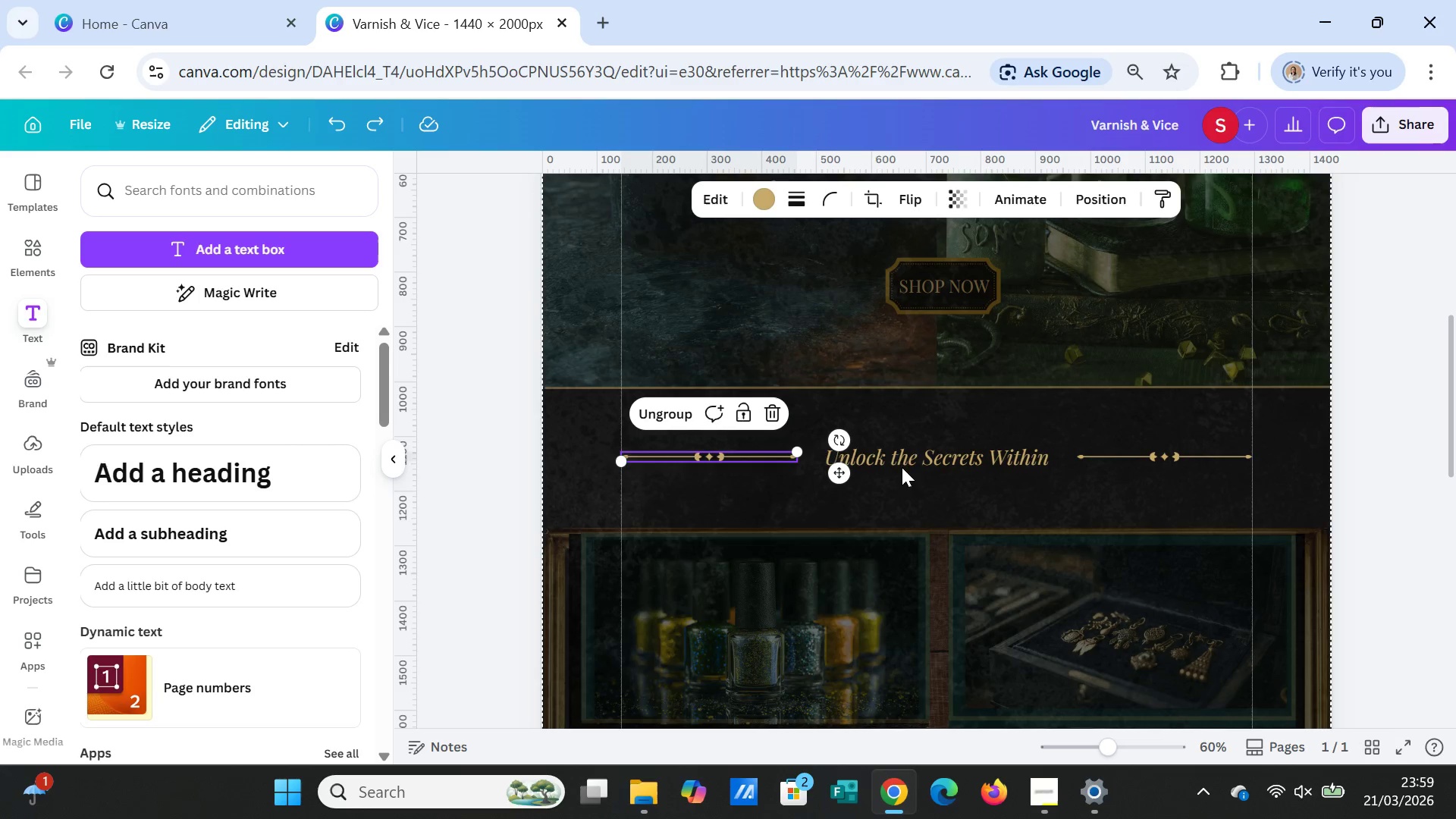 
hold_key(key=ShiftLeft, duration=2.2)
left_click([921, 461])
 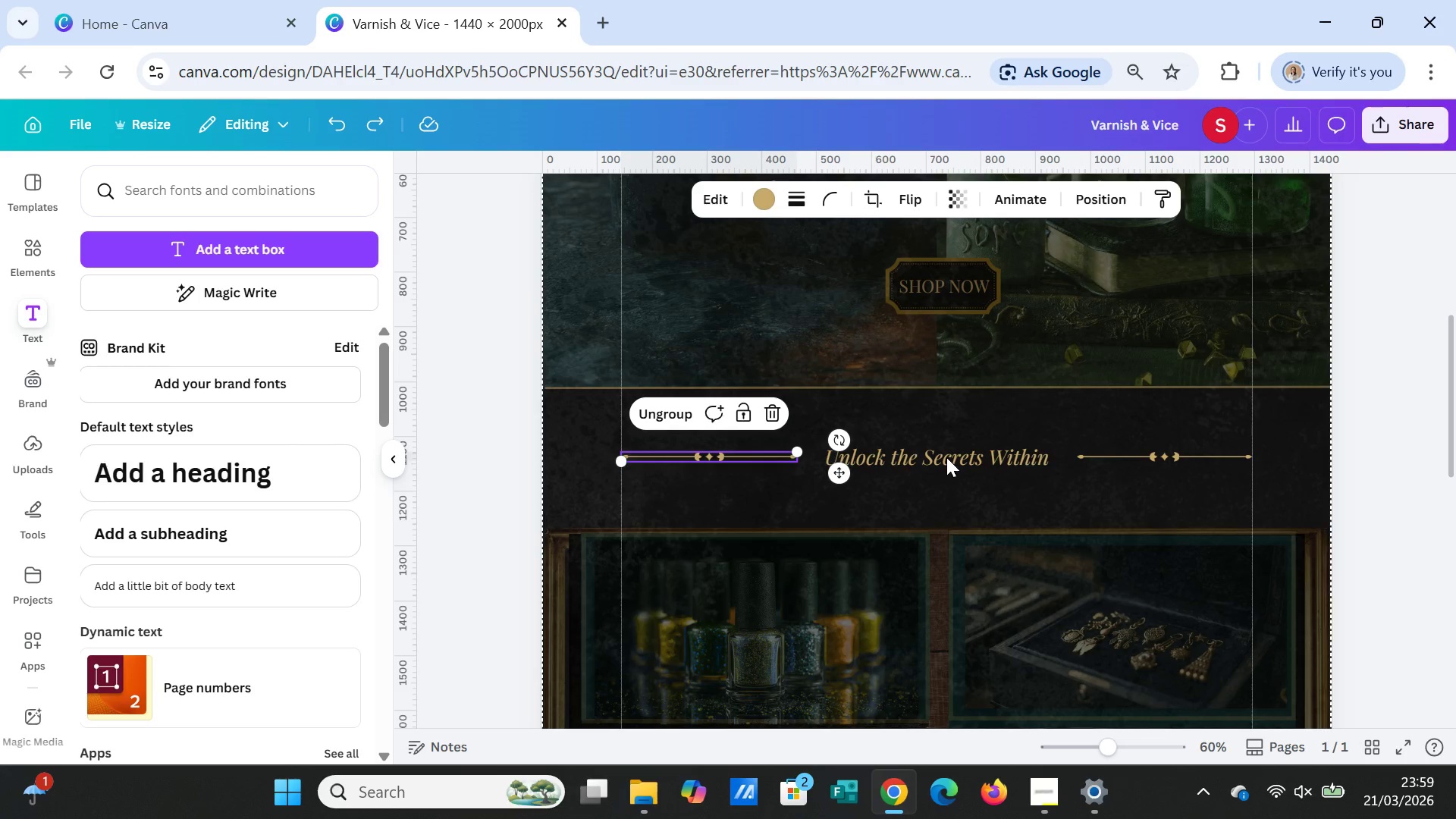 
left_click([946, 457])
 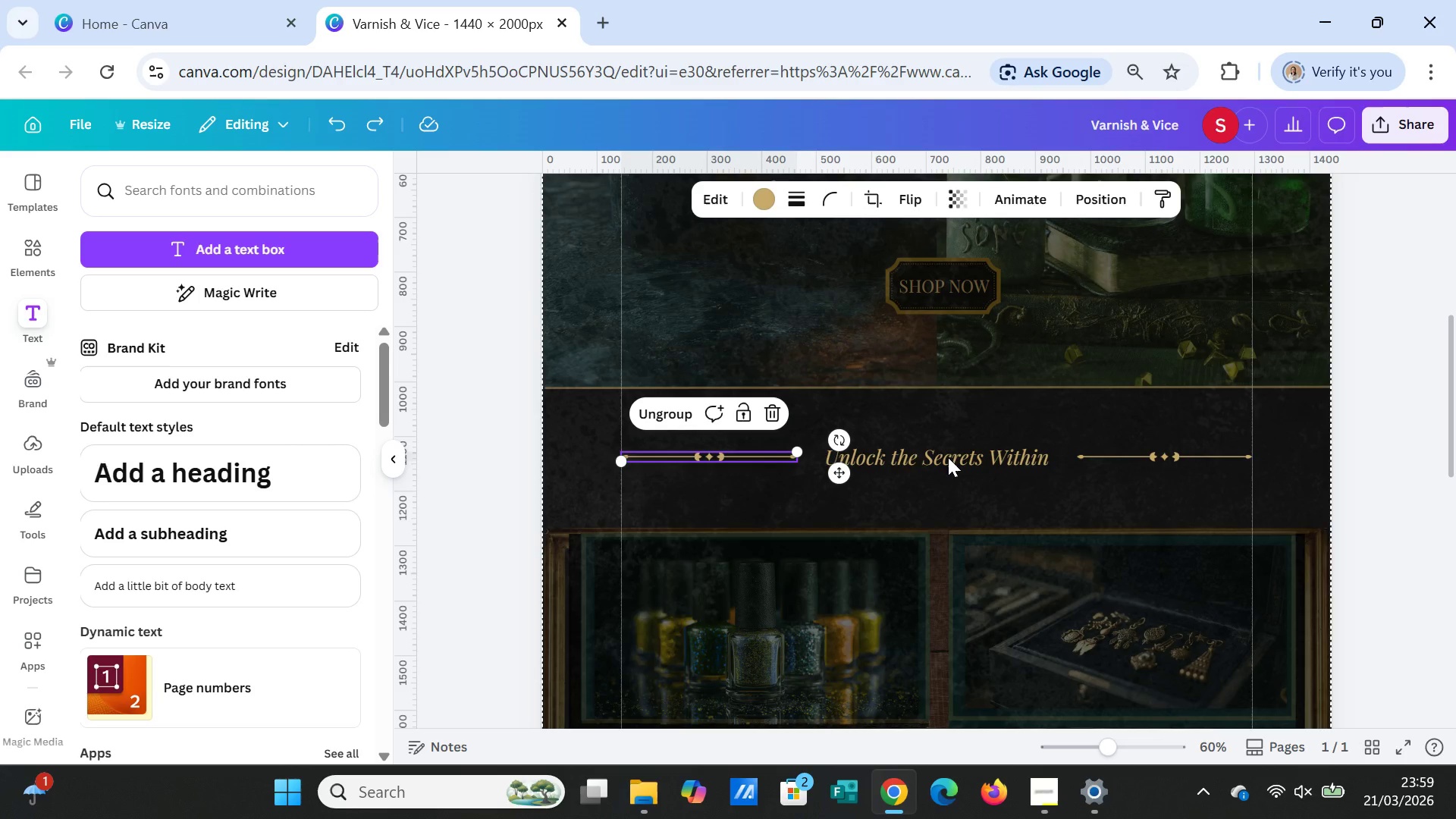 
triple_click([948, 457])
 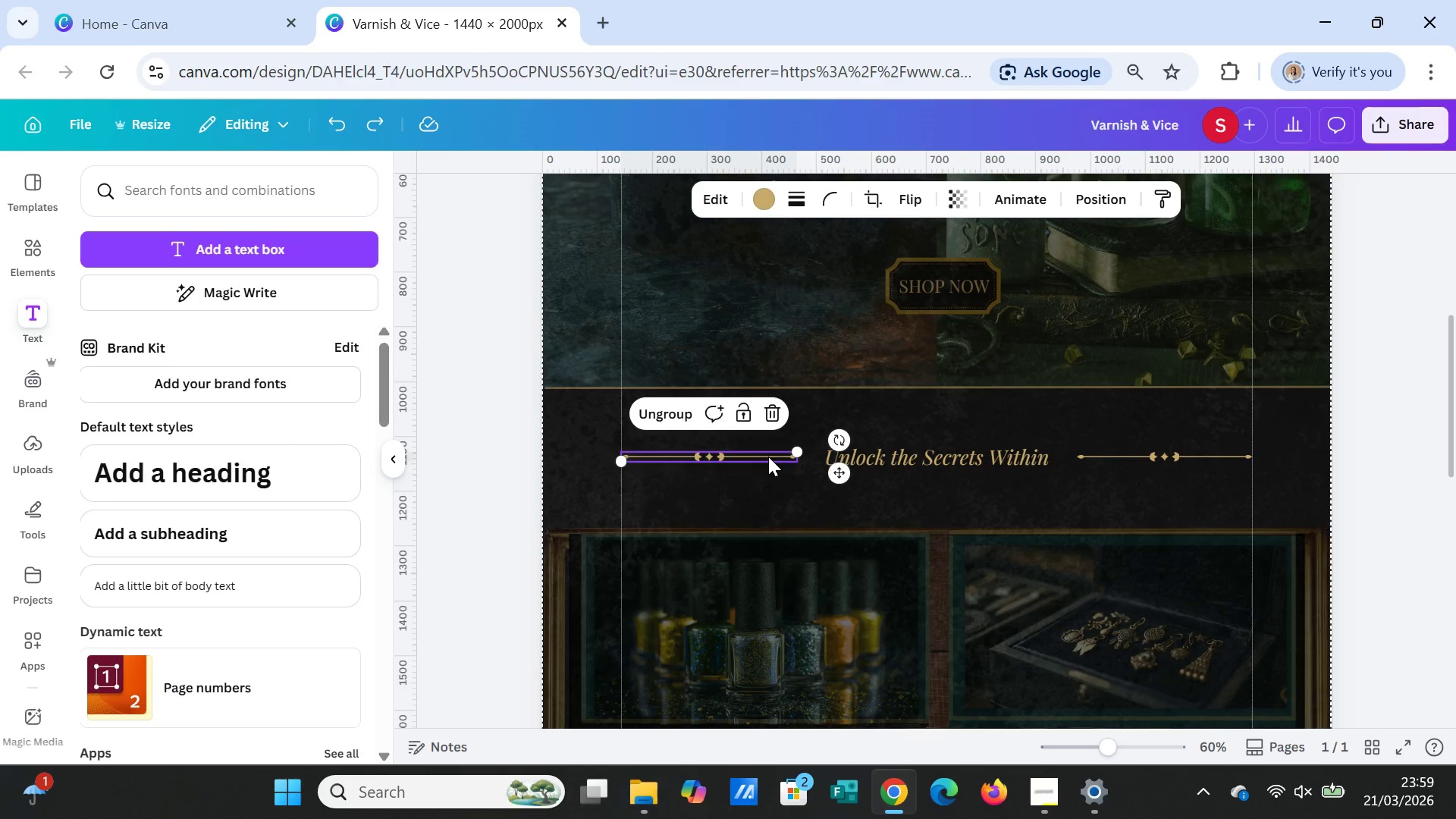 
double_click([977, 488])
 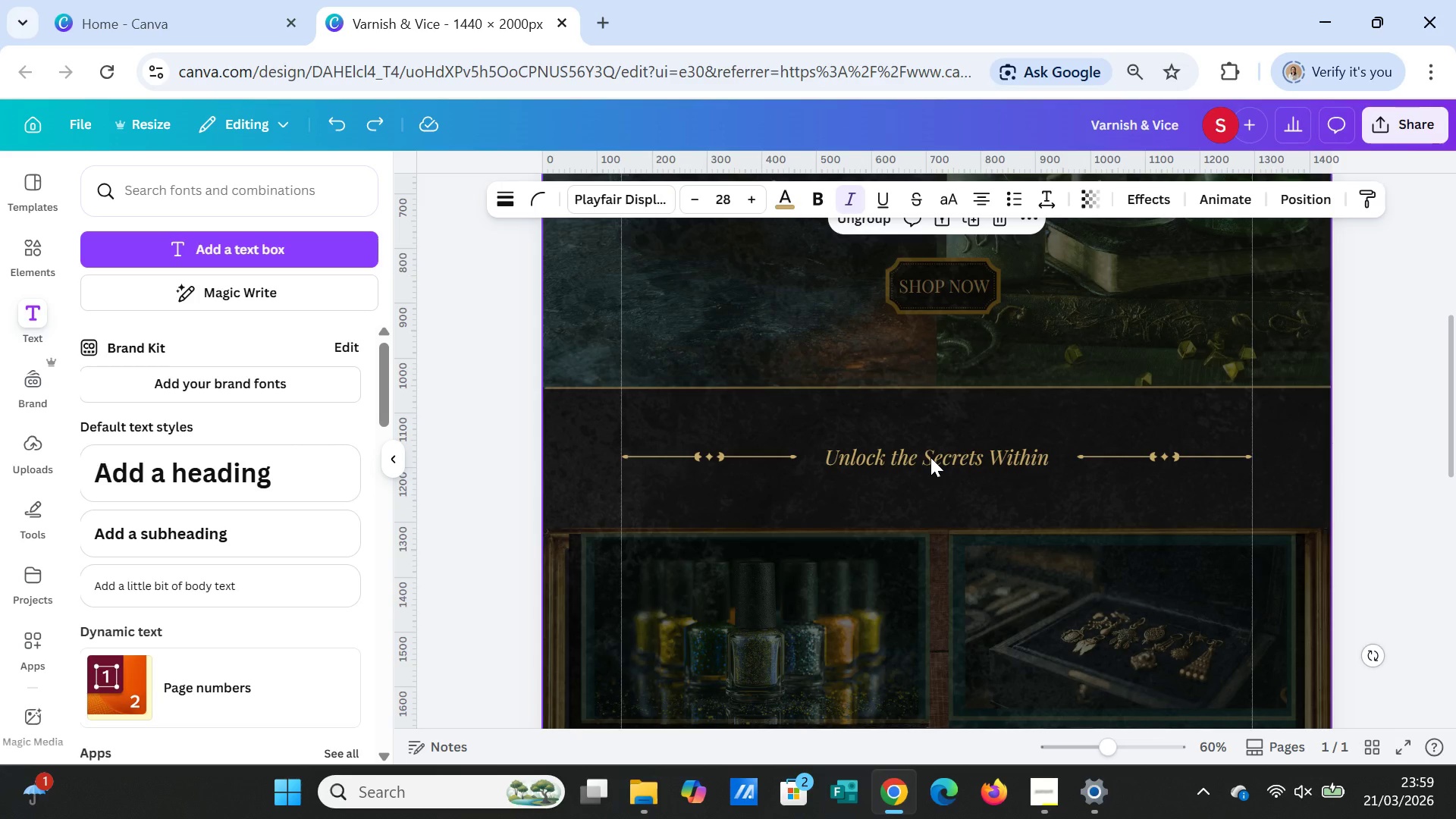 
left_click([930, 457])
 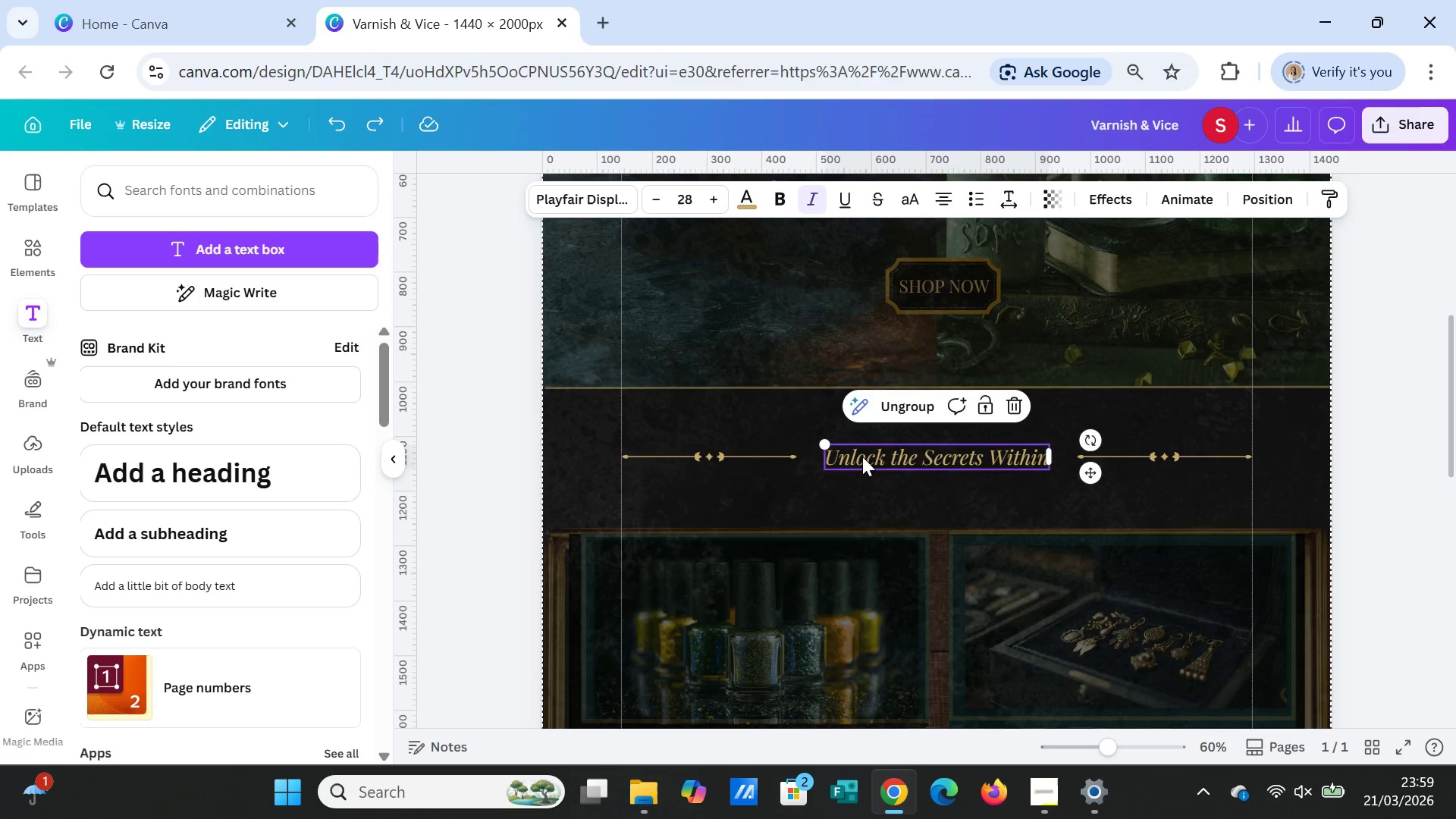 
hold_key(key=ShiftLeft, duration=2.27)
left_click([768, 452])
 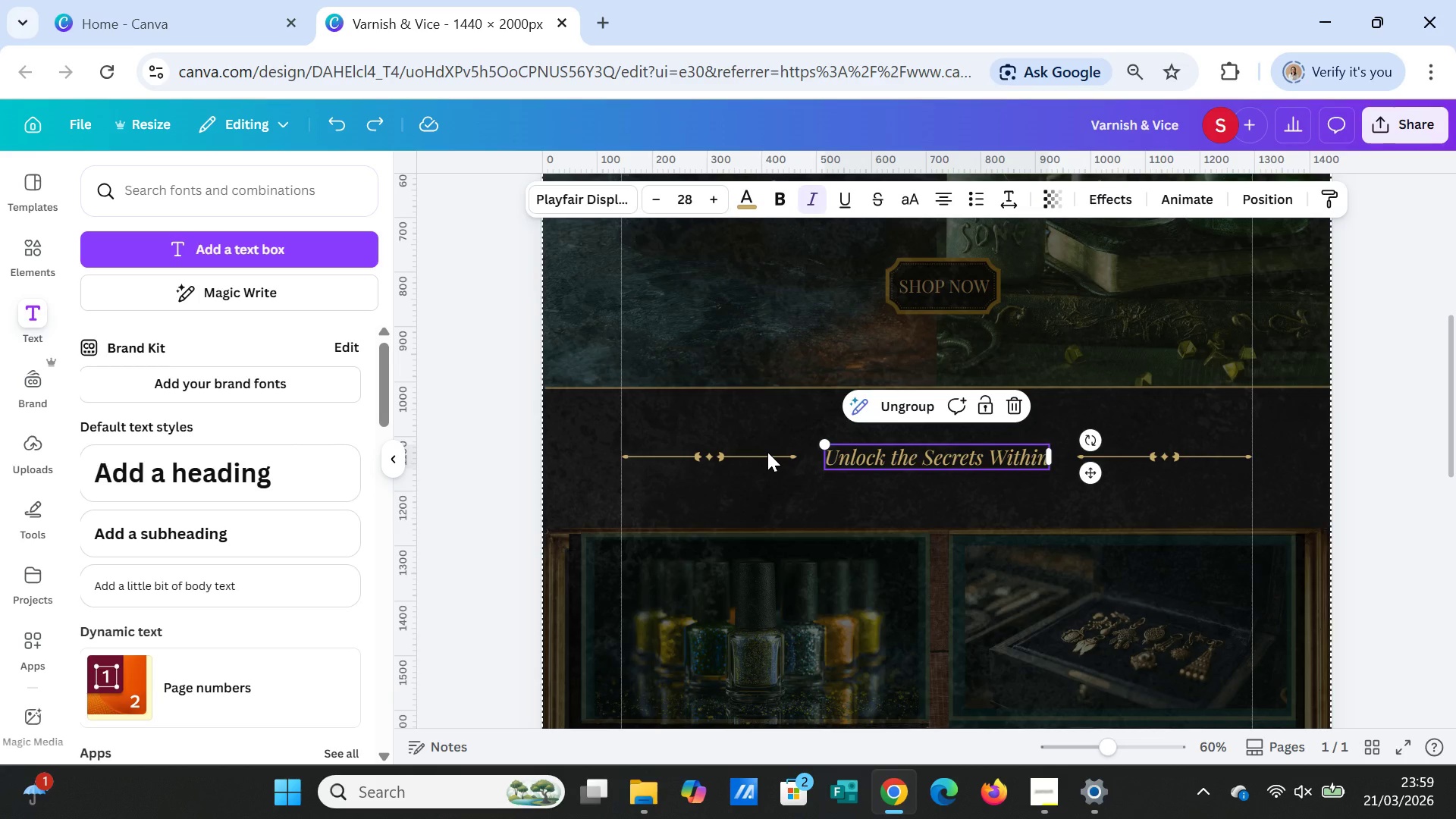 
double_click([767, 452])
 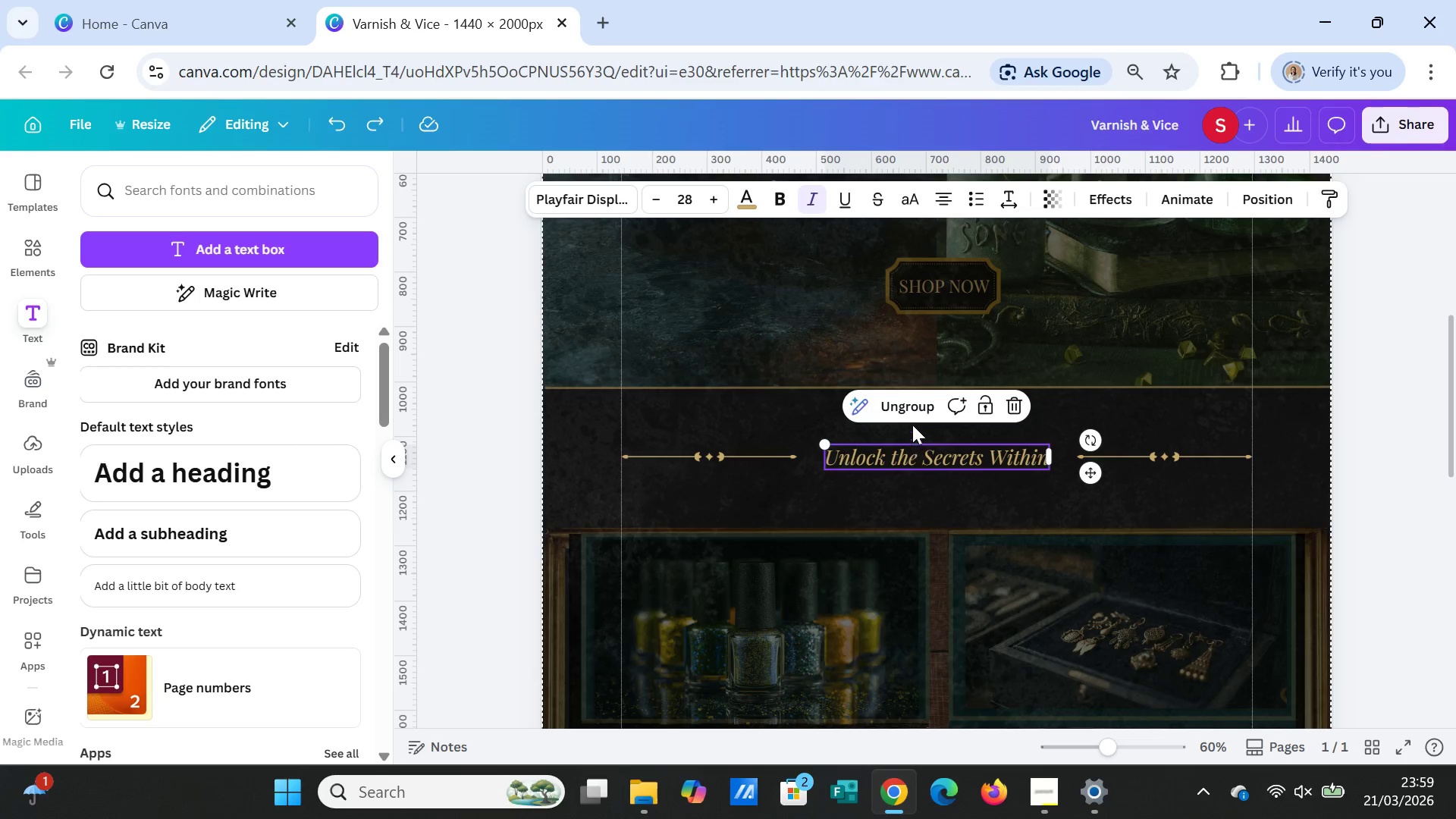 
left_click([911, 411])
 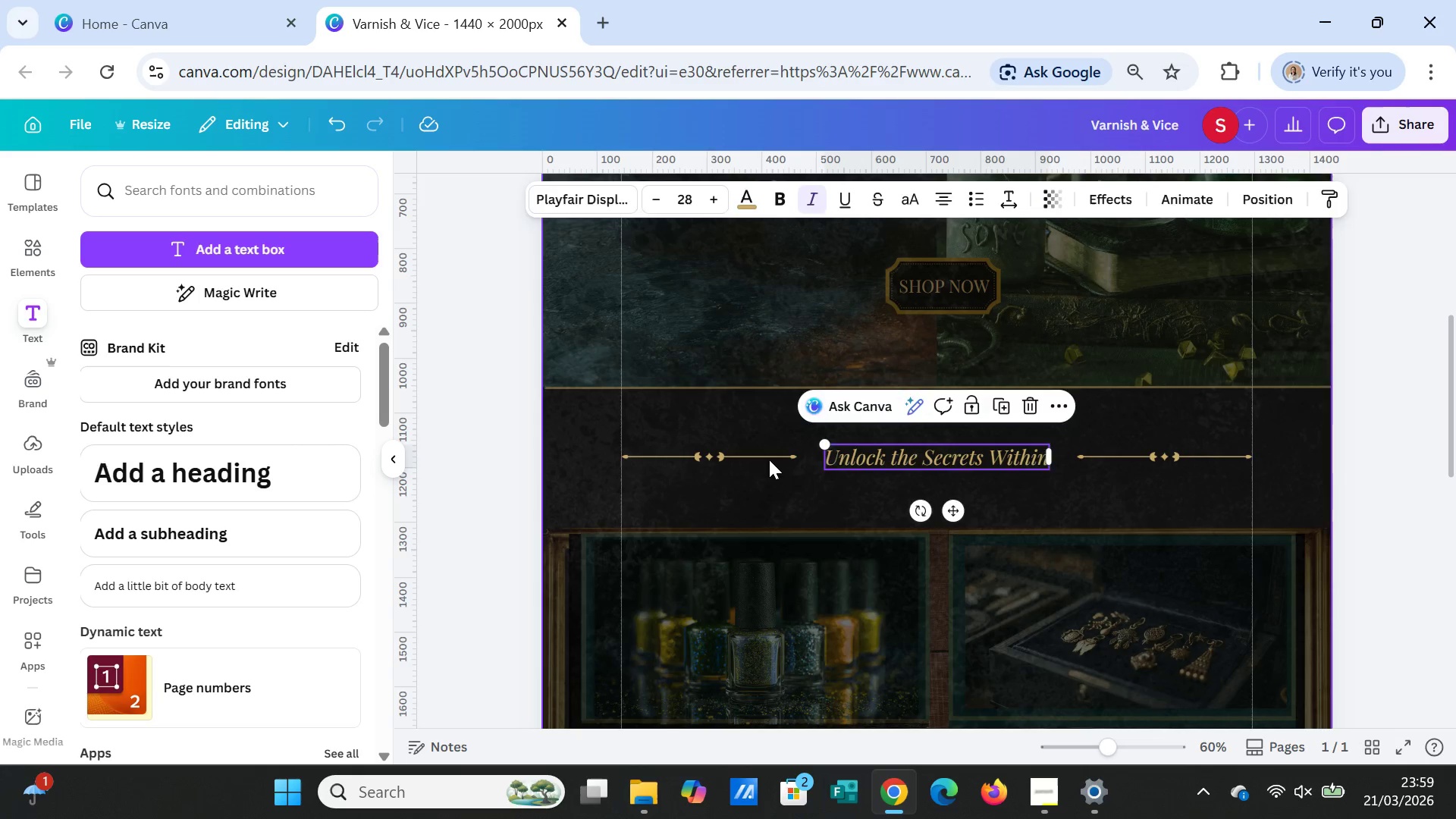 
left_click([769, 459])
 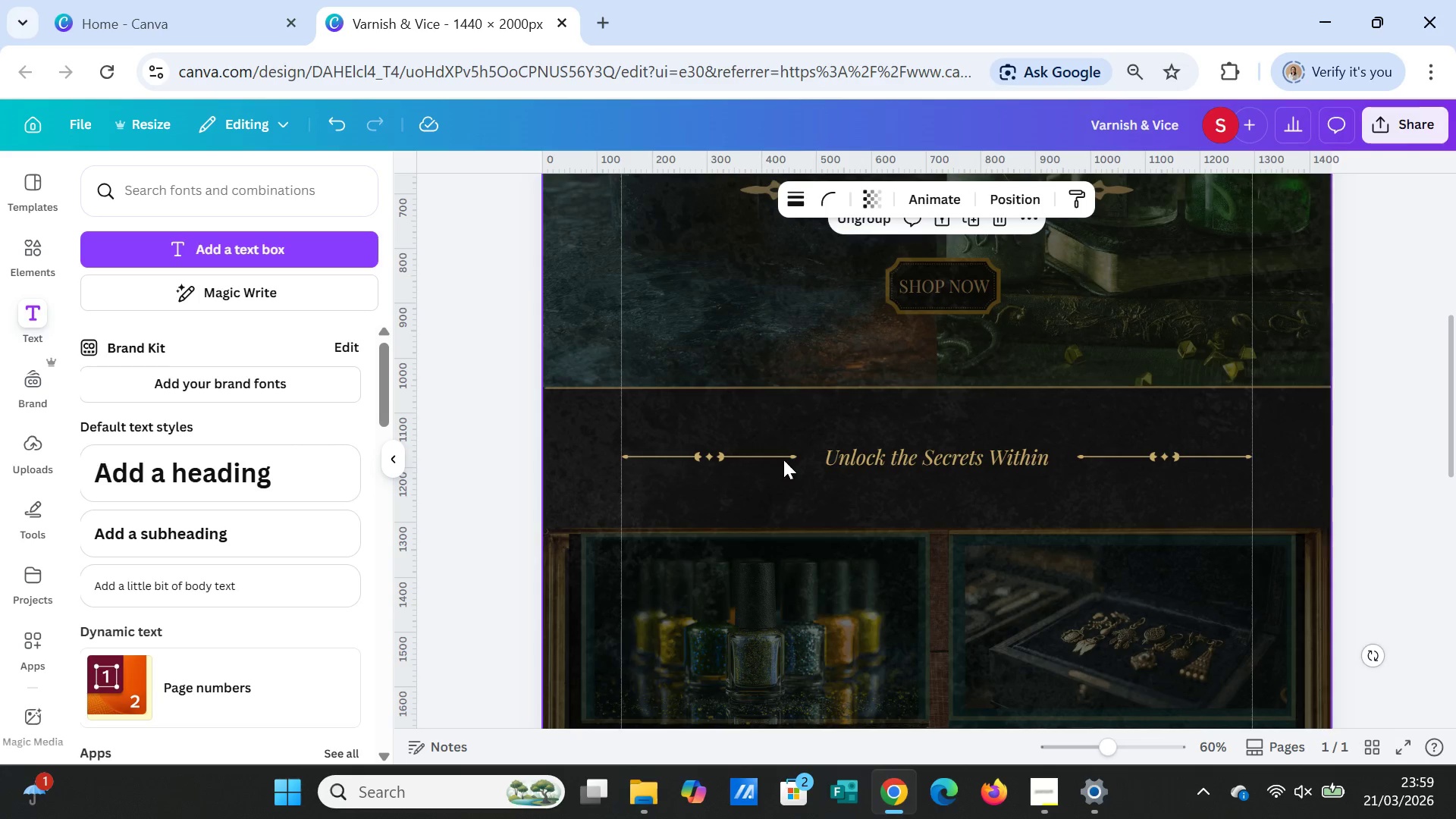 
key(Shift+ShiftLeft)
 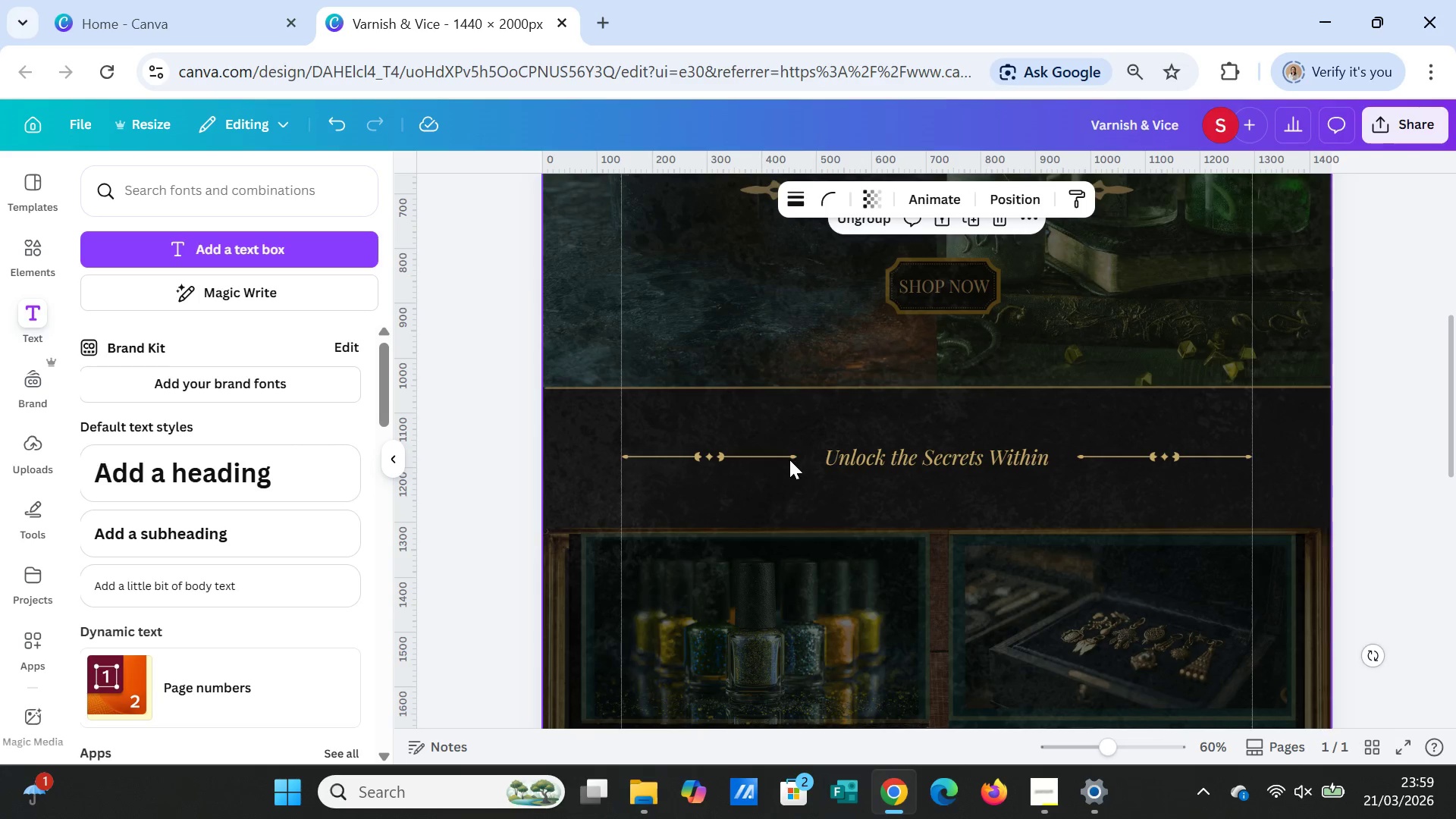 
mouse_move([809, 460])
 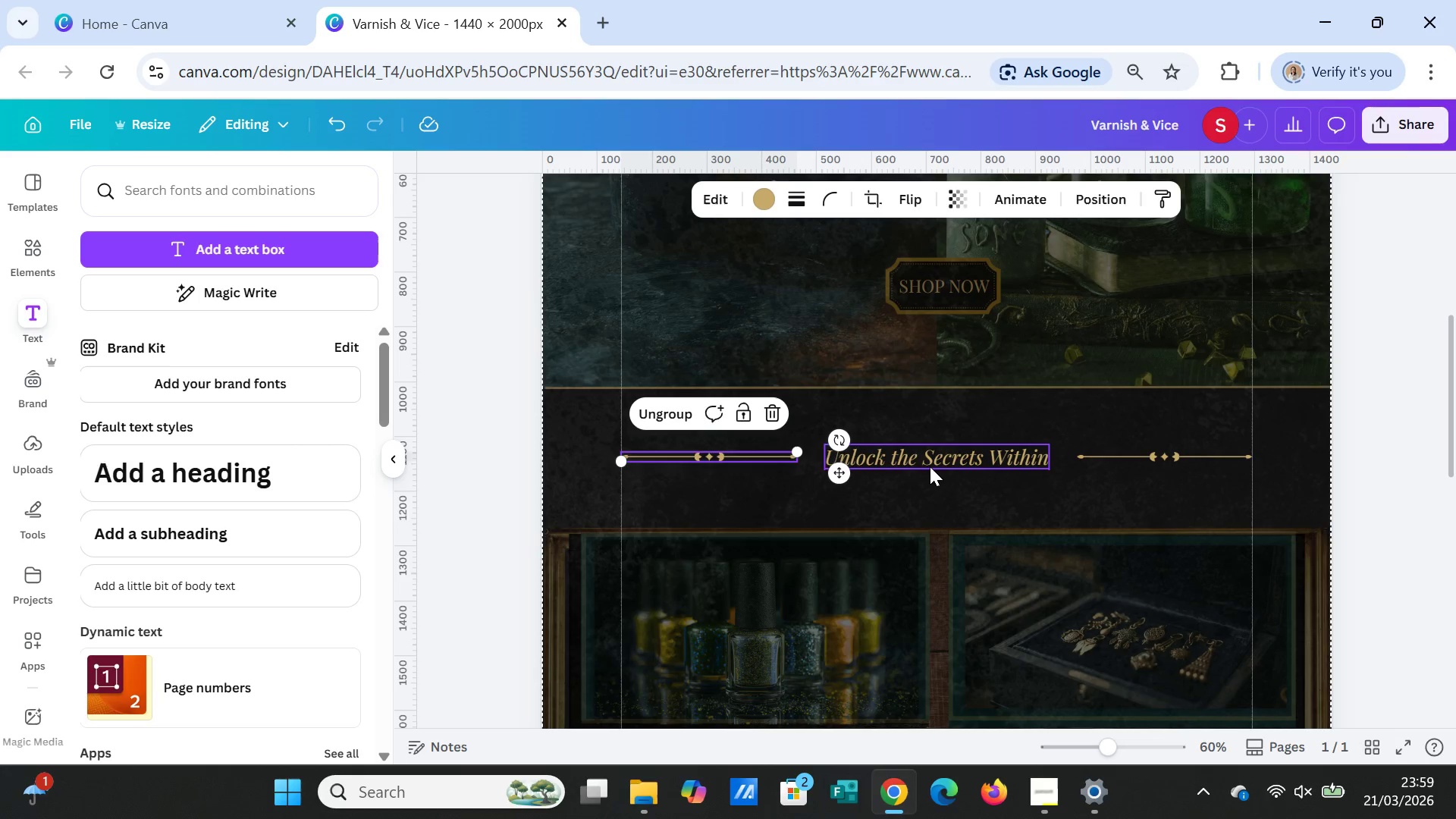 
hold_key(key=ShiftLeft, duration=4.38)
left_click([930, 464])
 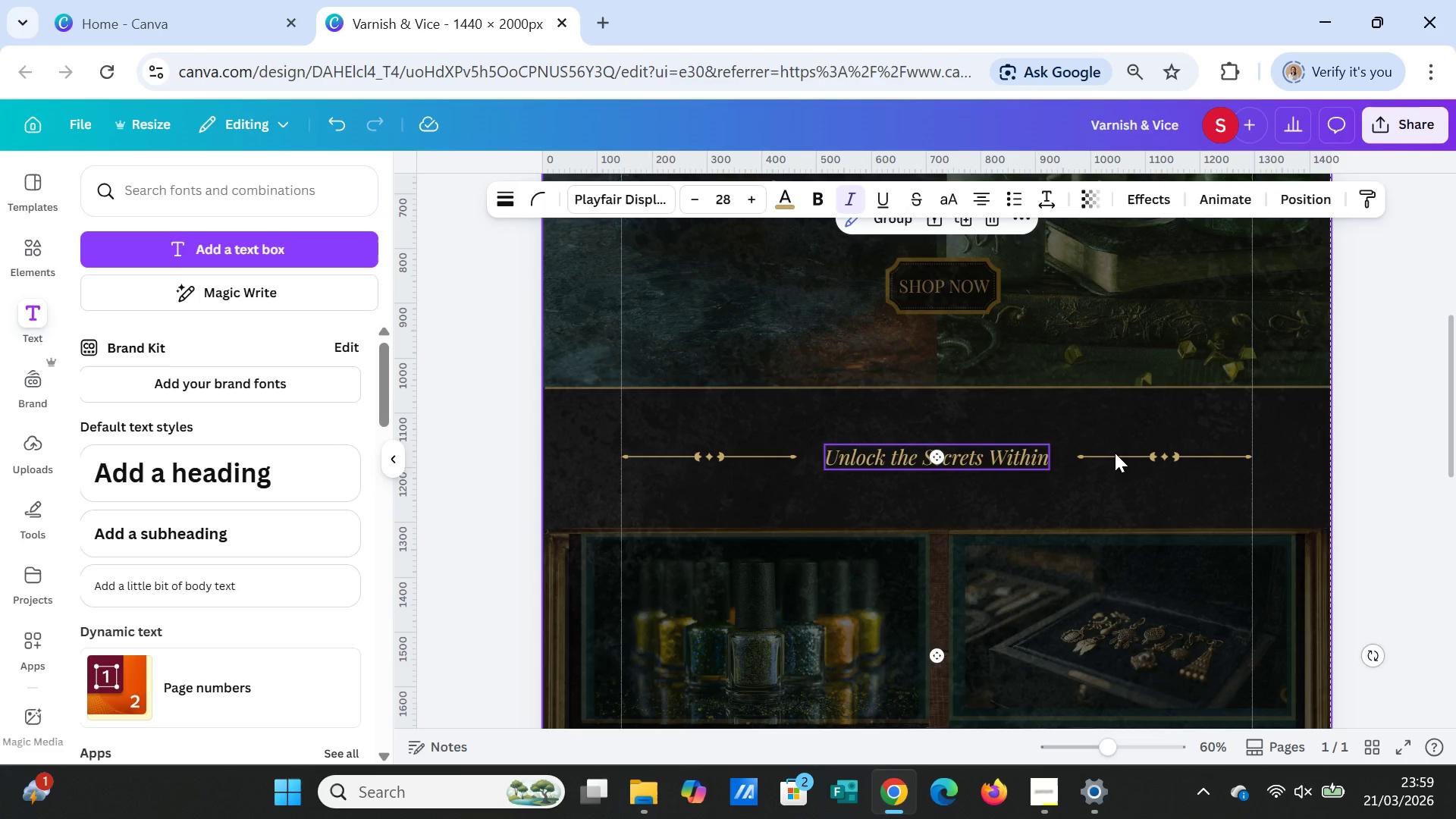 
left_click([1116, 452])
 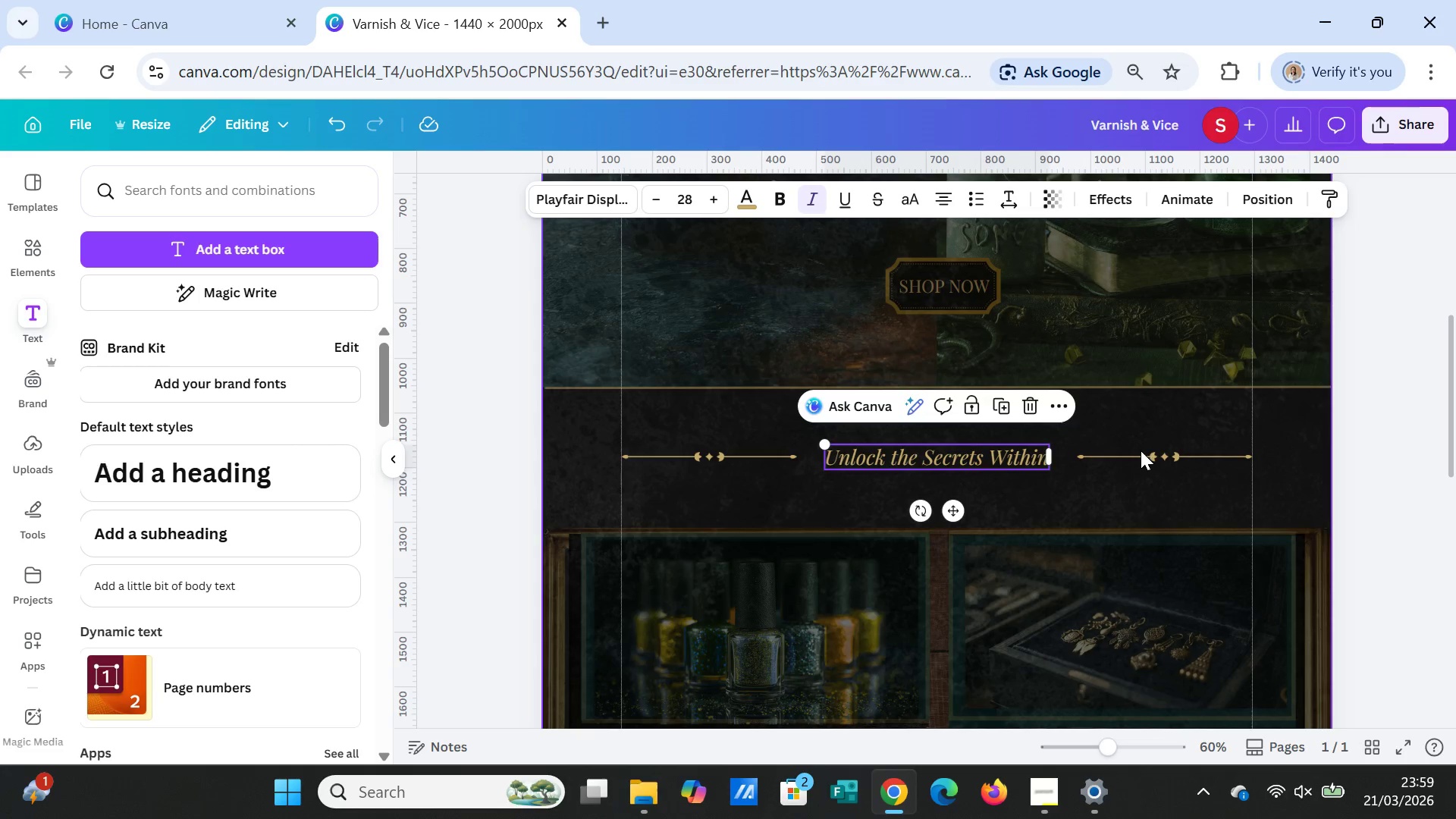 
left_click([1141, 450])
 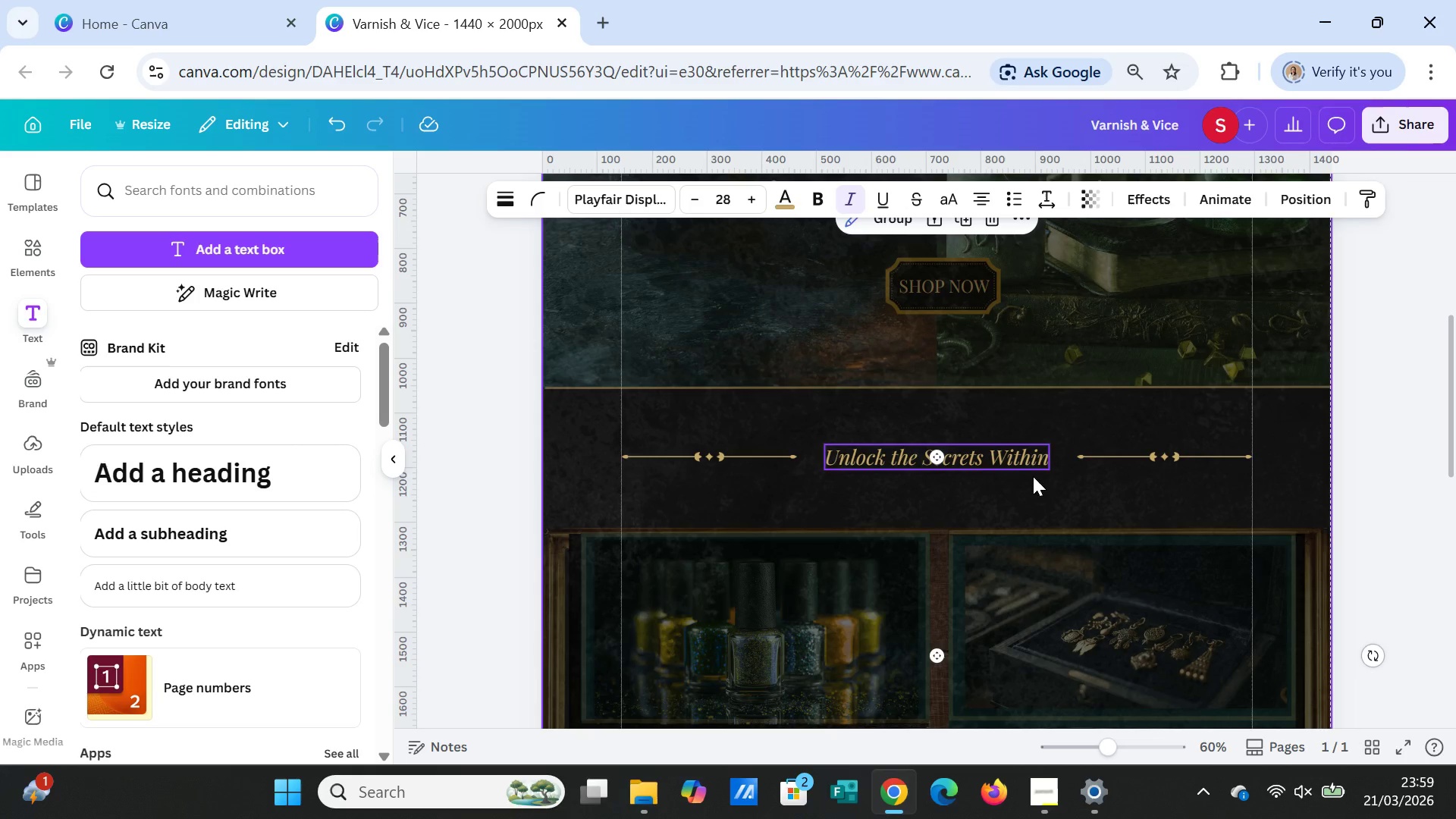 
left_click([1036, 488])
 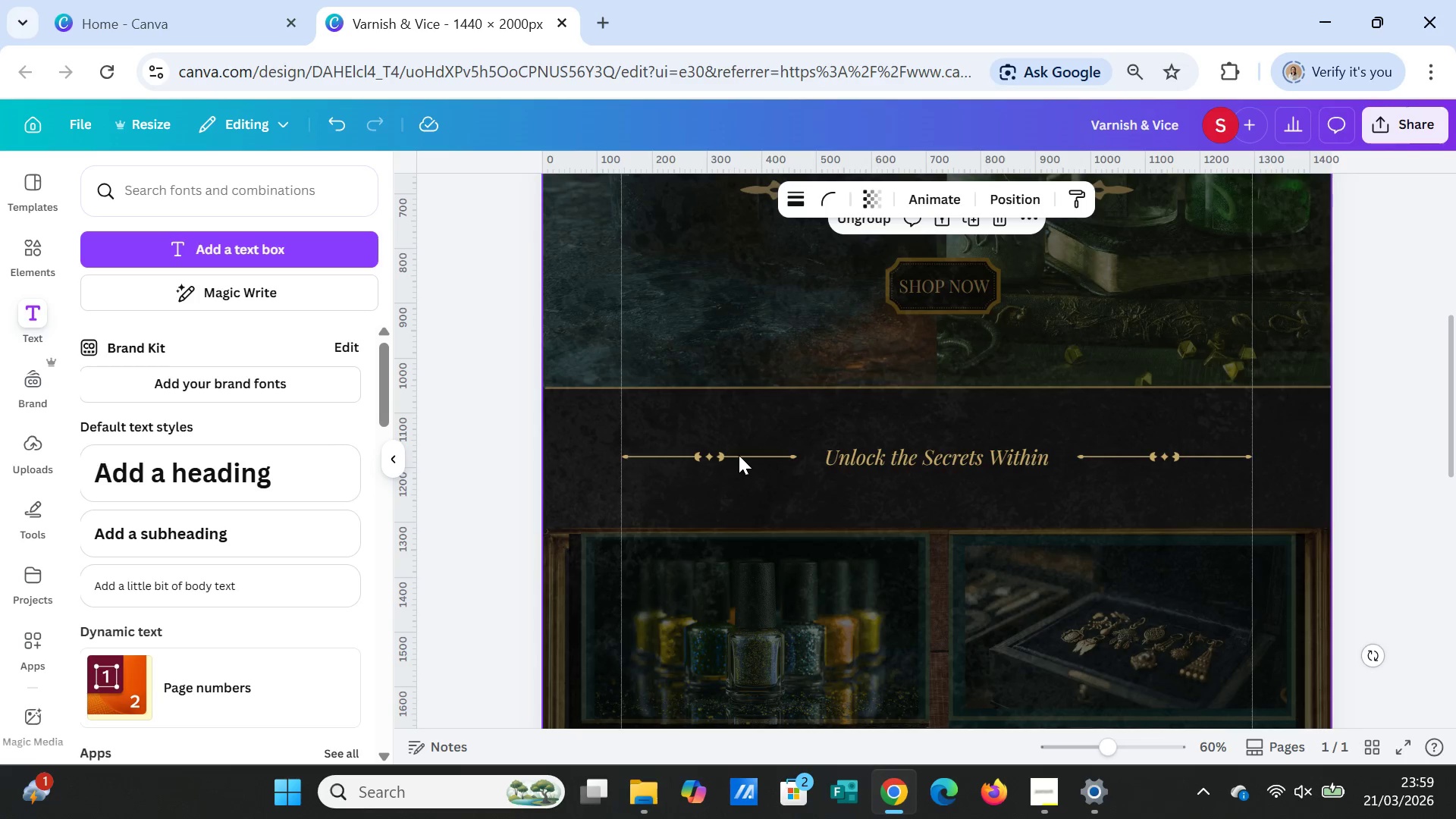 
left_click([739, 454])
 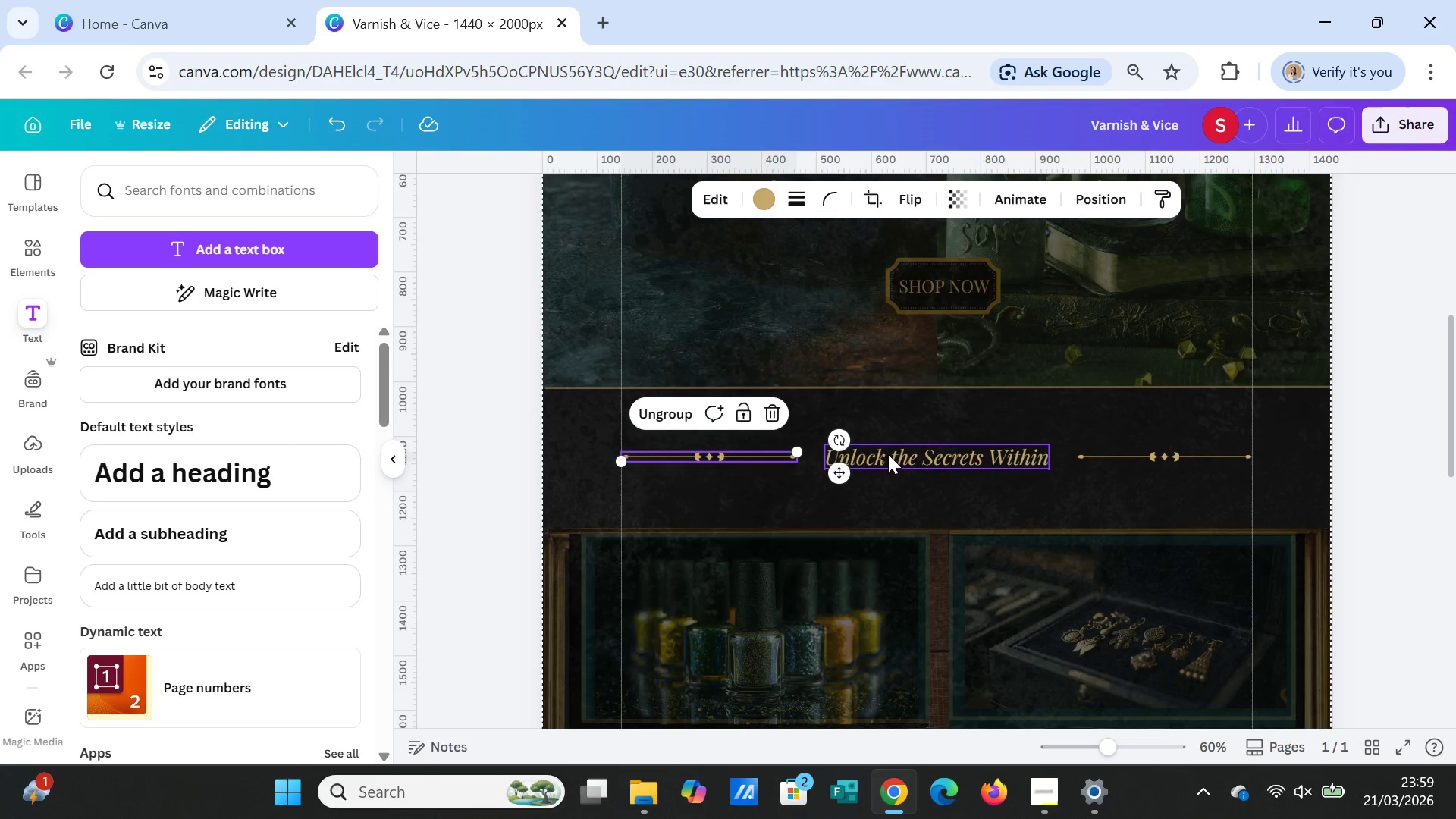 
hold_key(key=ShiftLeft, duration=0.84)
 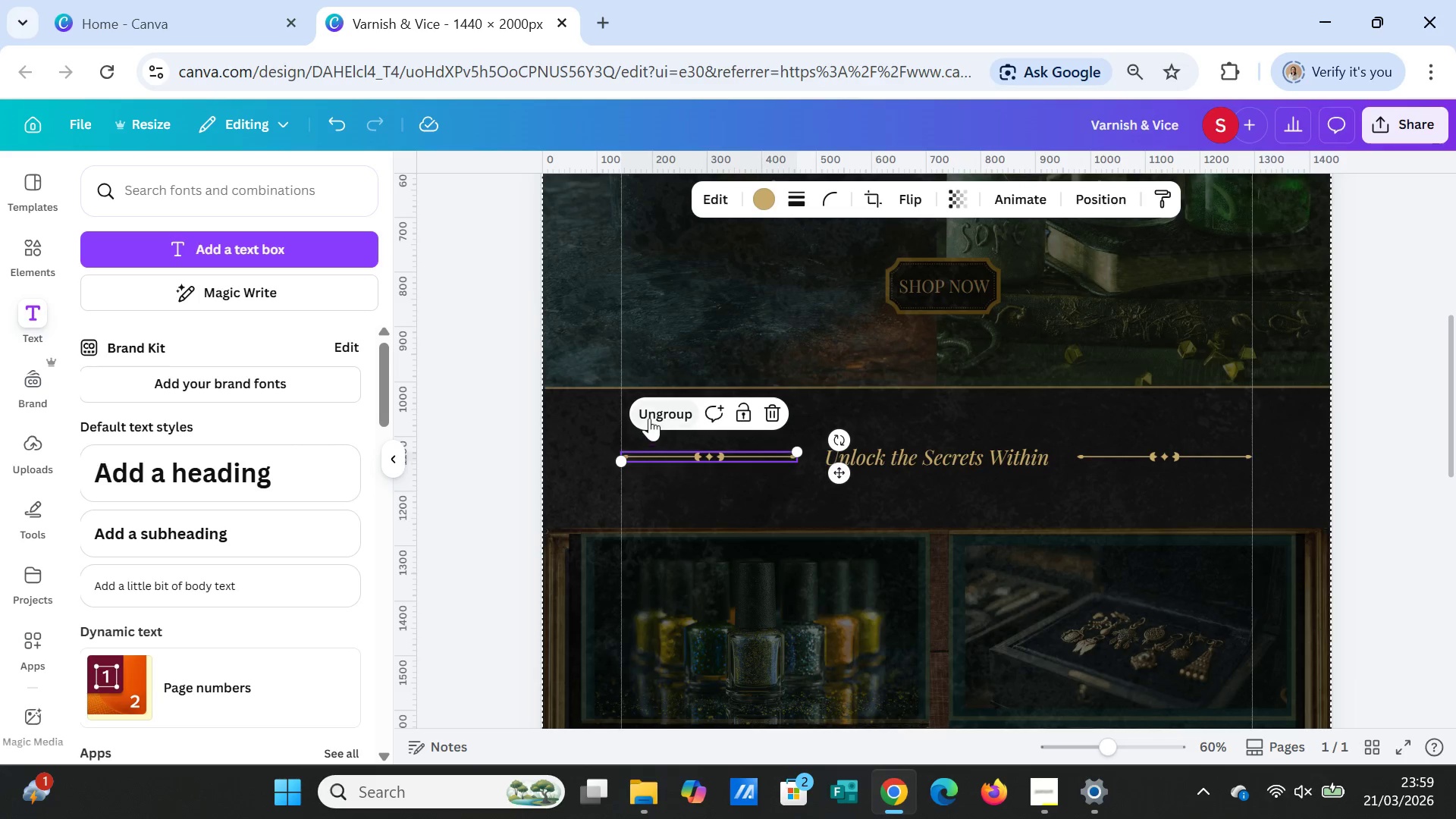 
mouse_move([667, 421])
 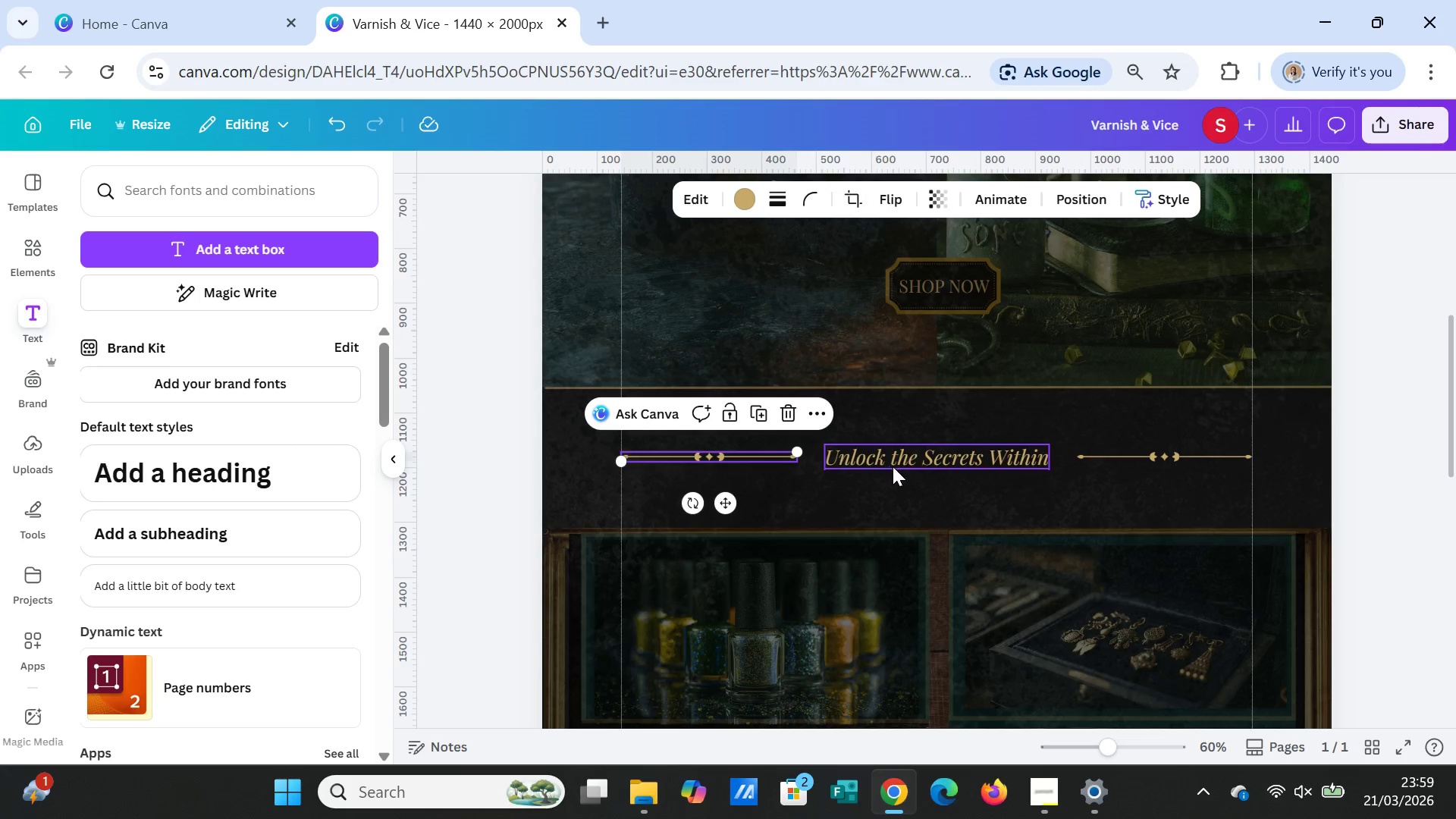 
hold_key(key=ShiftLeft, duration=2.47)
left_click([900, 459])
 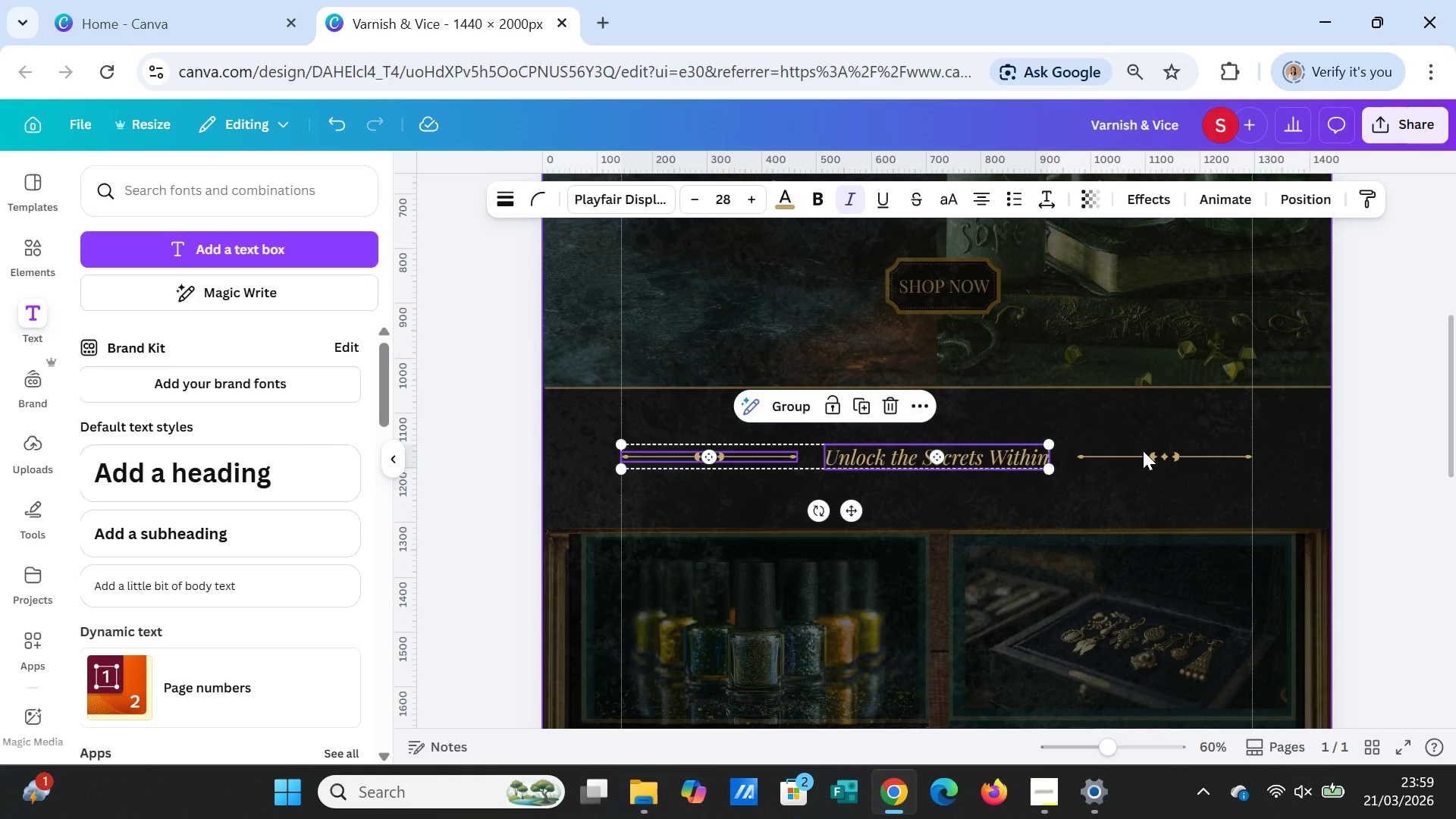 
left_click([1143, 450])
 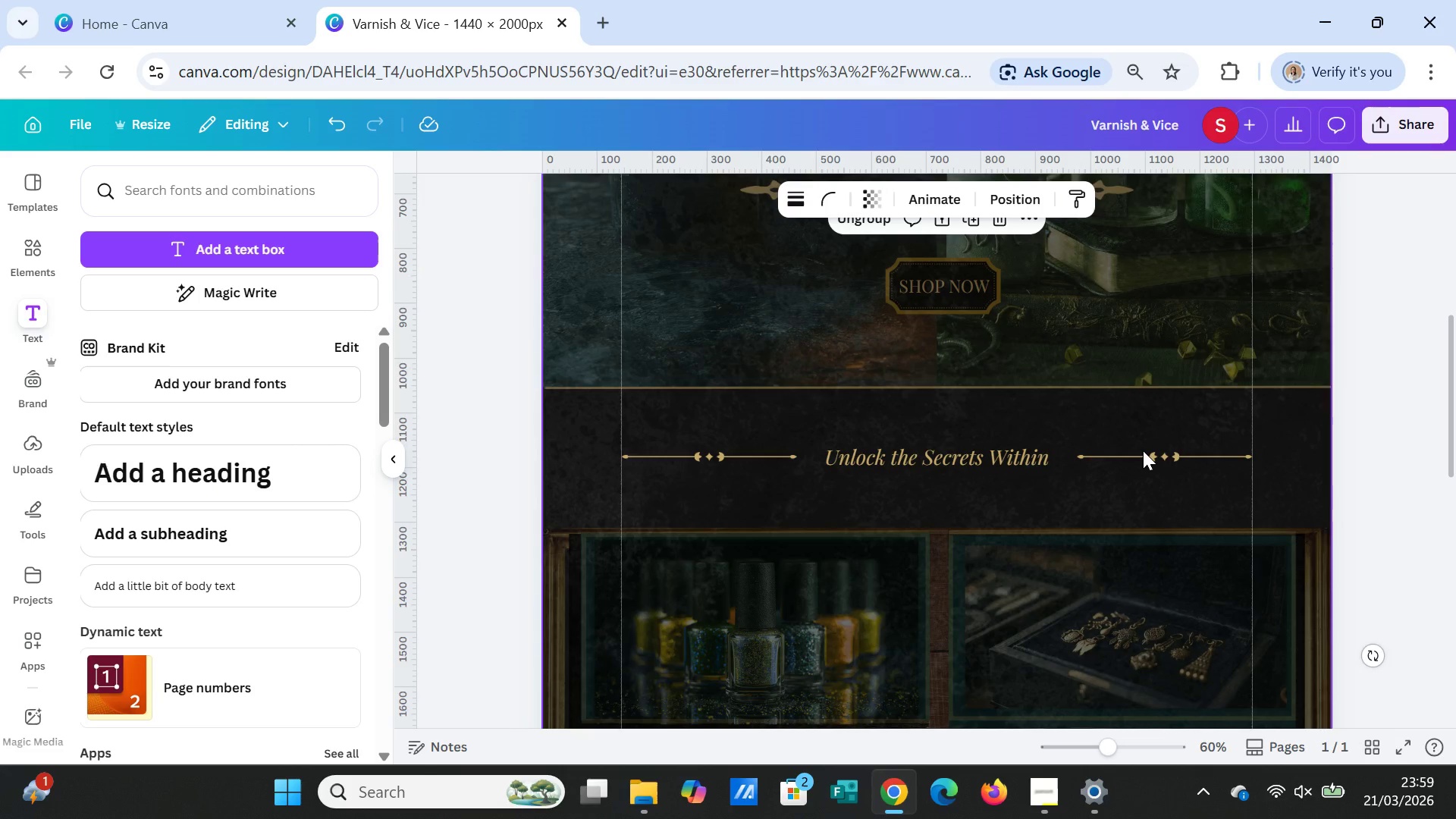 
left_click([1143, 450])
 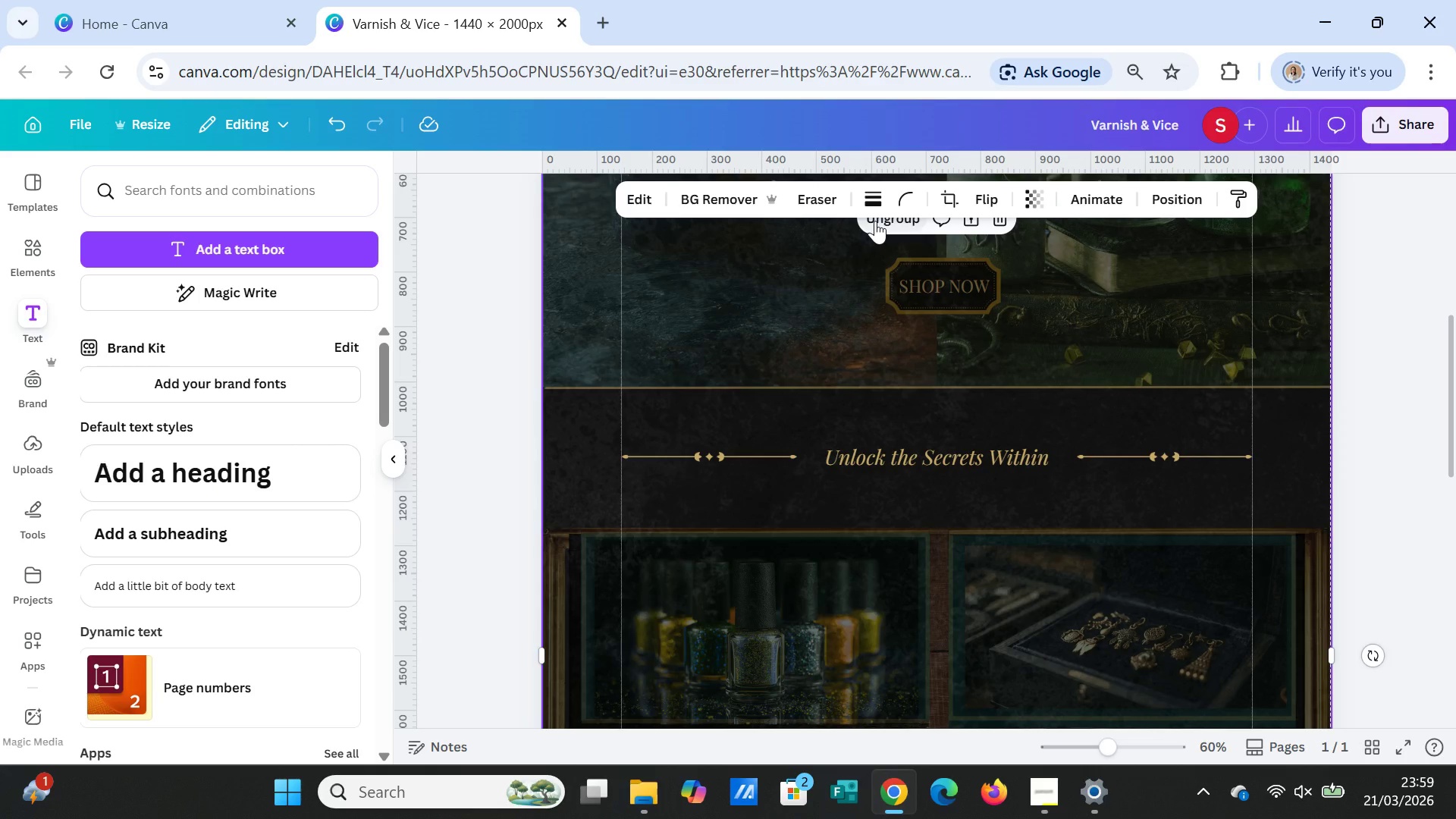 
left_click([875, 221])
 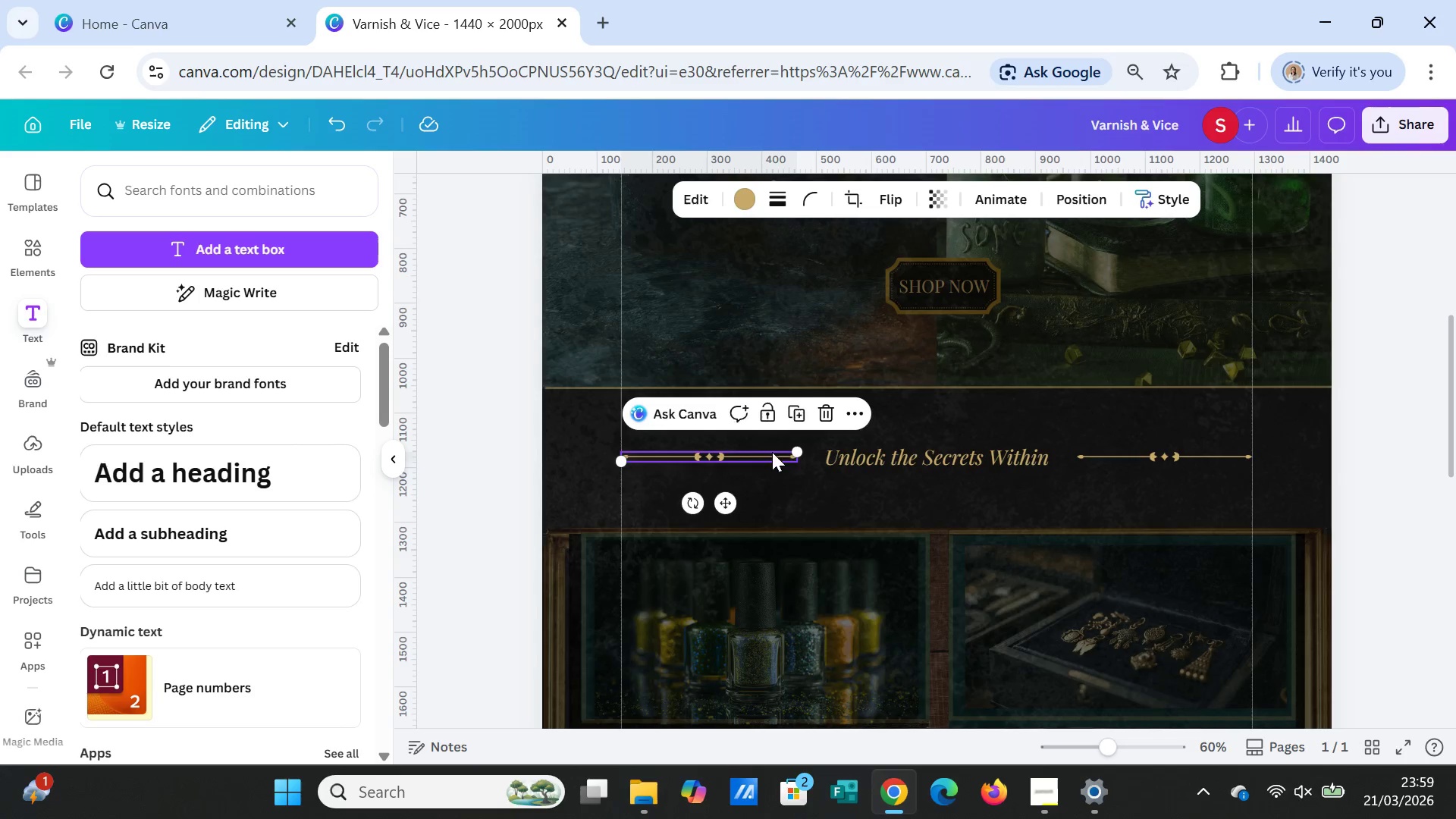 
hold_key(key=ShiftLeft, duration=1.78)
left_click([940, 464])
 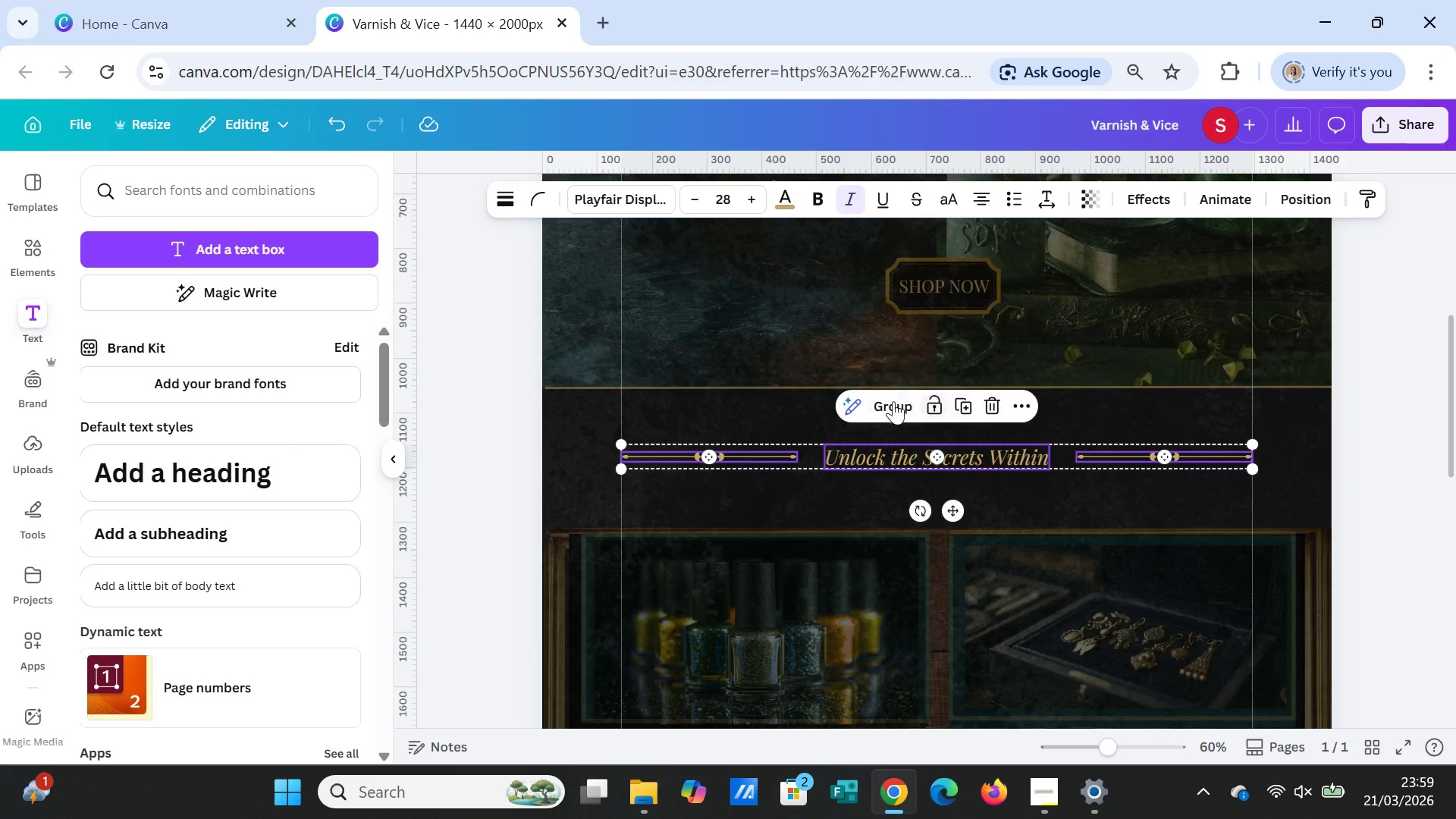 
left_click([879, 398])
 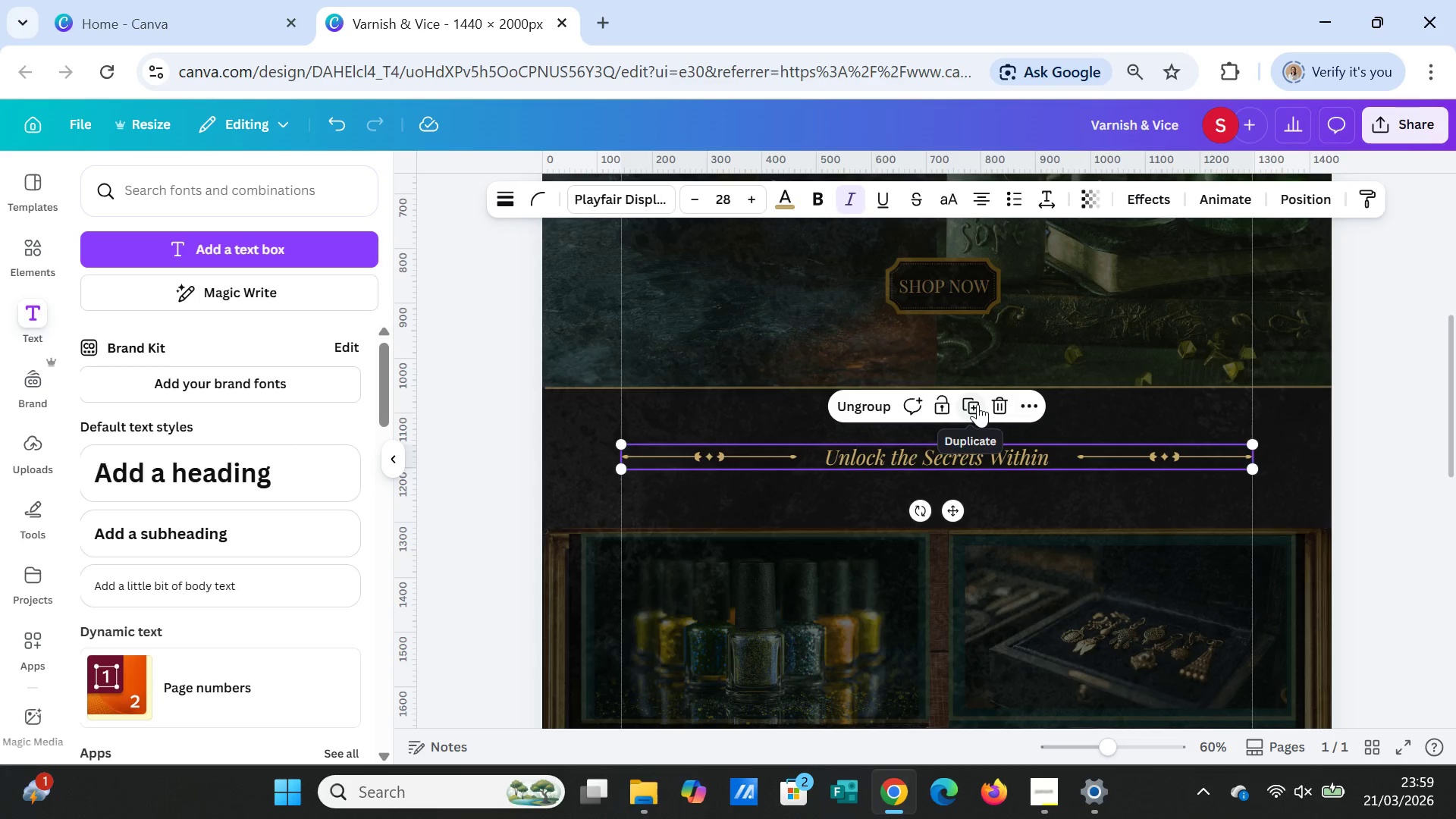 
left_click([977, 404])
 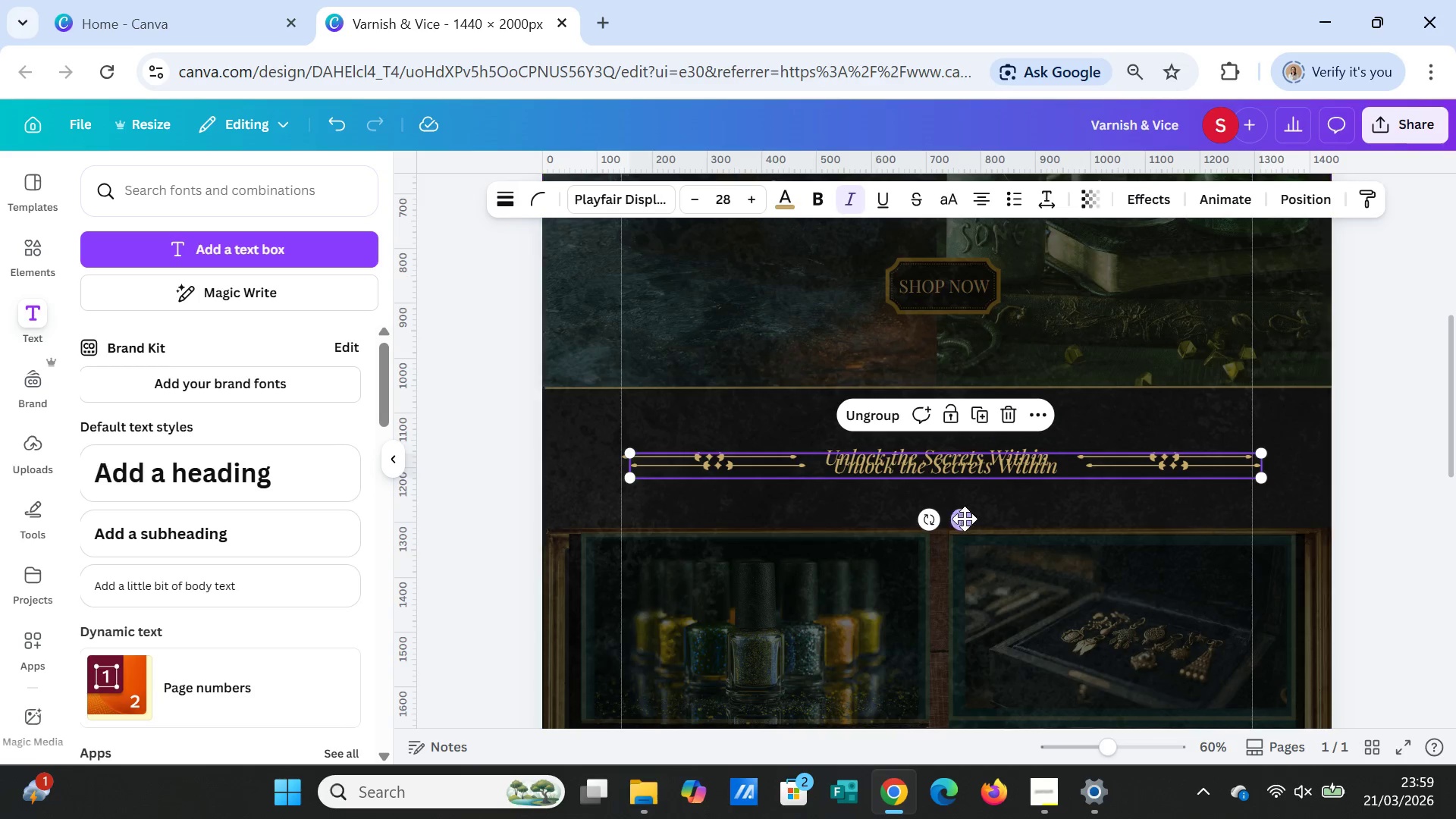 
left_click_drag(start_coordinate=[965, 521], to_coordinate=[936, 513])
 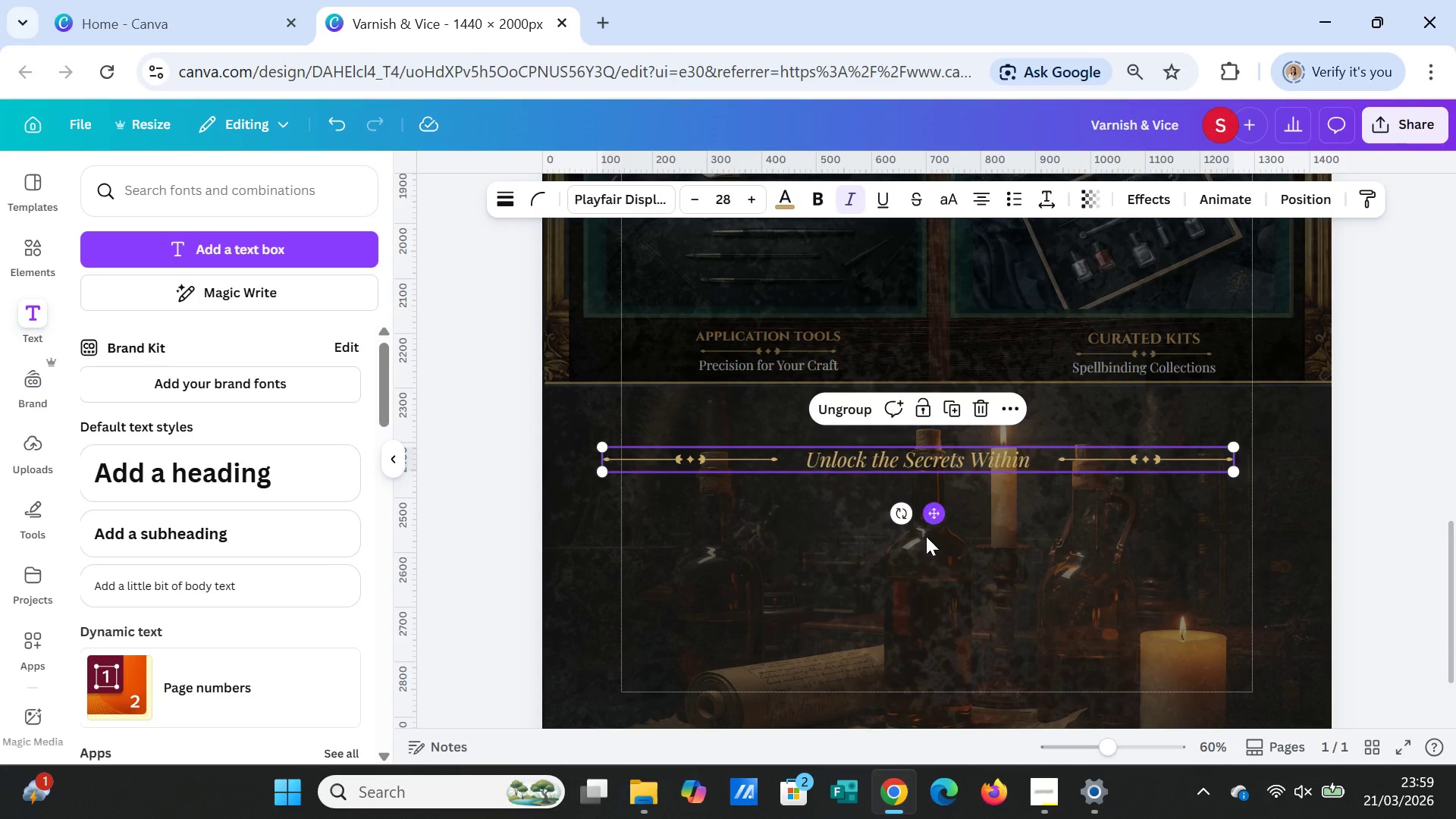 
scroll: coordinate [963, 604], scroll_direction: down, amount: 5.0
 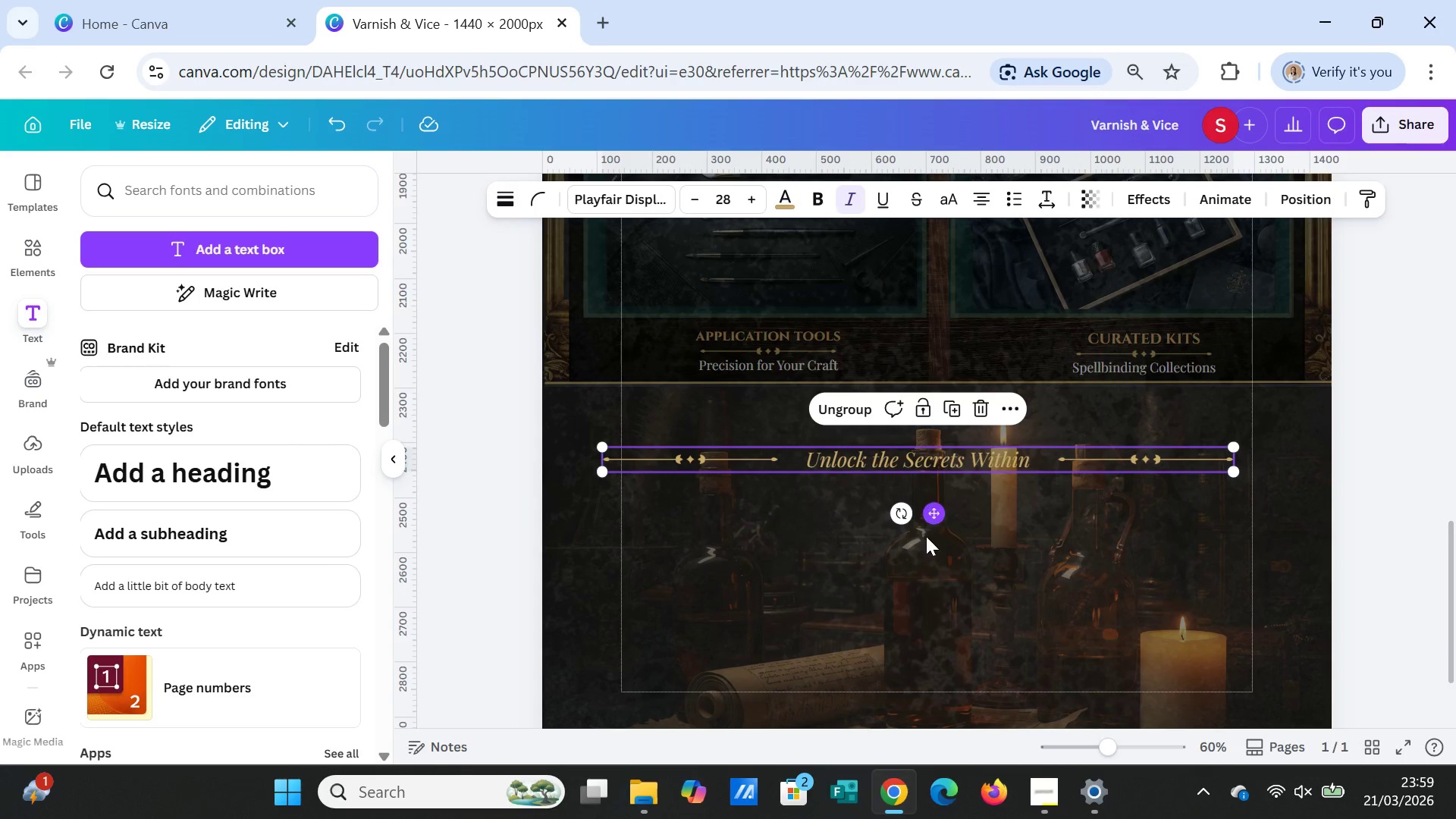 
left_click([996, 601])
 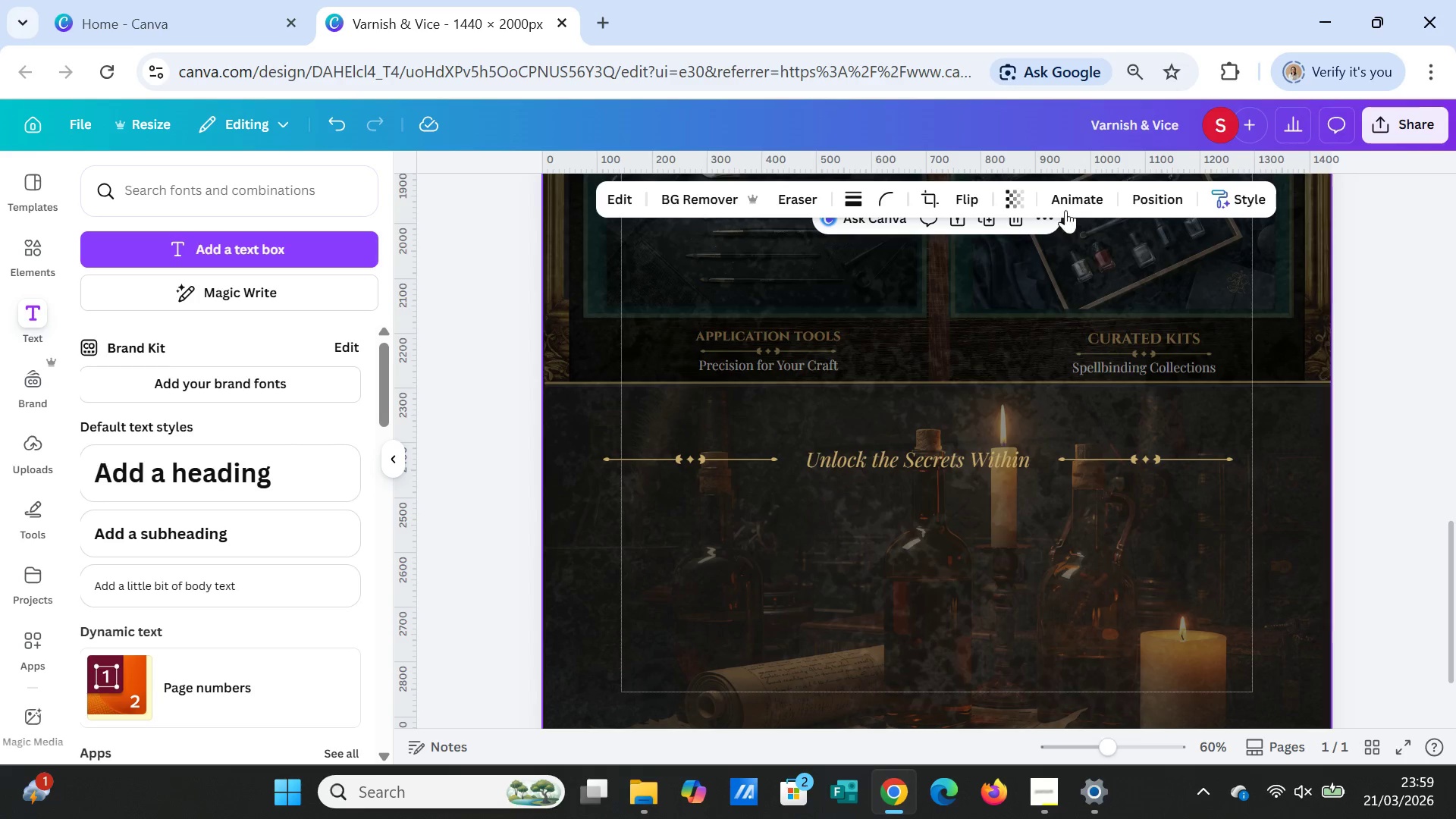 
left_click([1015, 193])
 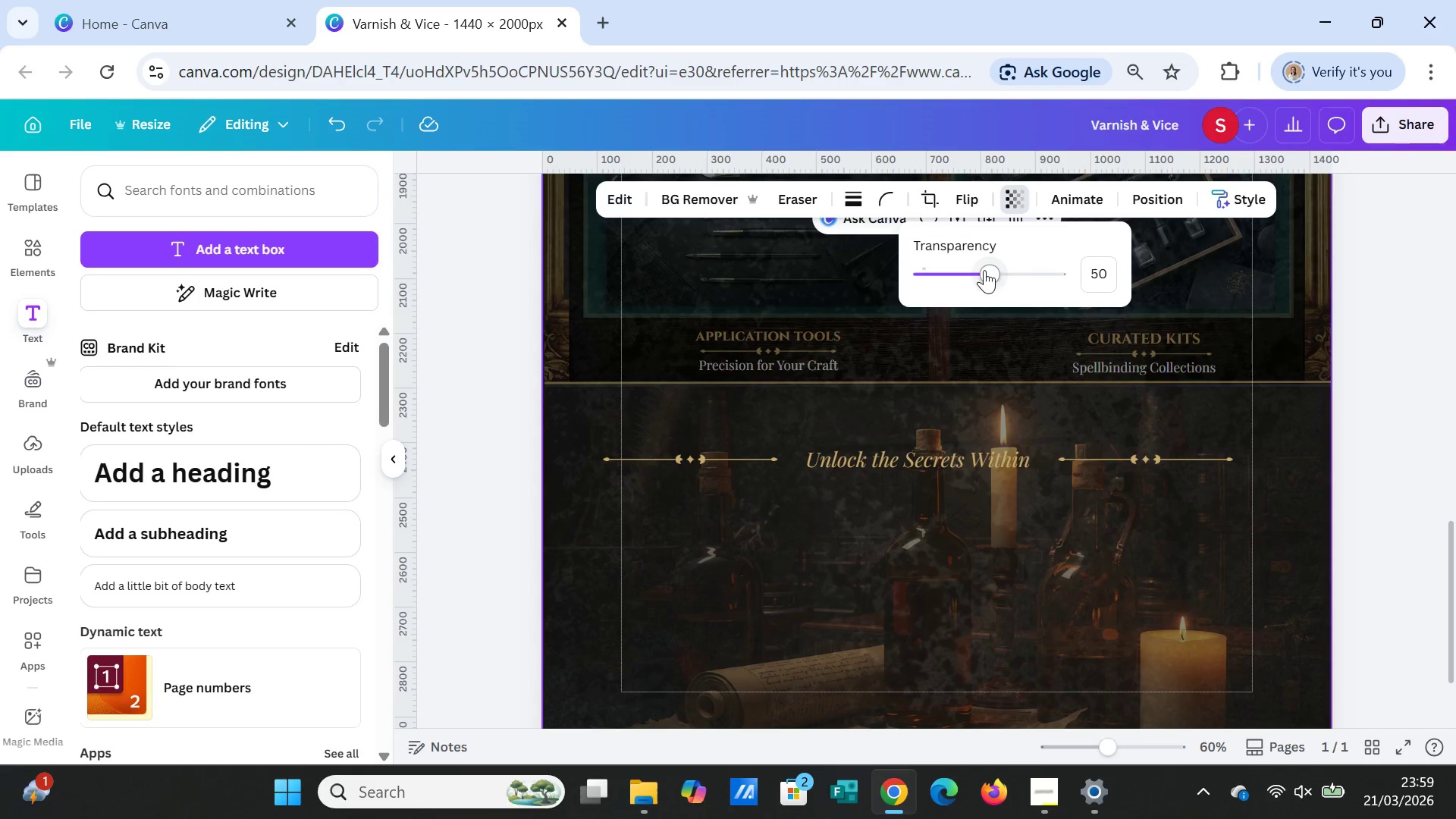 
left_click_drag(start_coordinate=[984, 270], to_coordinate=[945, 258])
 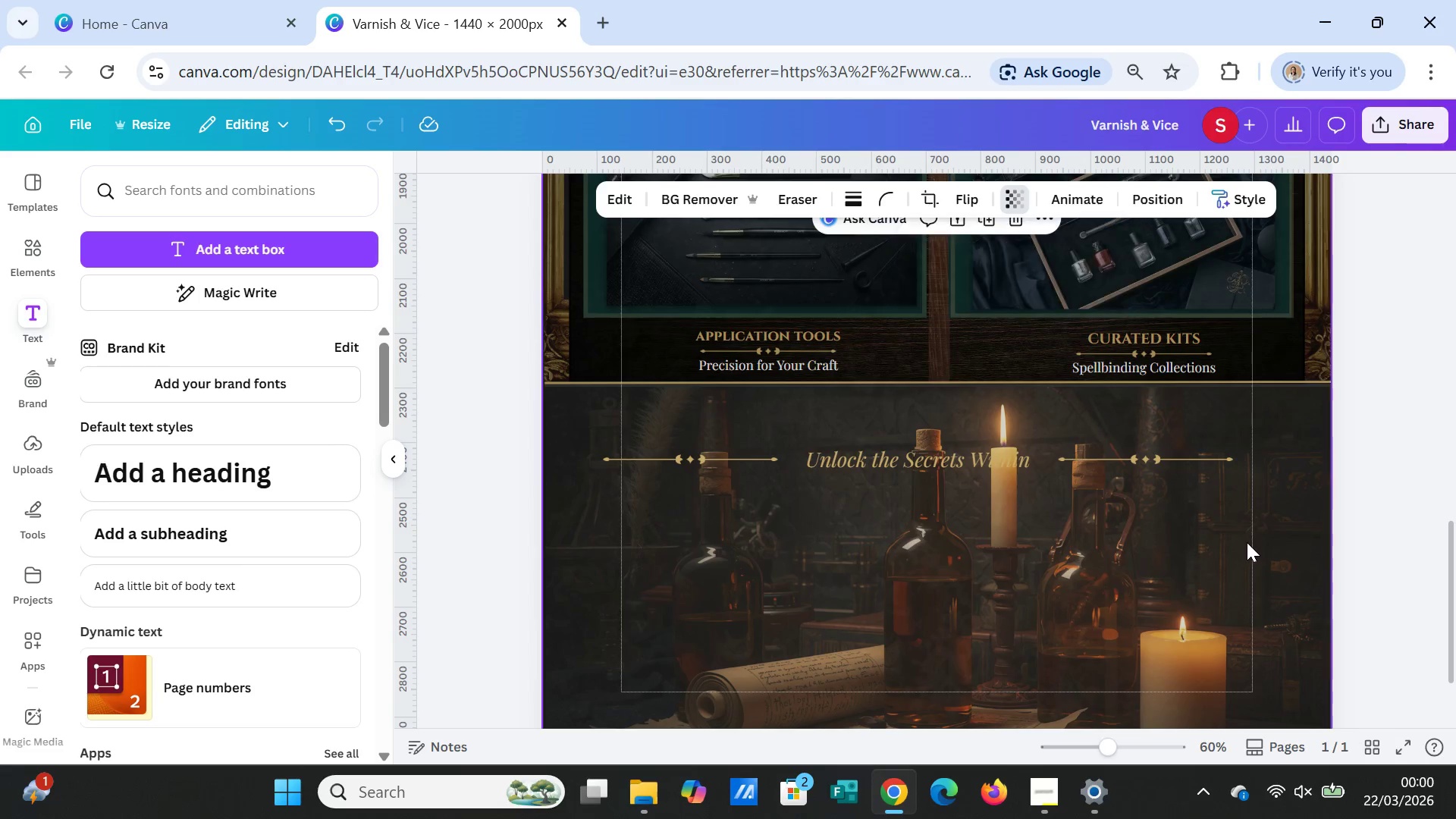 
left_click([1247, 542])
 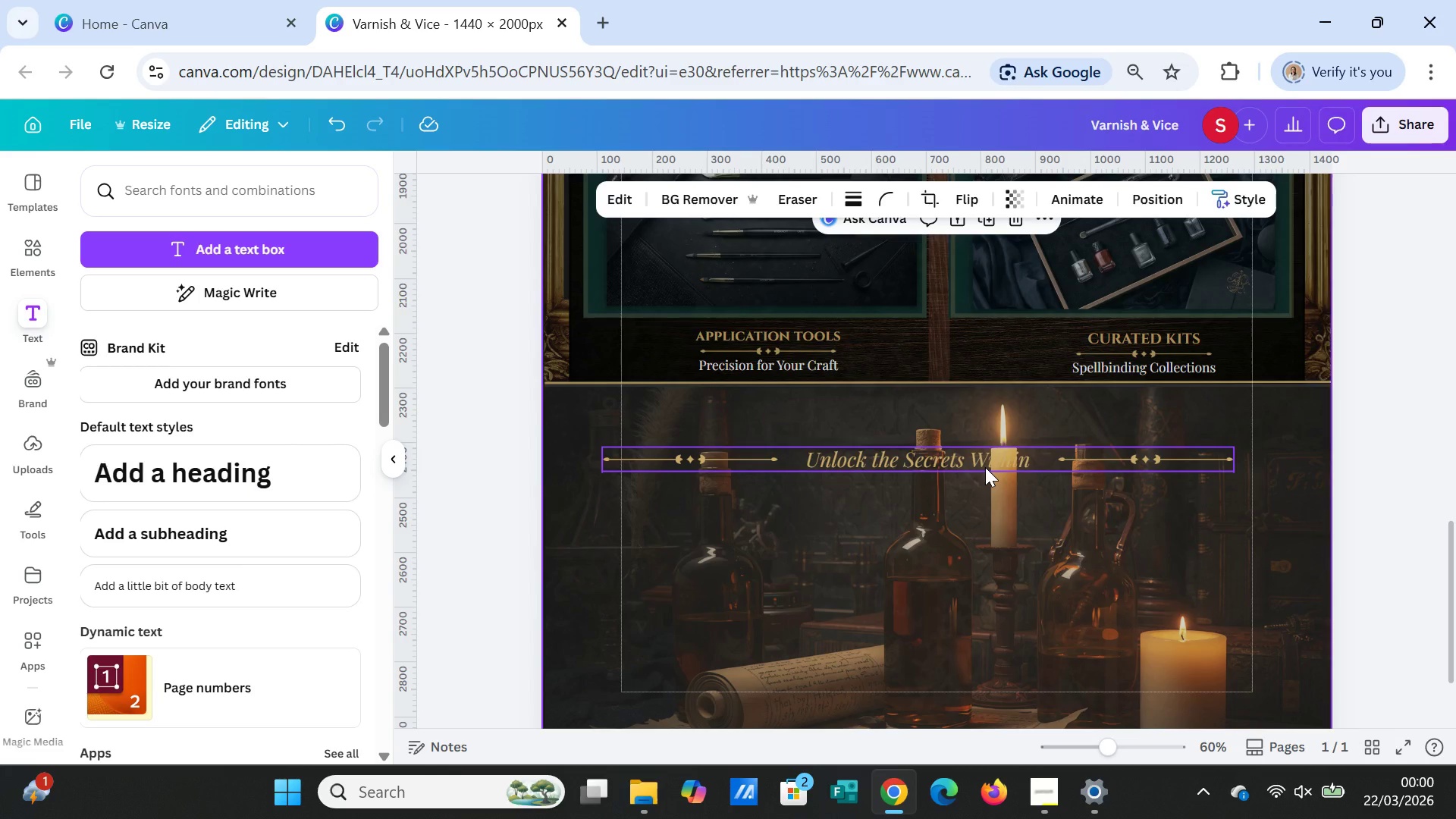 
left_click([985, 467])
 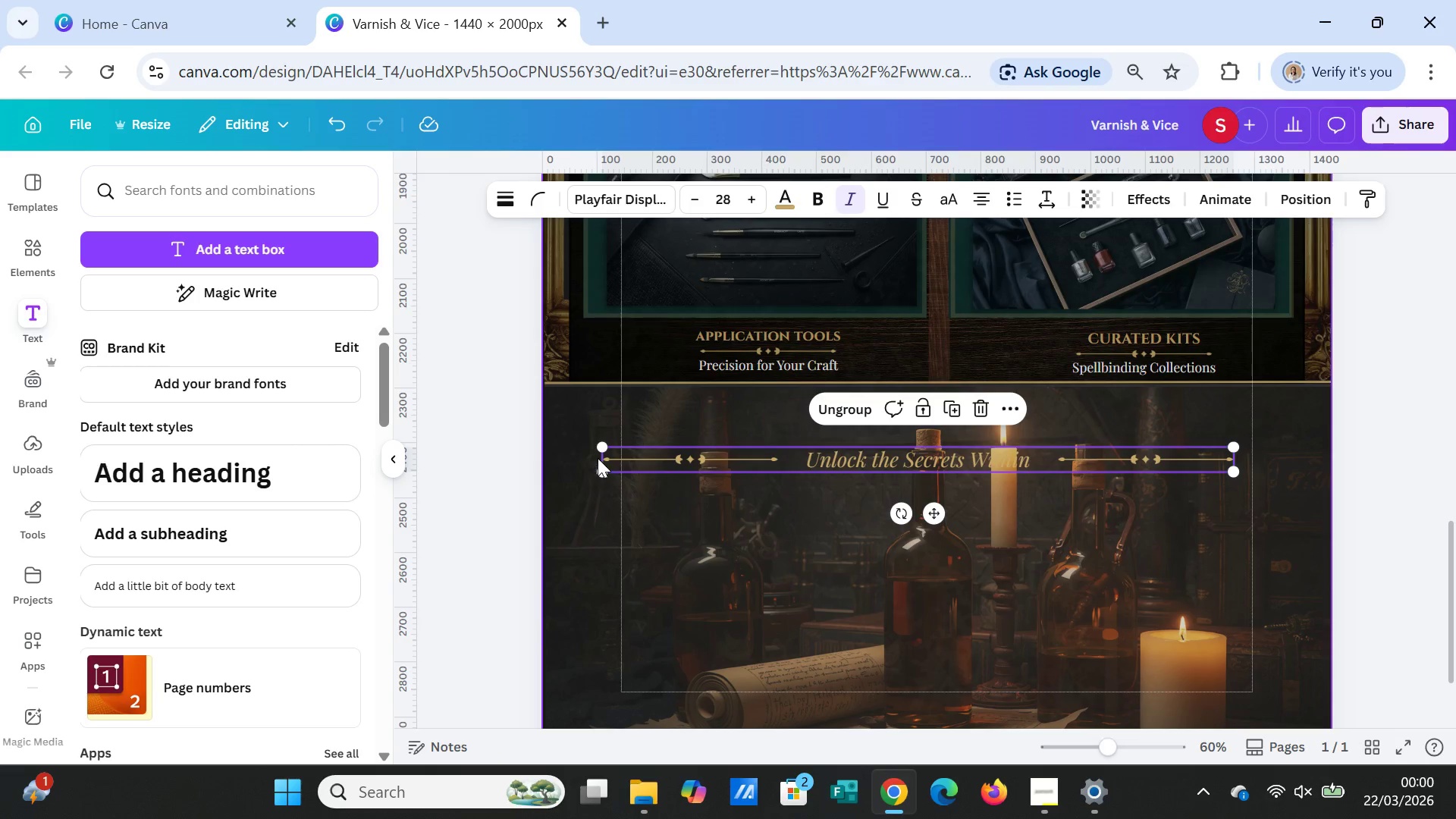 
wait(7.88)
 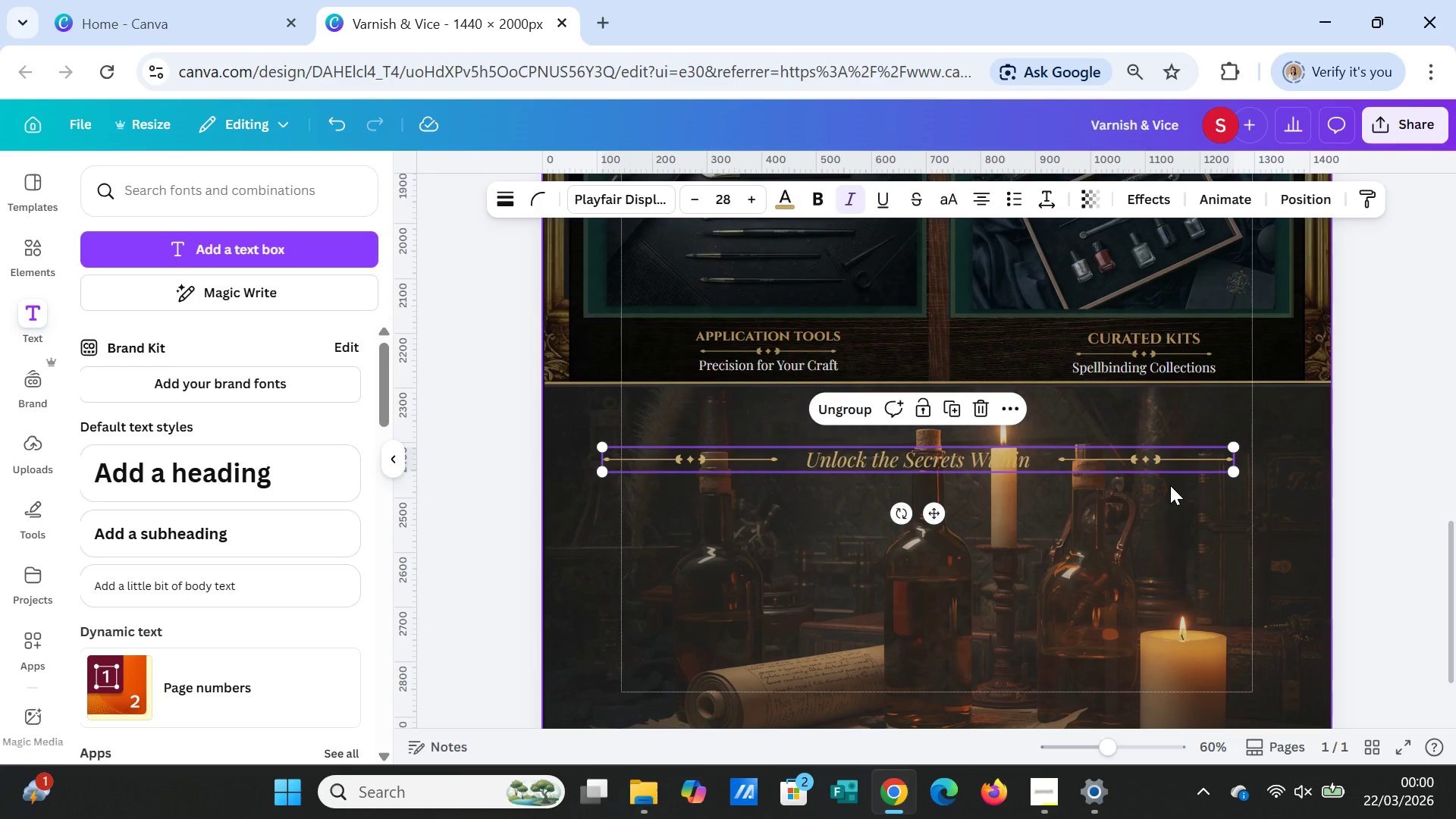 
left_click_drag(start_coordinate=[607, 468], to_coordinate=[645, 469])
 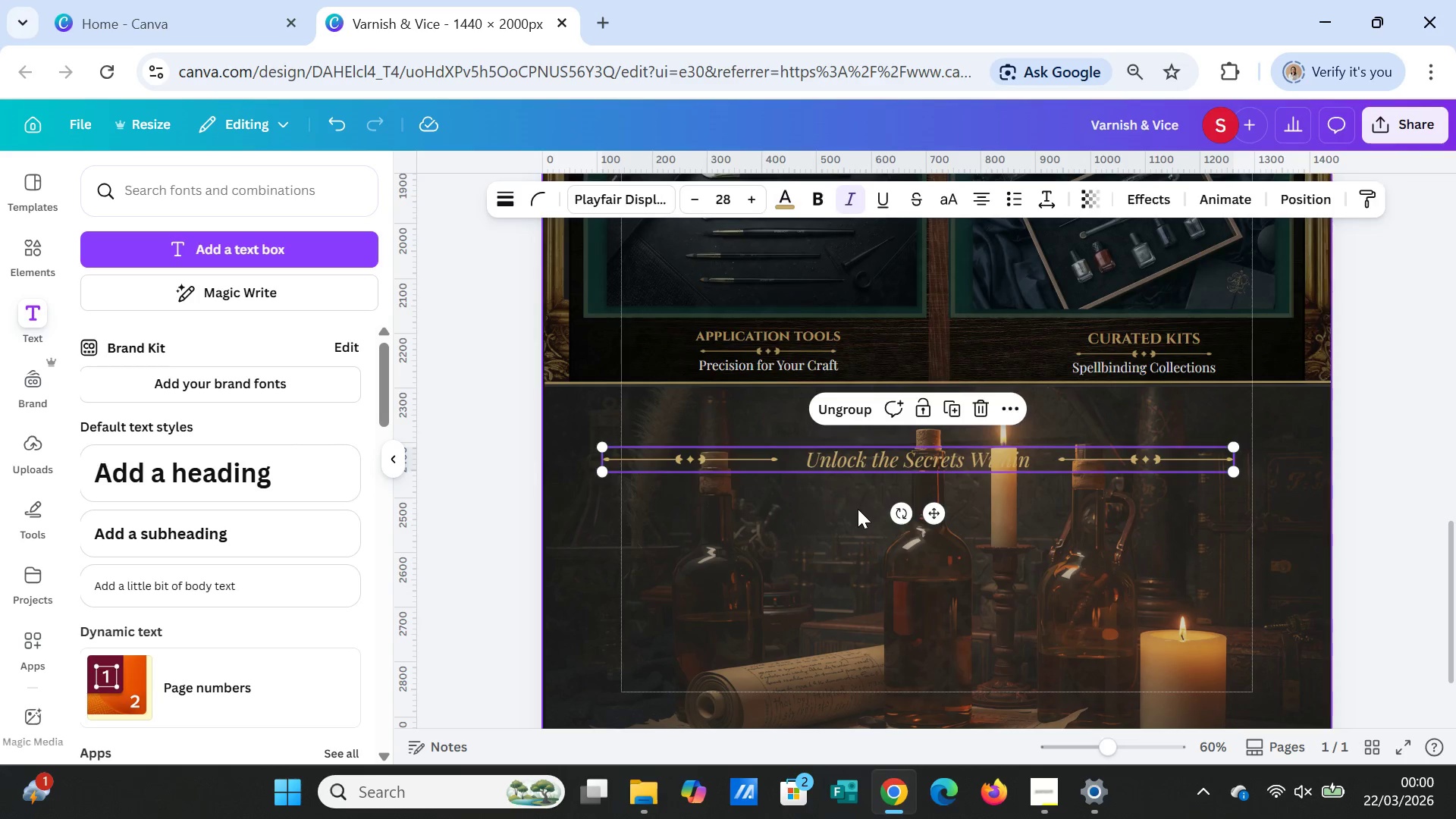 
left_click([858, 509])
 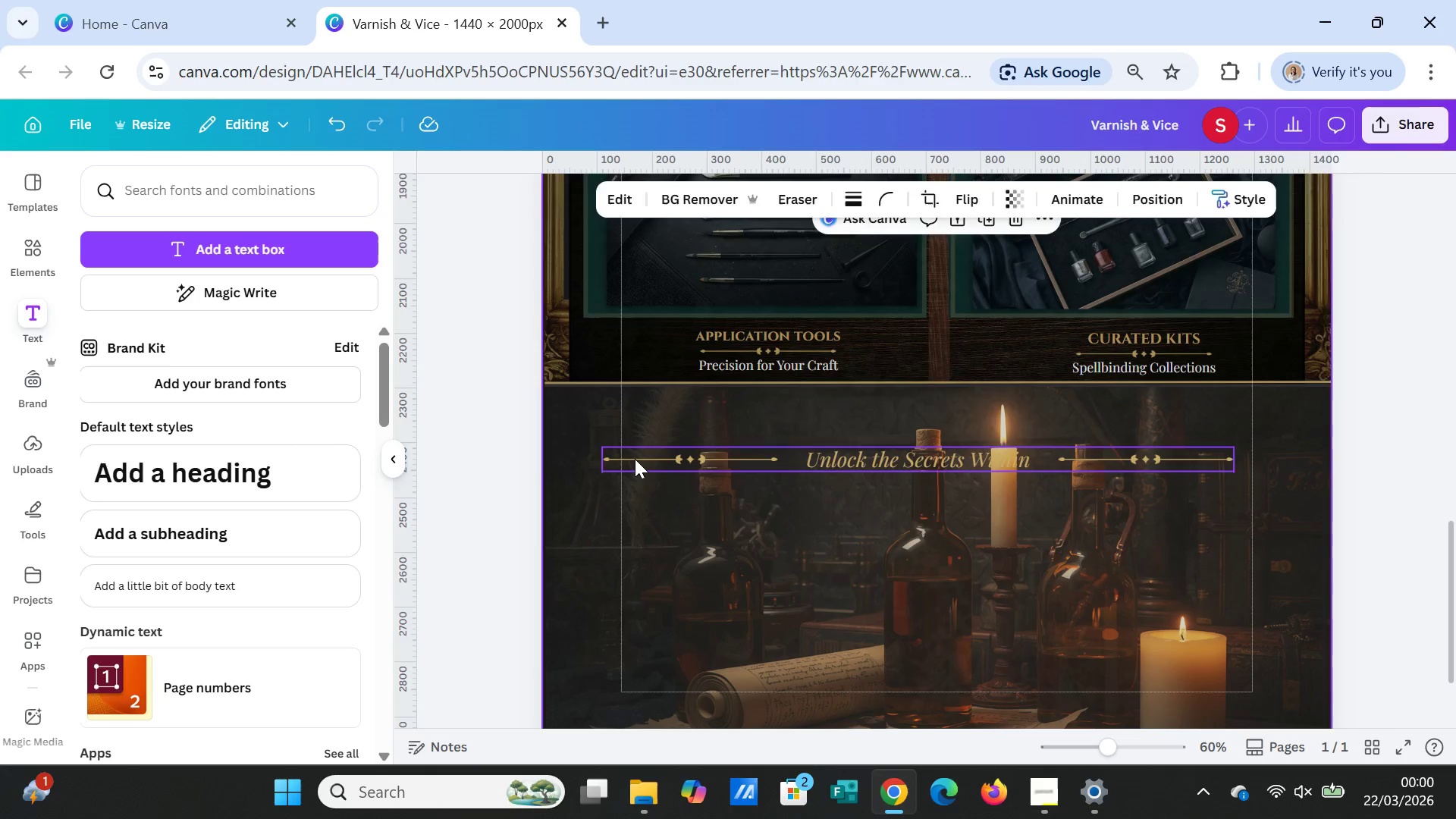 
left_click([635, 459])
 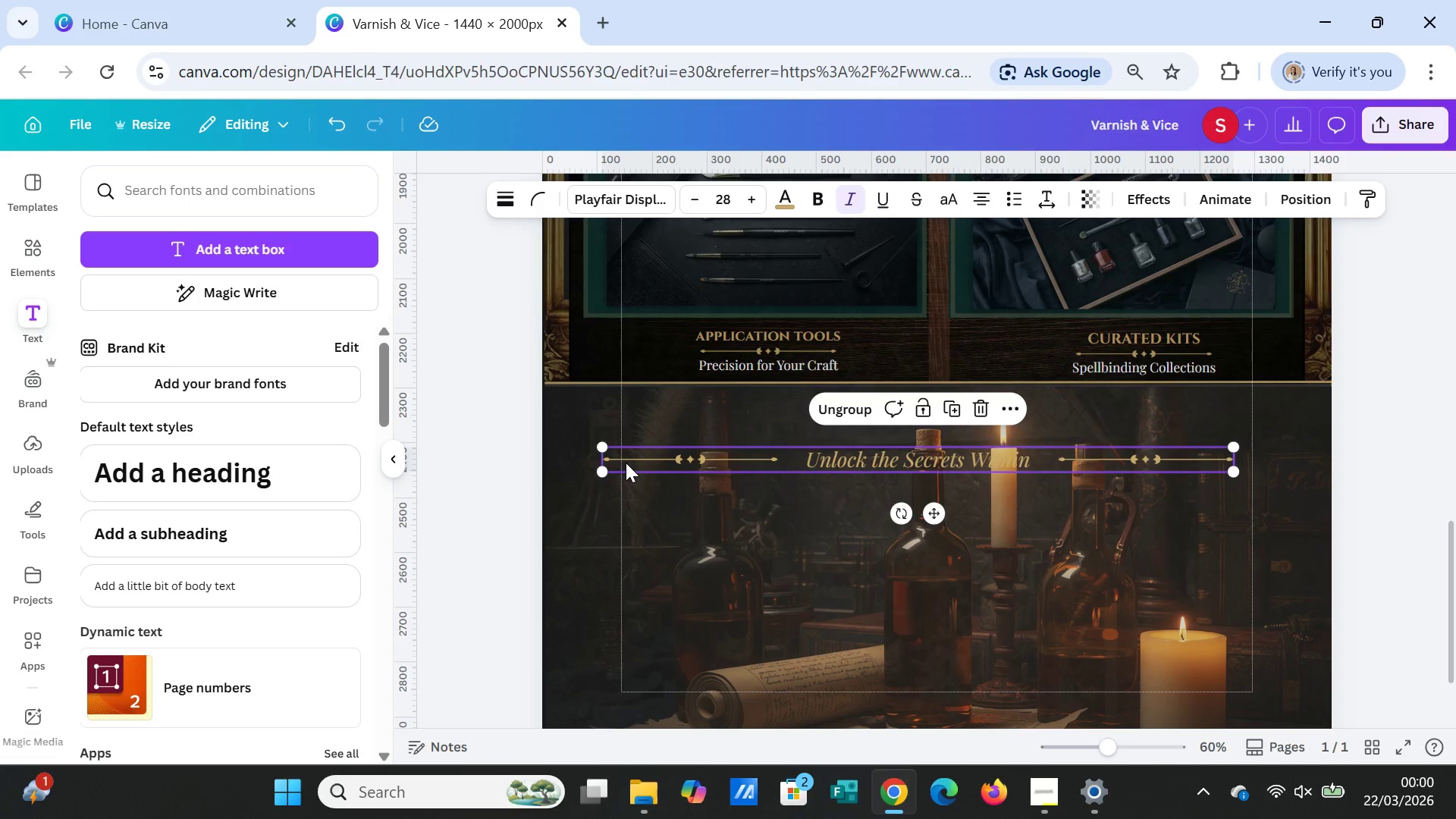 
left_click([626, 463])
 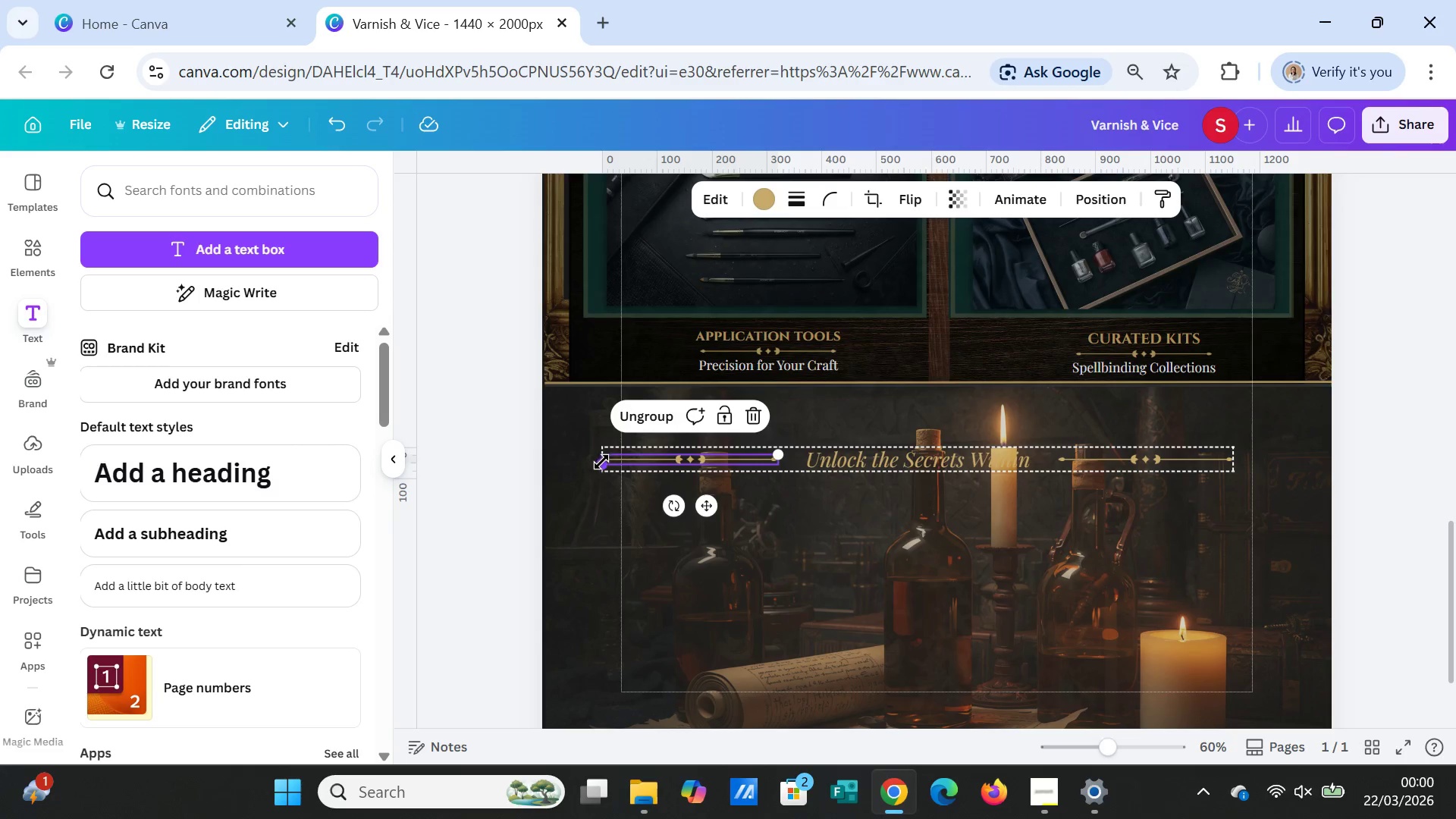 
left_click_drag(start_coordinate=[601, 462], to_coordinate=[663, 465])
 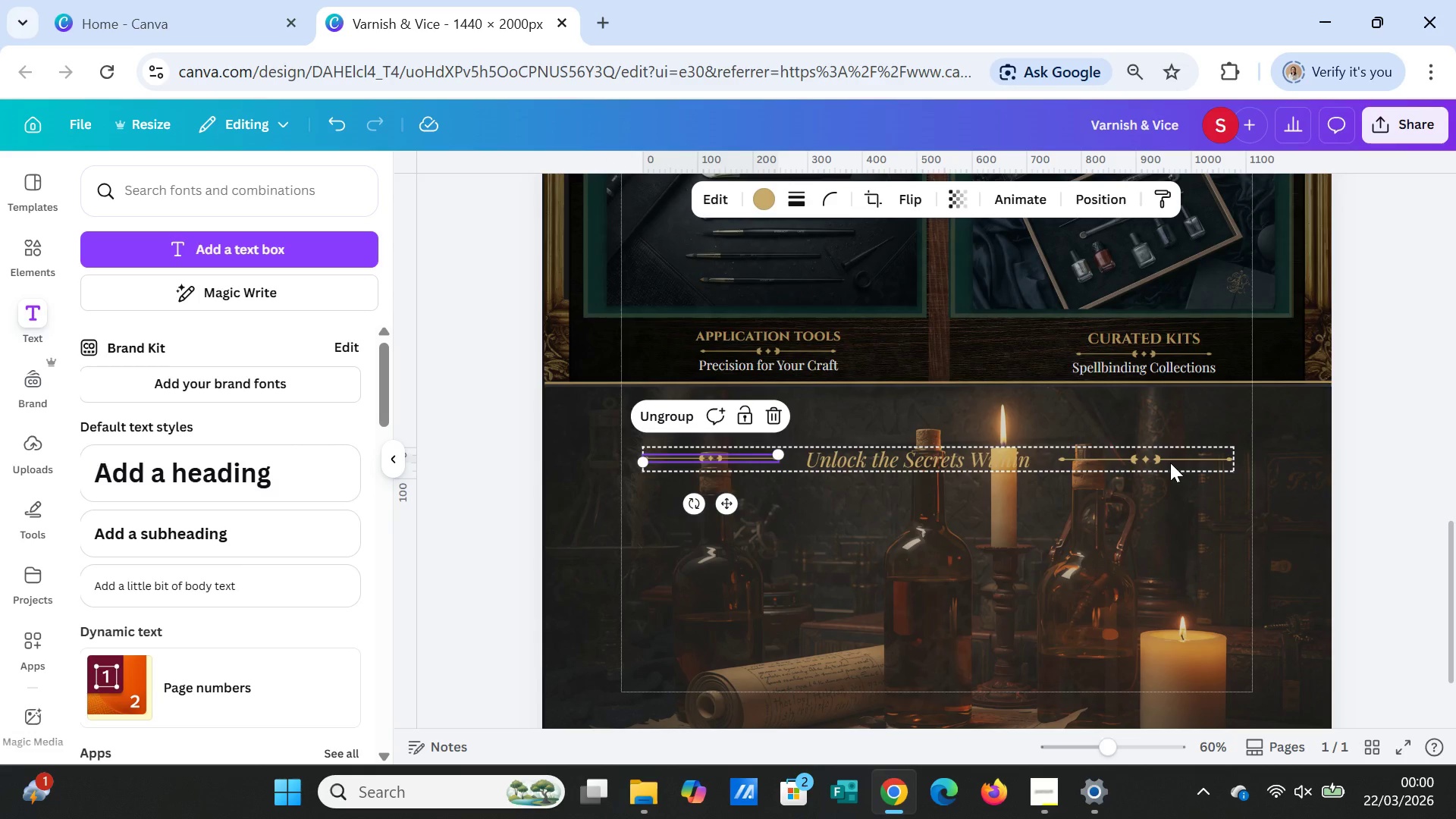 
left_click([1170, 463])
 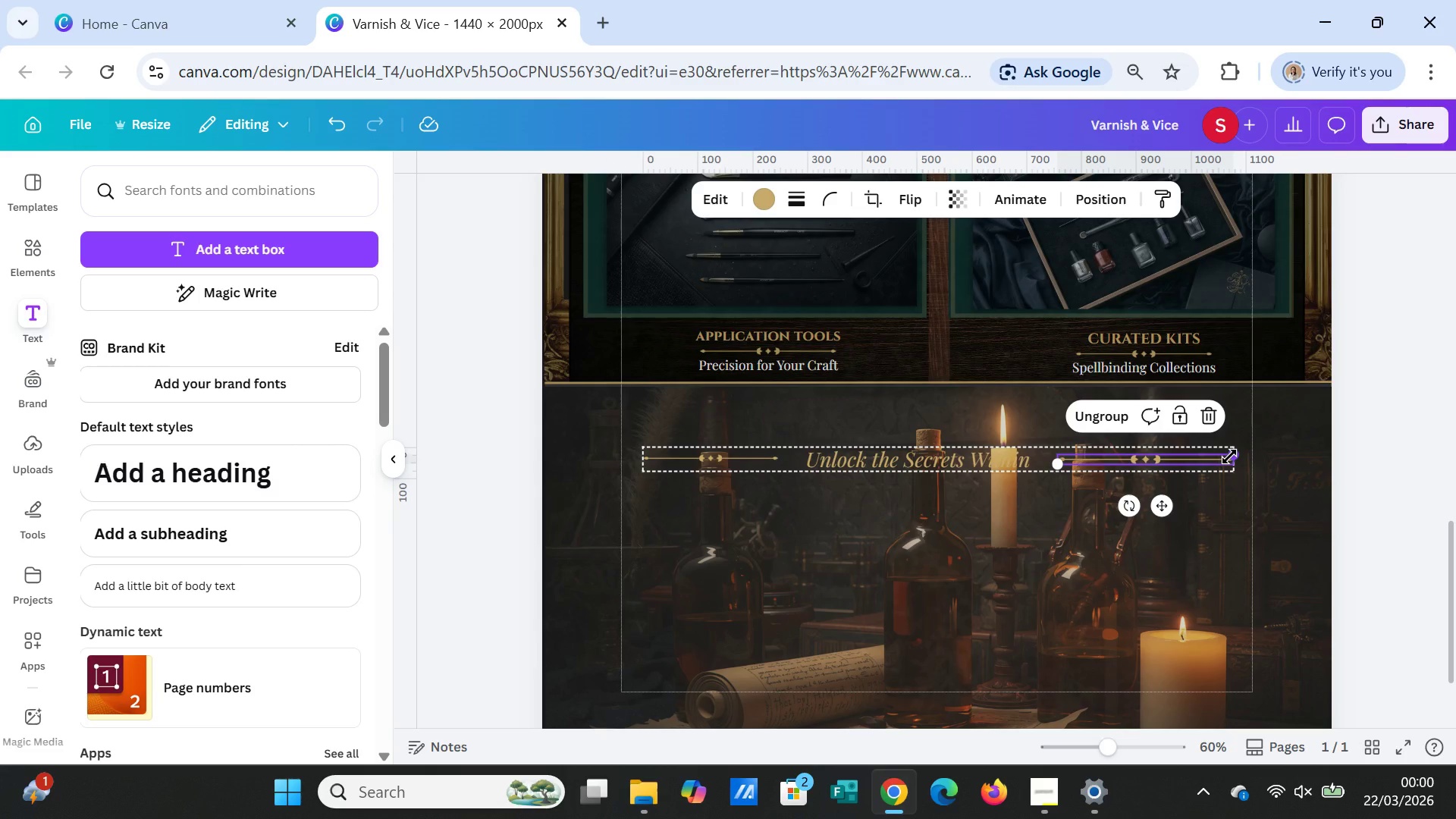 
left_click_drag(start_coordinate=[1230, 456], to_coordinate=[1188, 456])
 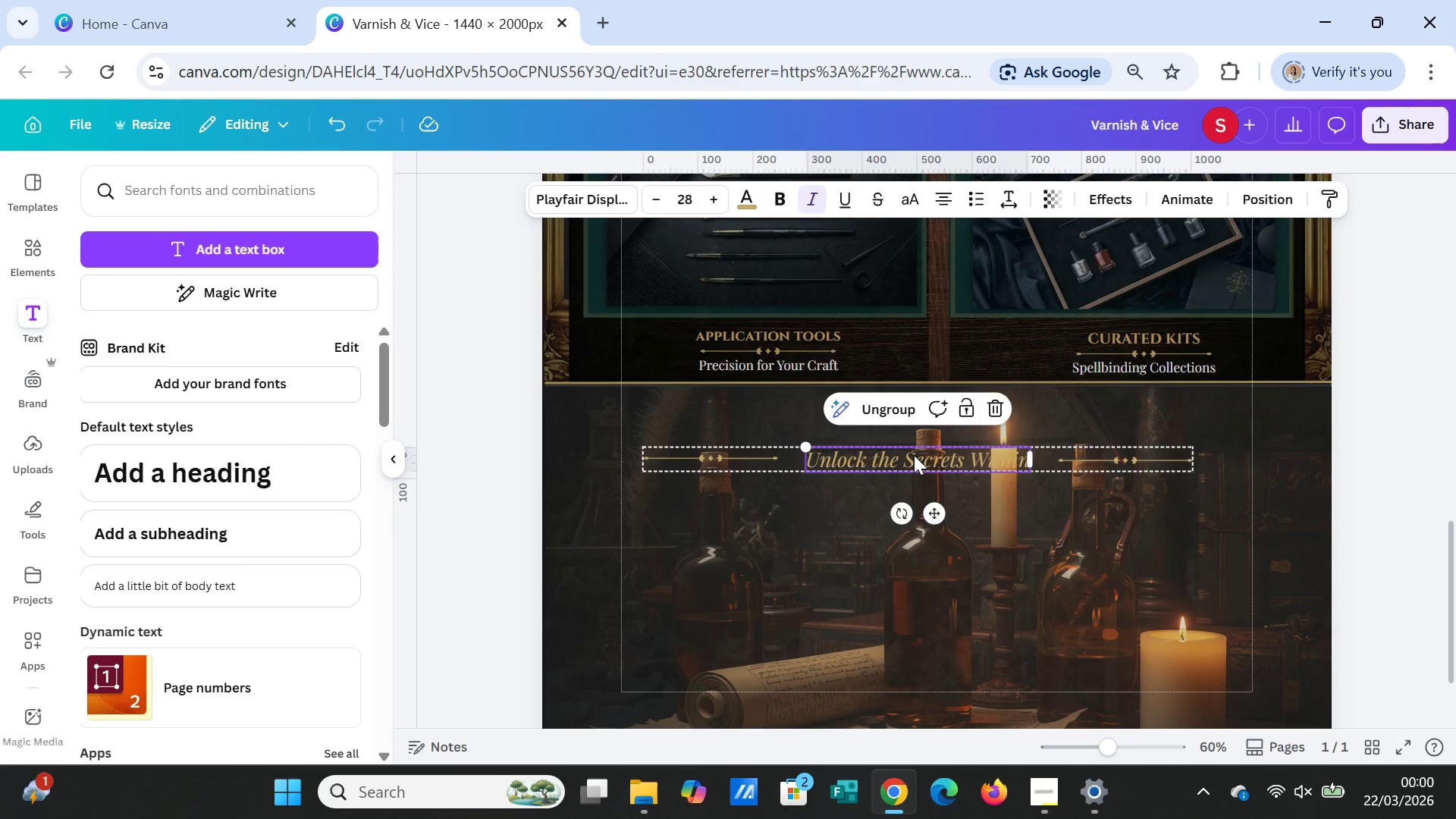 
double_click([914, 455])
 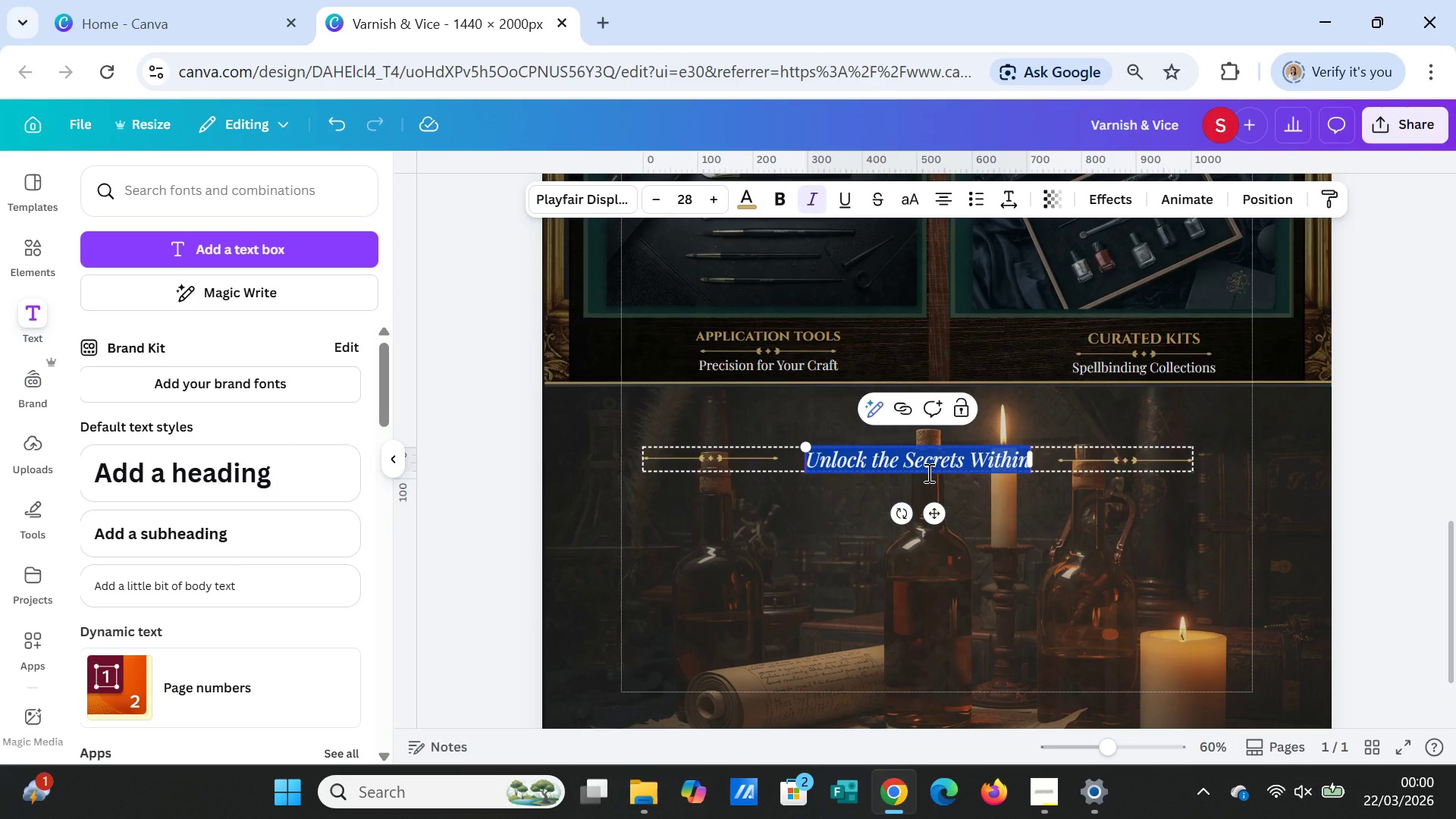 
type(The Ritula)
key(Backspace)
key(Backspace)
type(a;)
key(Backspace)
type(l)
 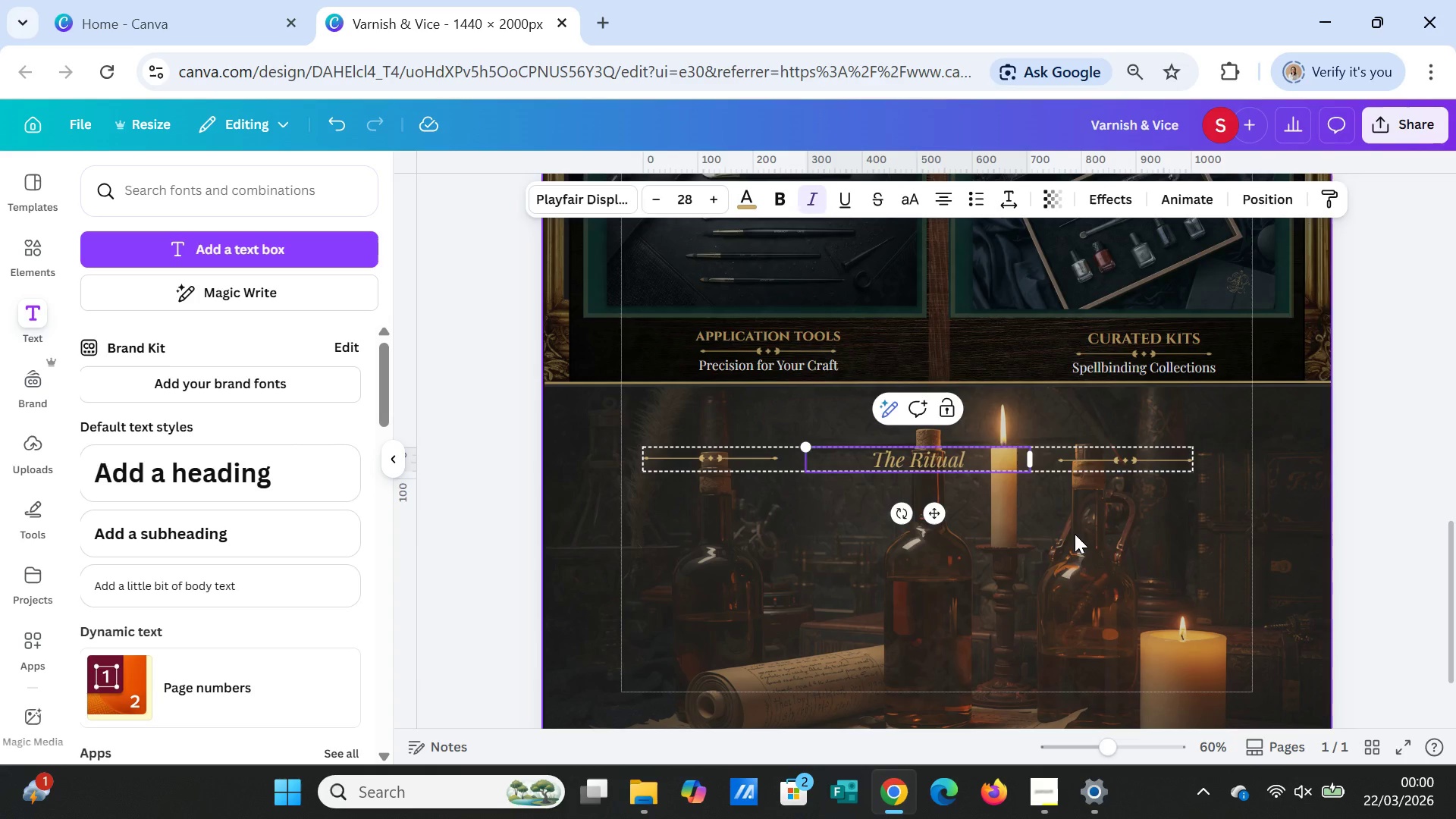 
left_click([1075, 534])
 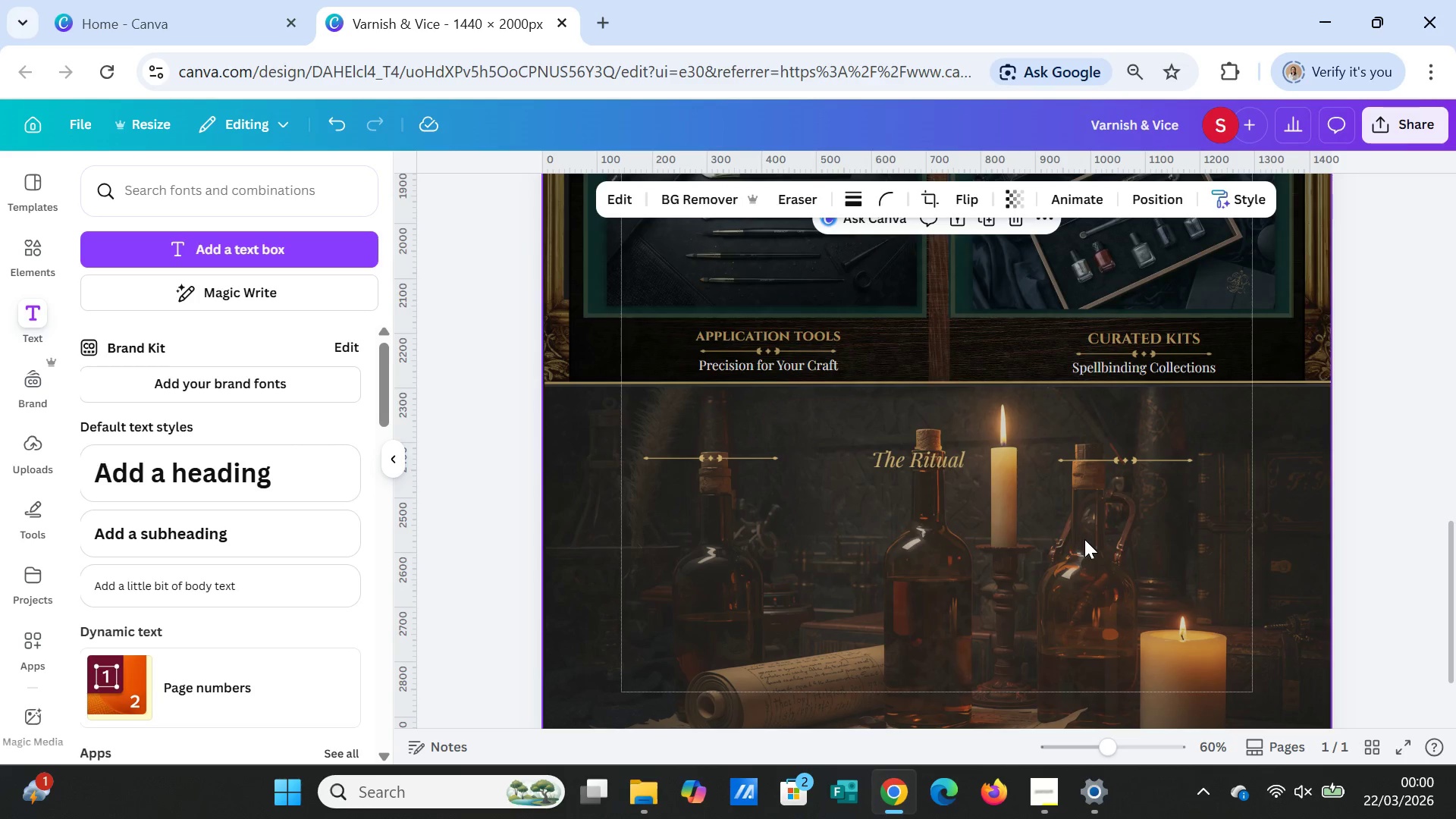 
left_click([1081, 539])
 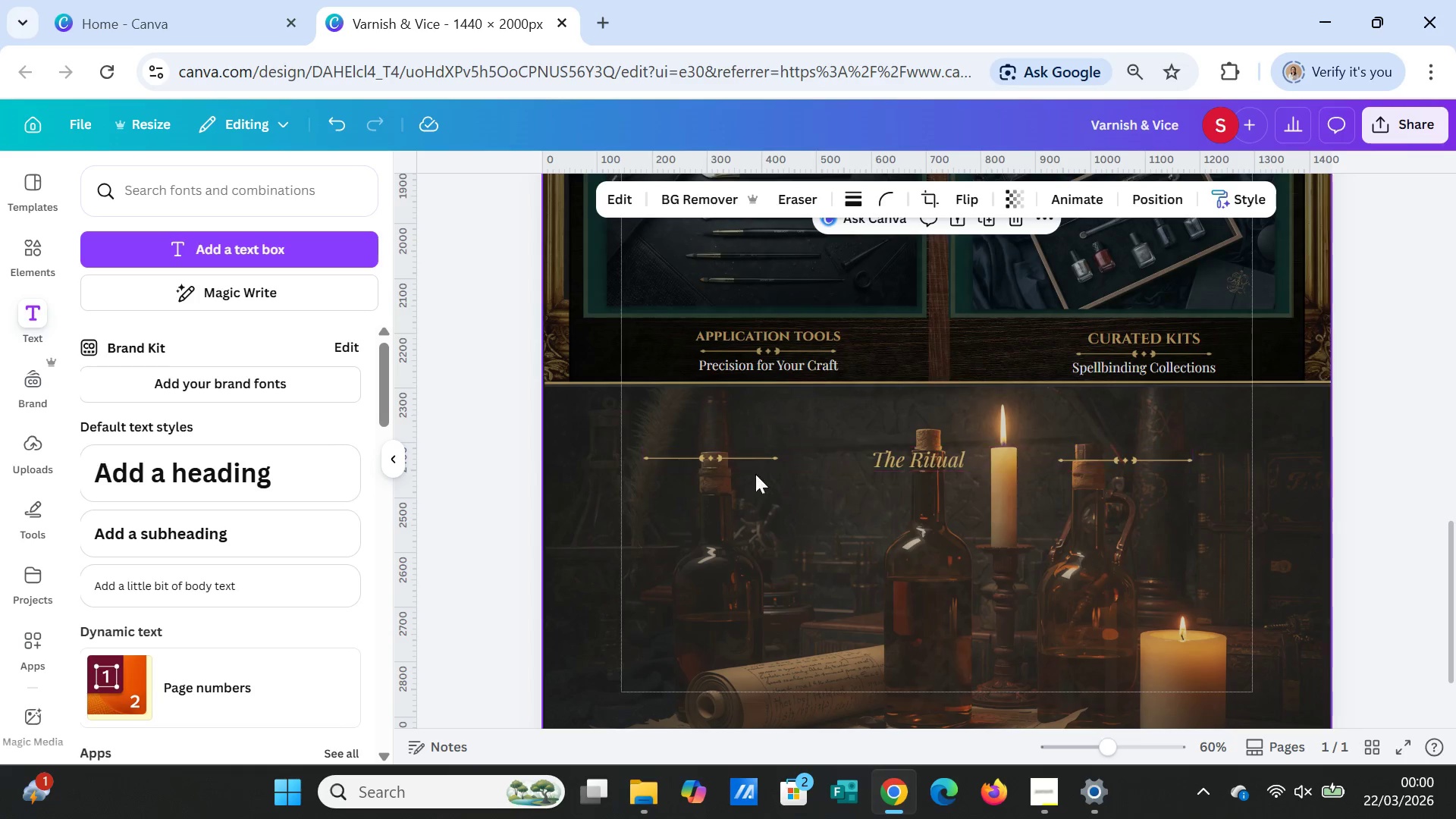 
left_click([731, 460])
 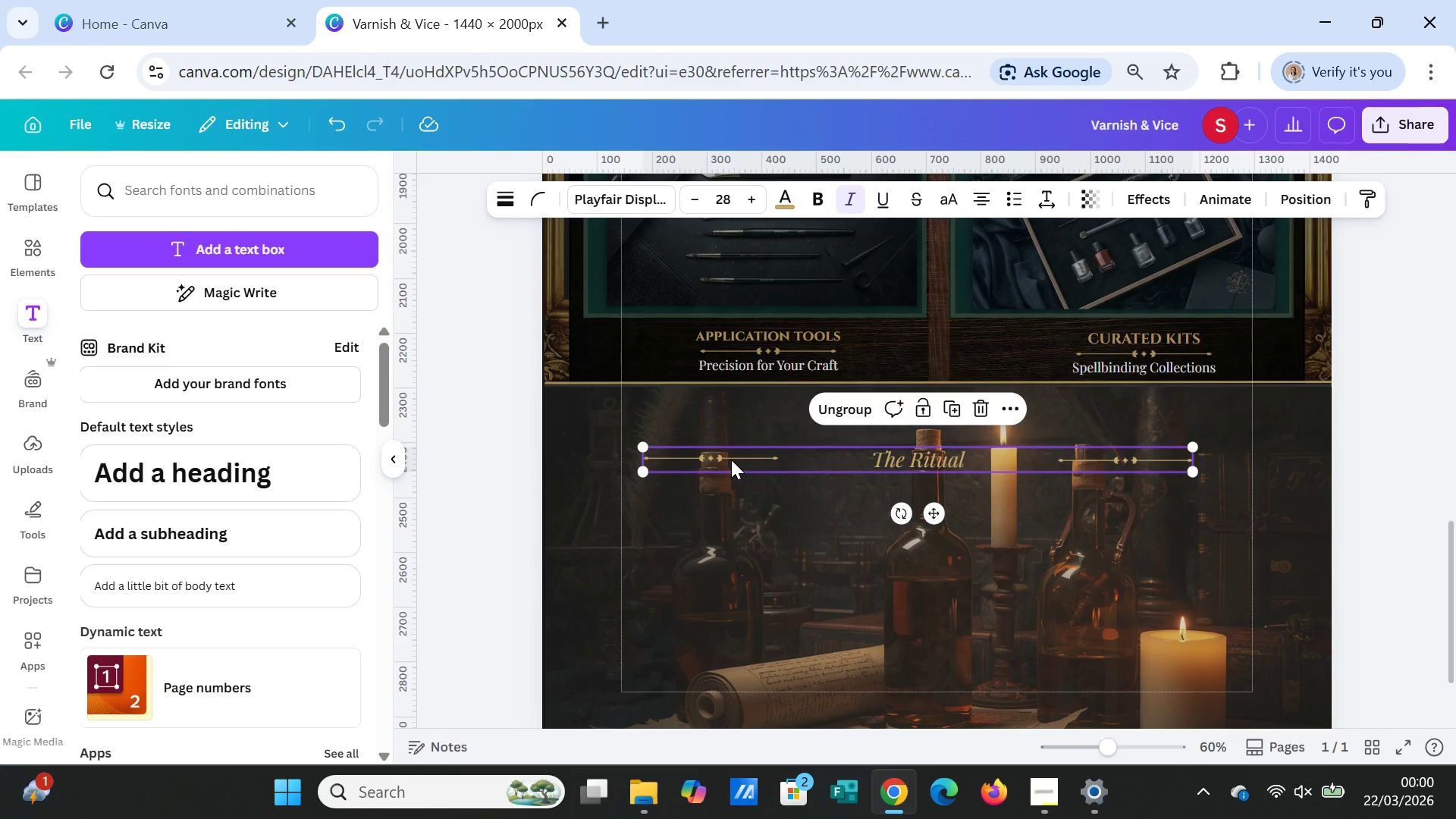 
left_click([731, 460])
 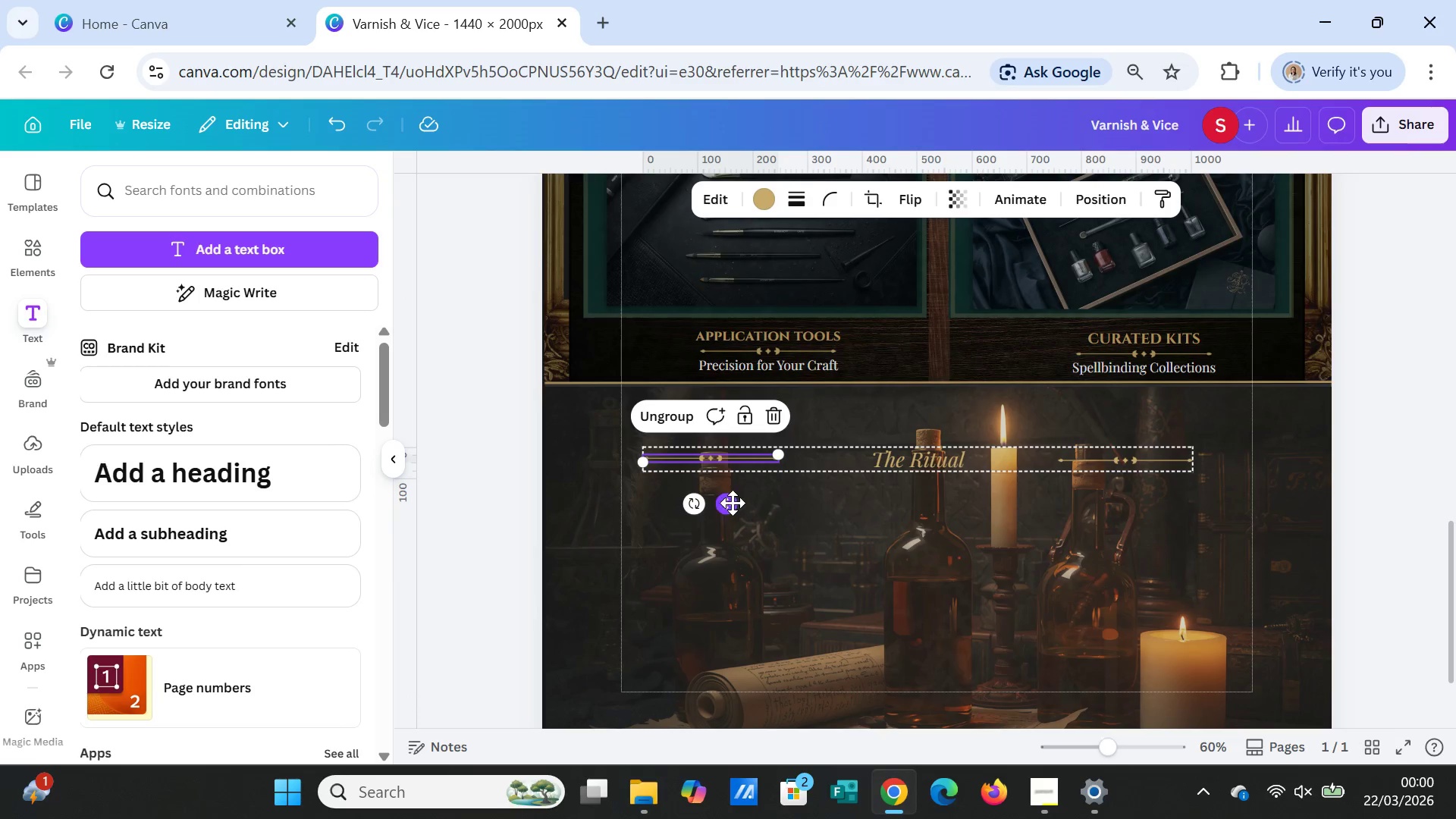 
left_click_drag(start_coordinate=[730, 504], to_coordinate=[819, 507])
 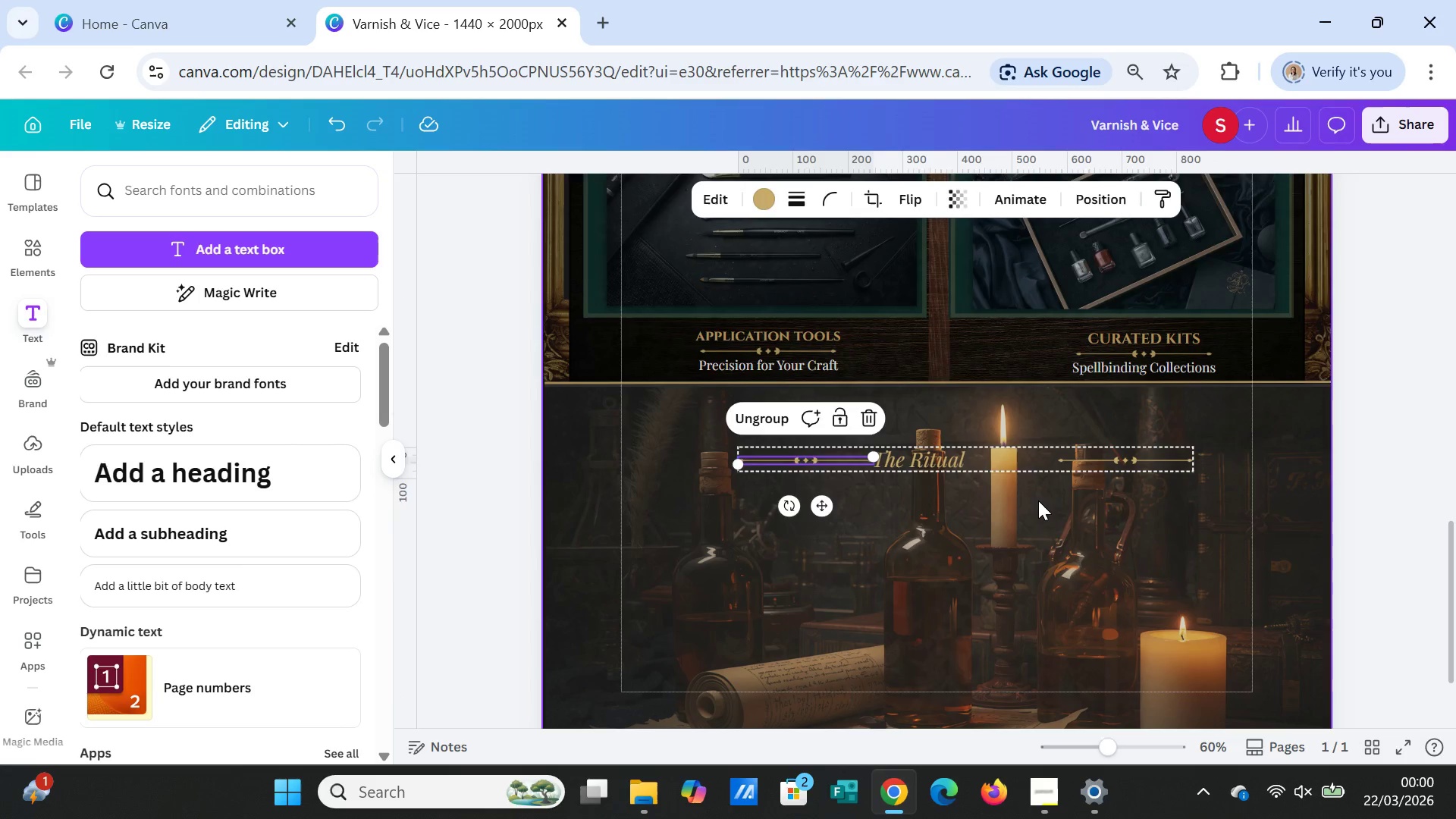 
left_click([1038, 500])
 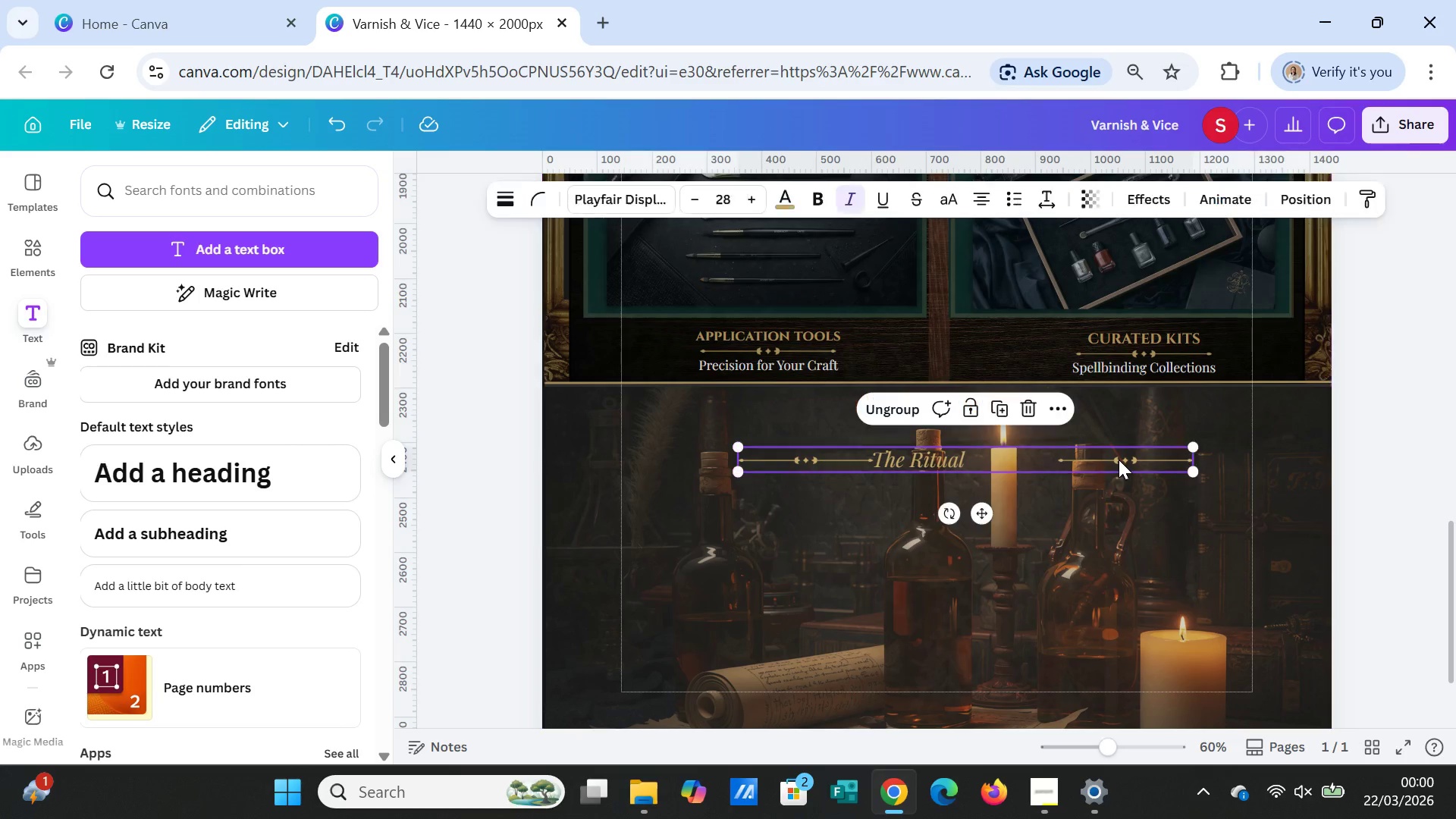 
double_click([1119, 460])
 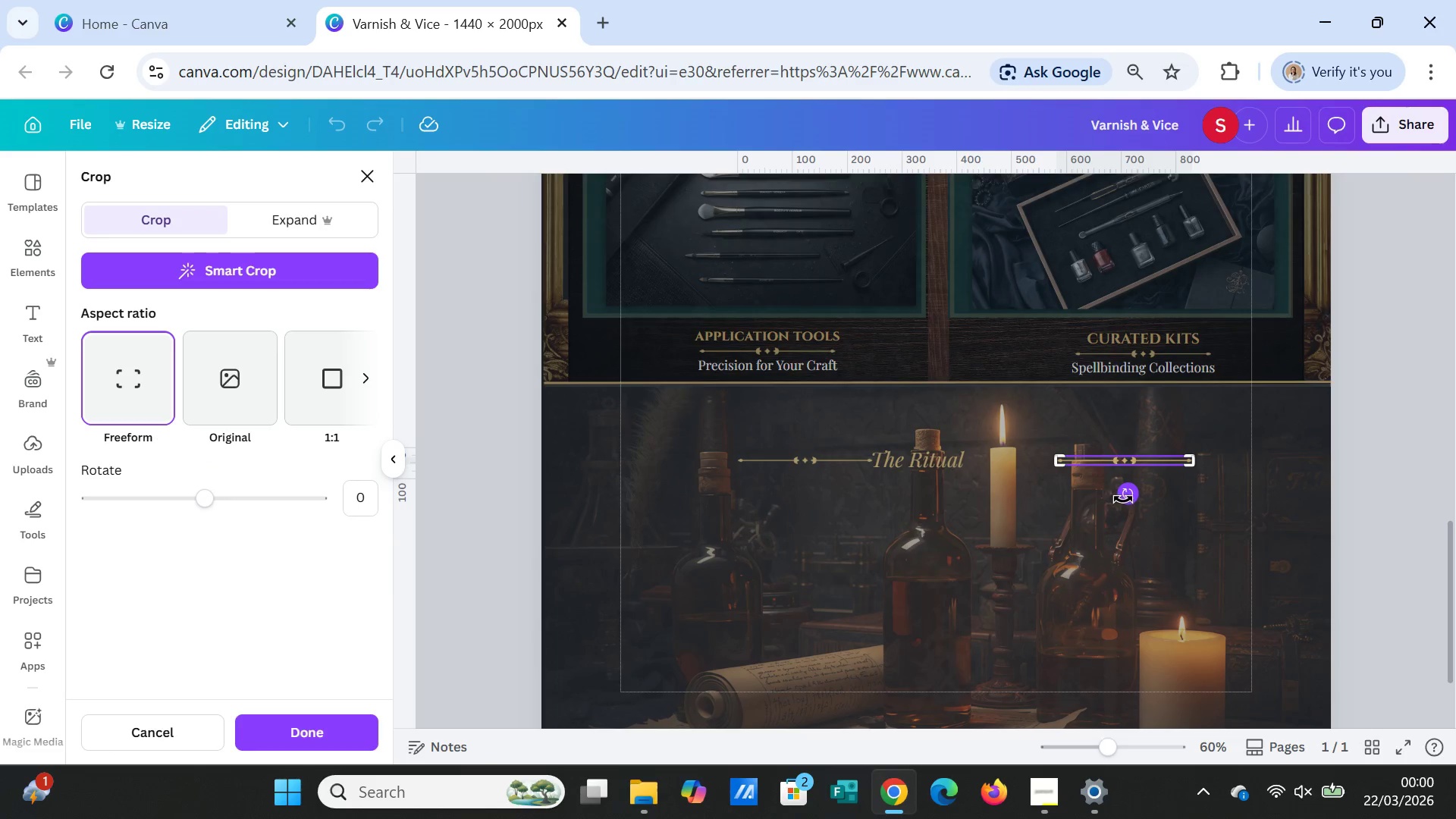 
left_click_drag(start_coordinate=[1123, 499], to_coordinate=[1065, 499])
 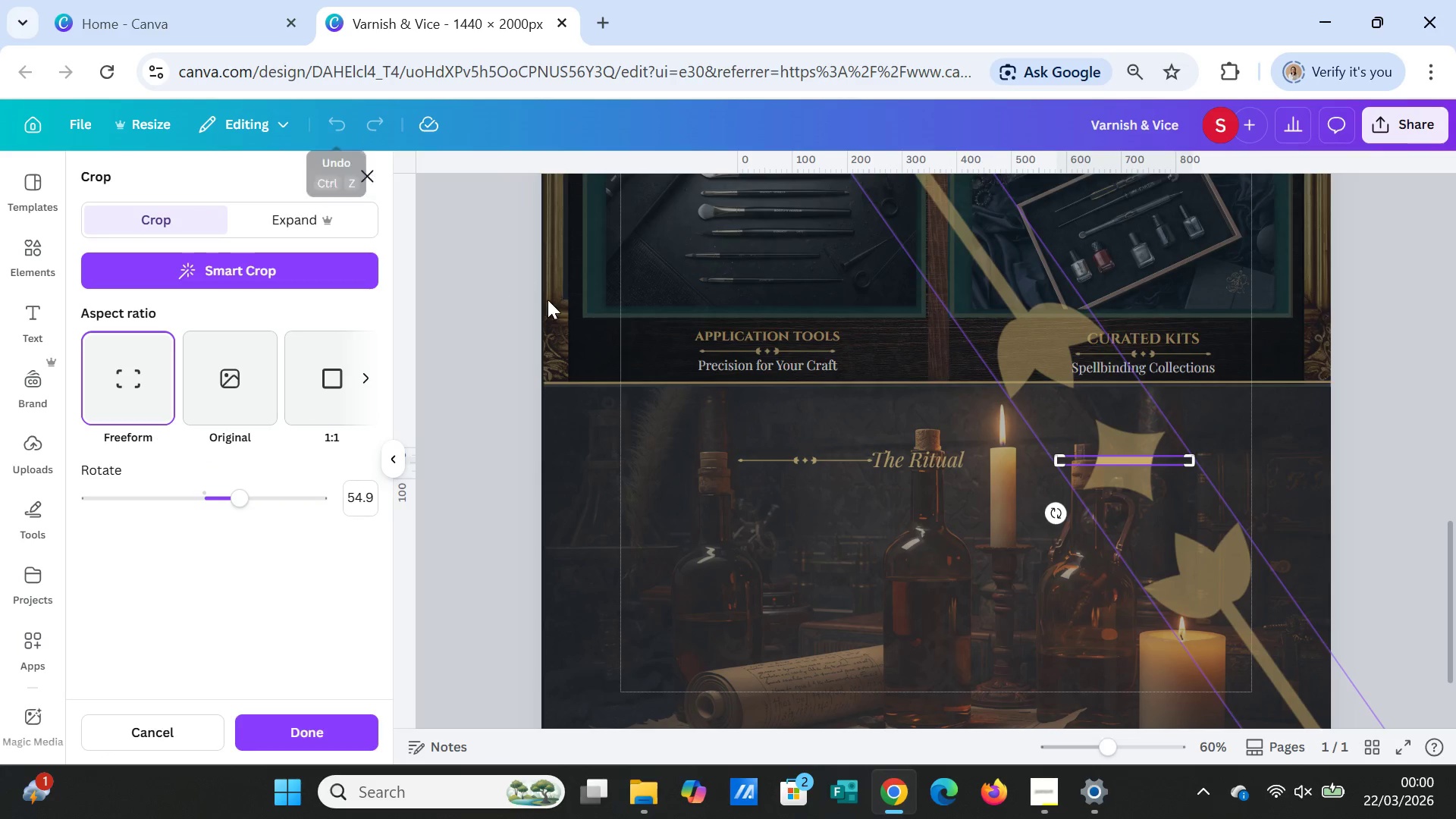 
left_click([548, 300])
 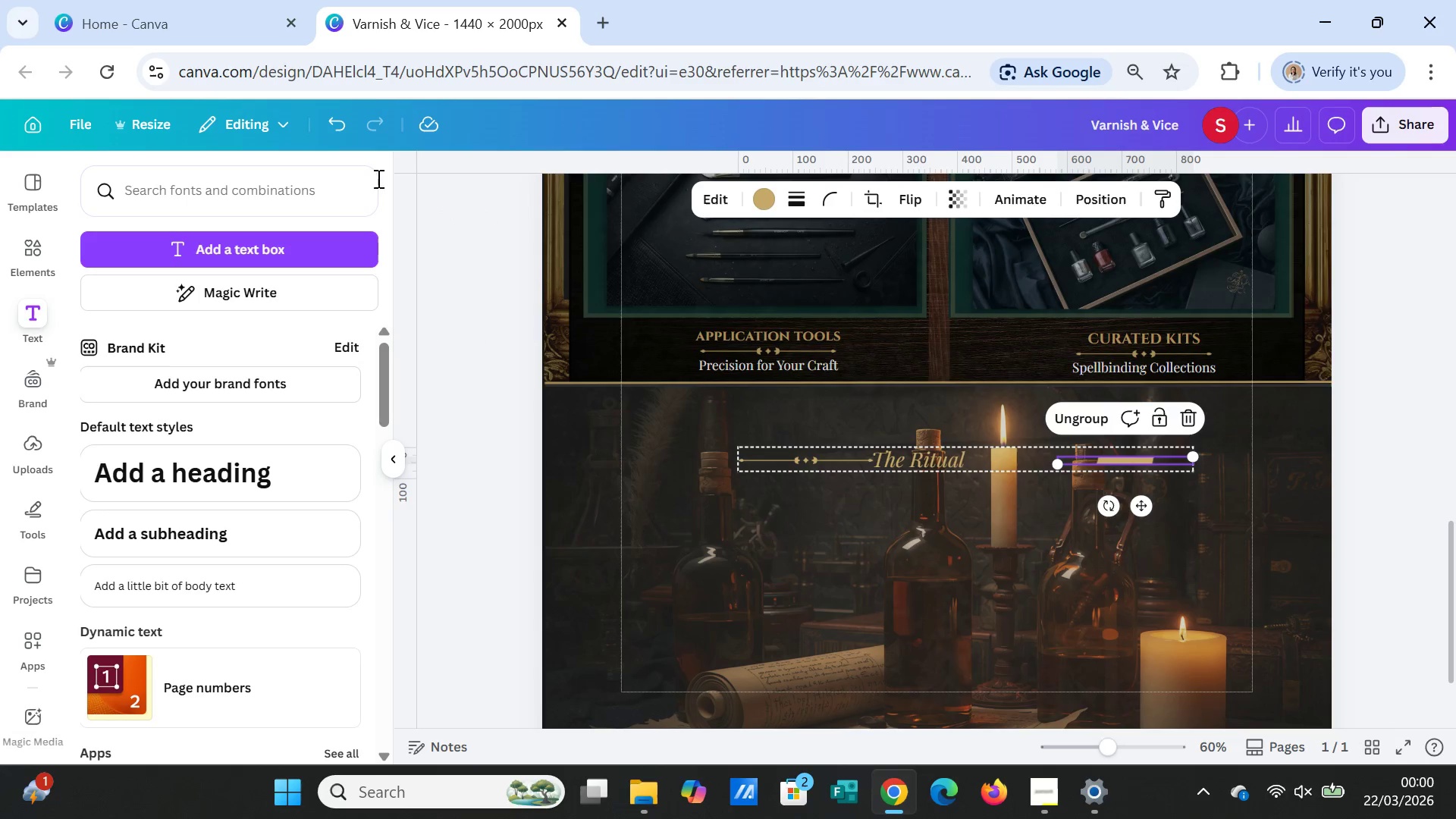 
left_click([343, 121])
 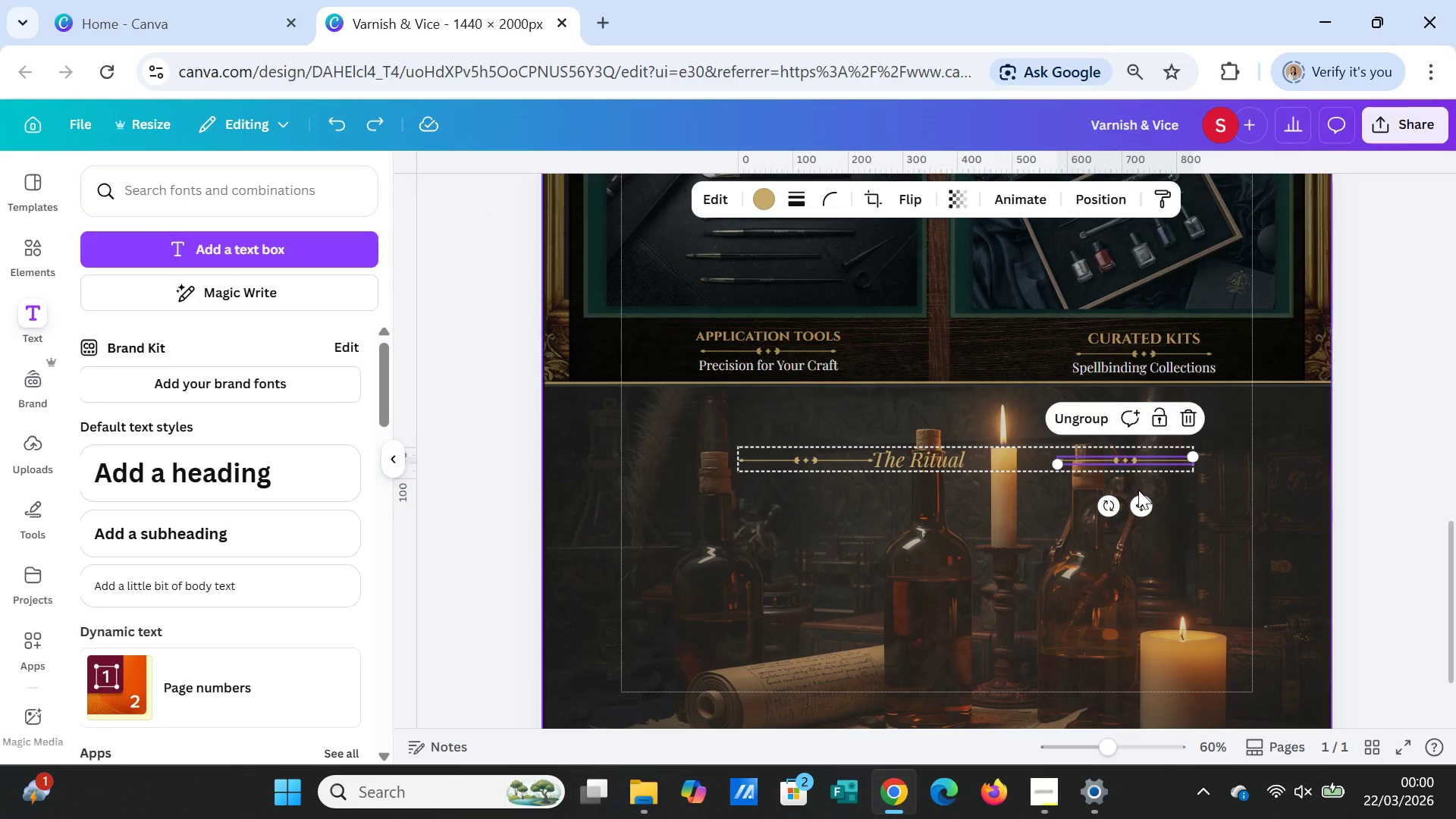 
left_click_drag(start_coordinate=[1134, 504], to_coordinate=[1050, 502])
 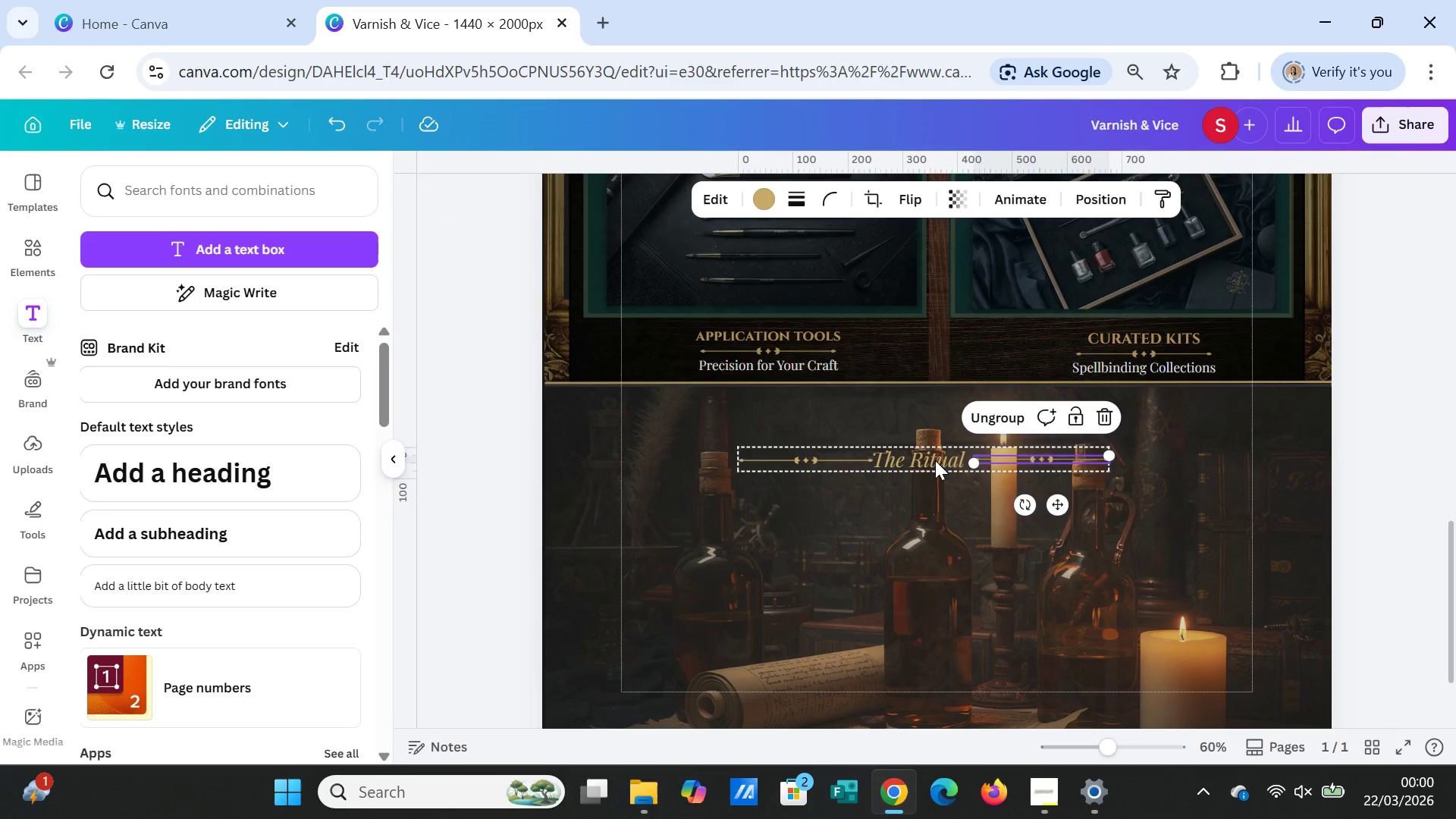 
left_click([935, 460])
 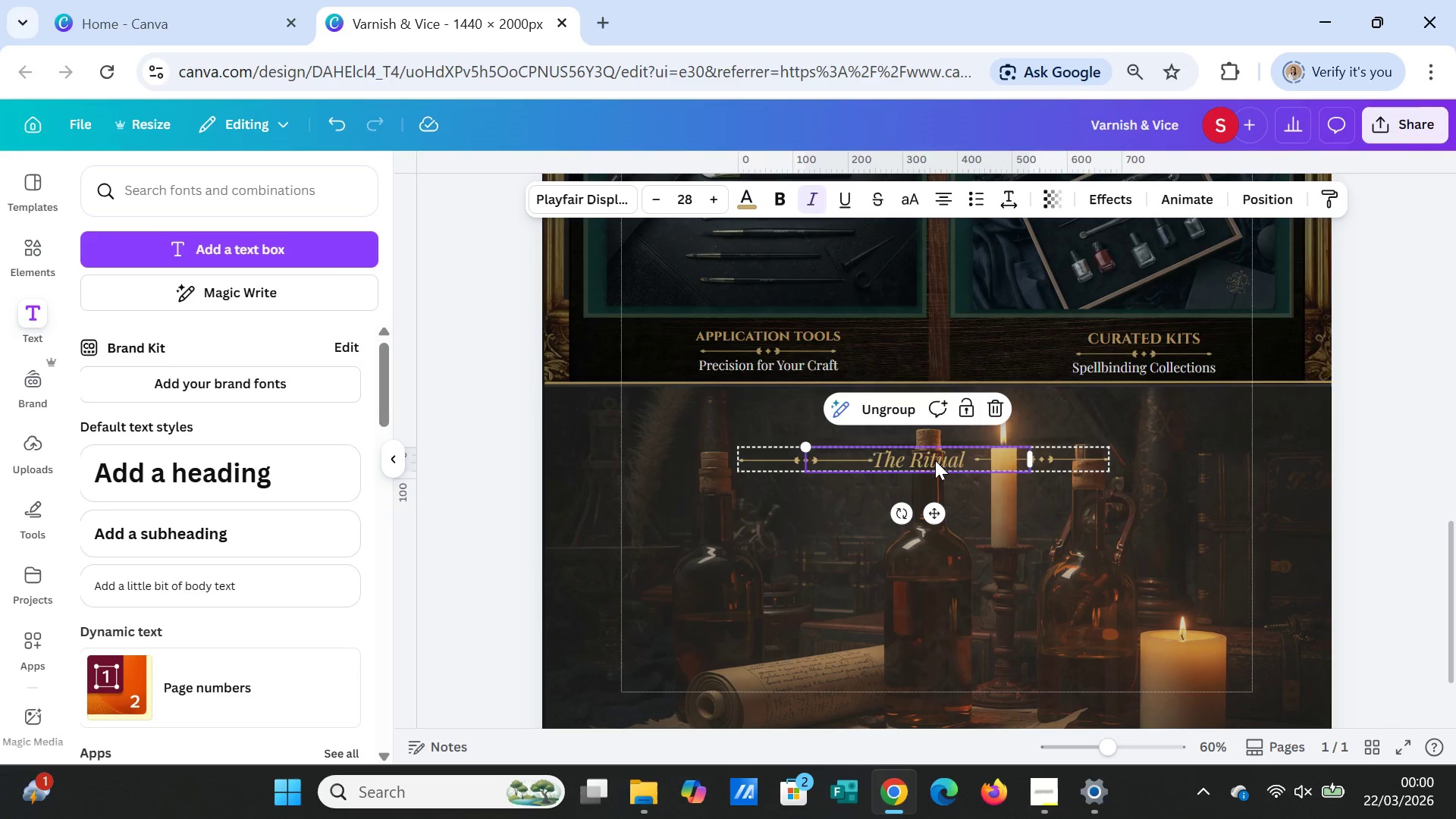 
left_click([935, 460])
 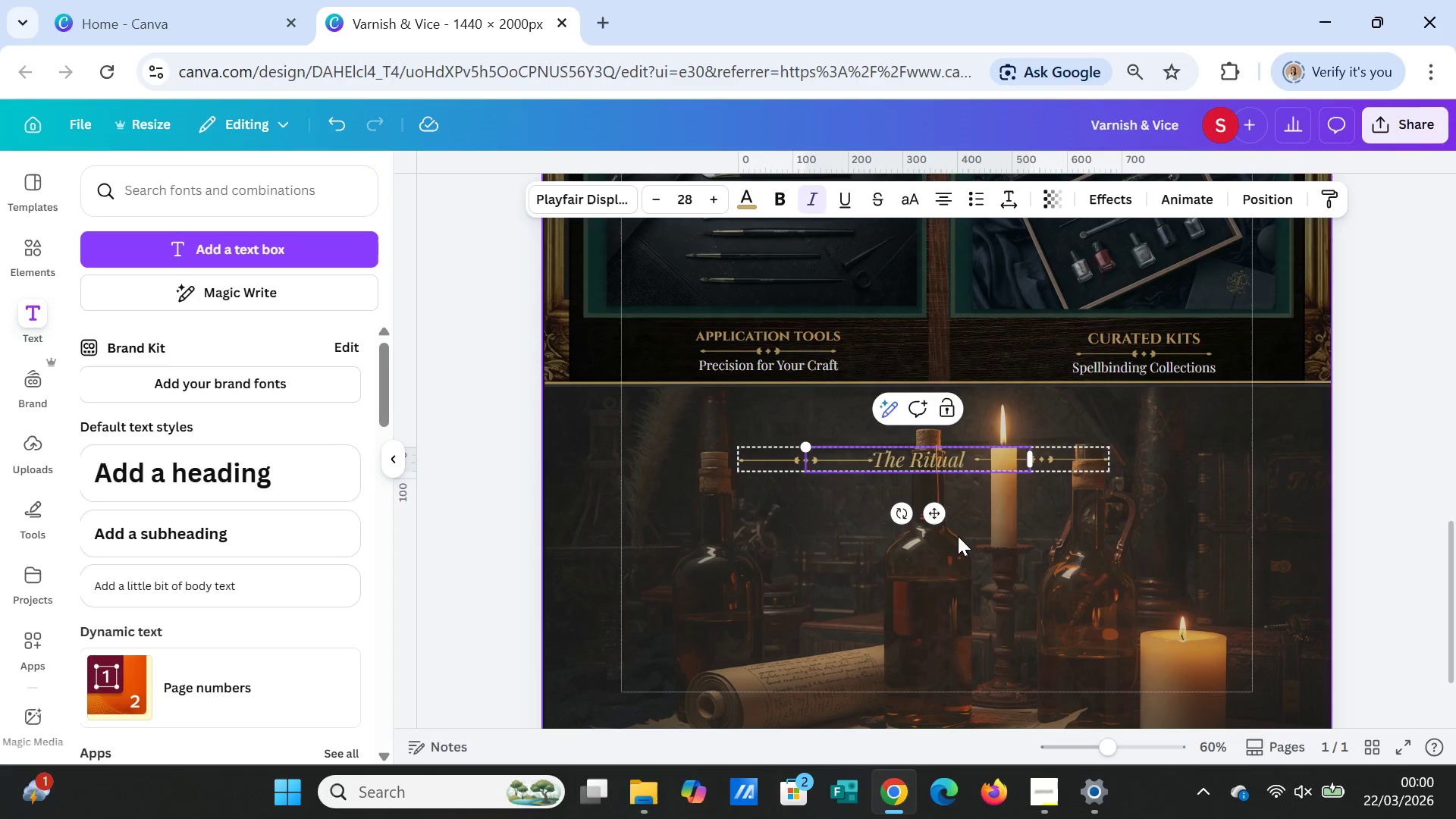 
left_click([958, 536])
 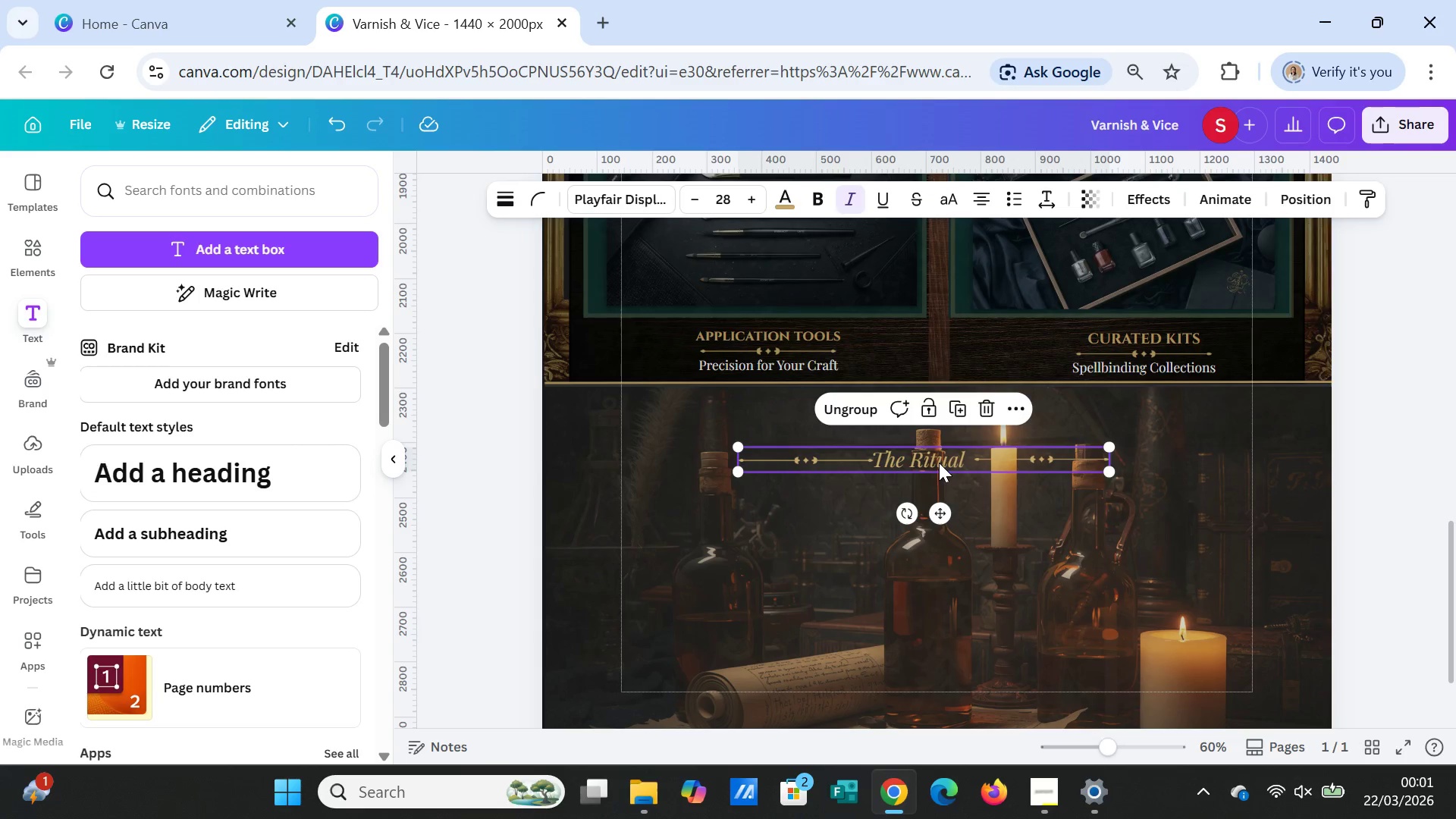 
double_click([939, 463])
 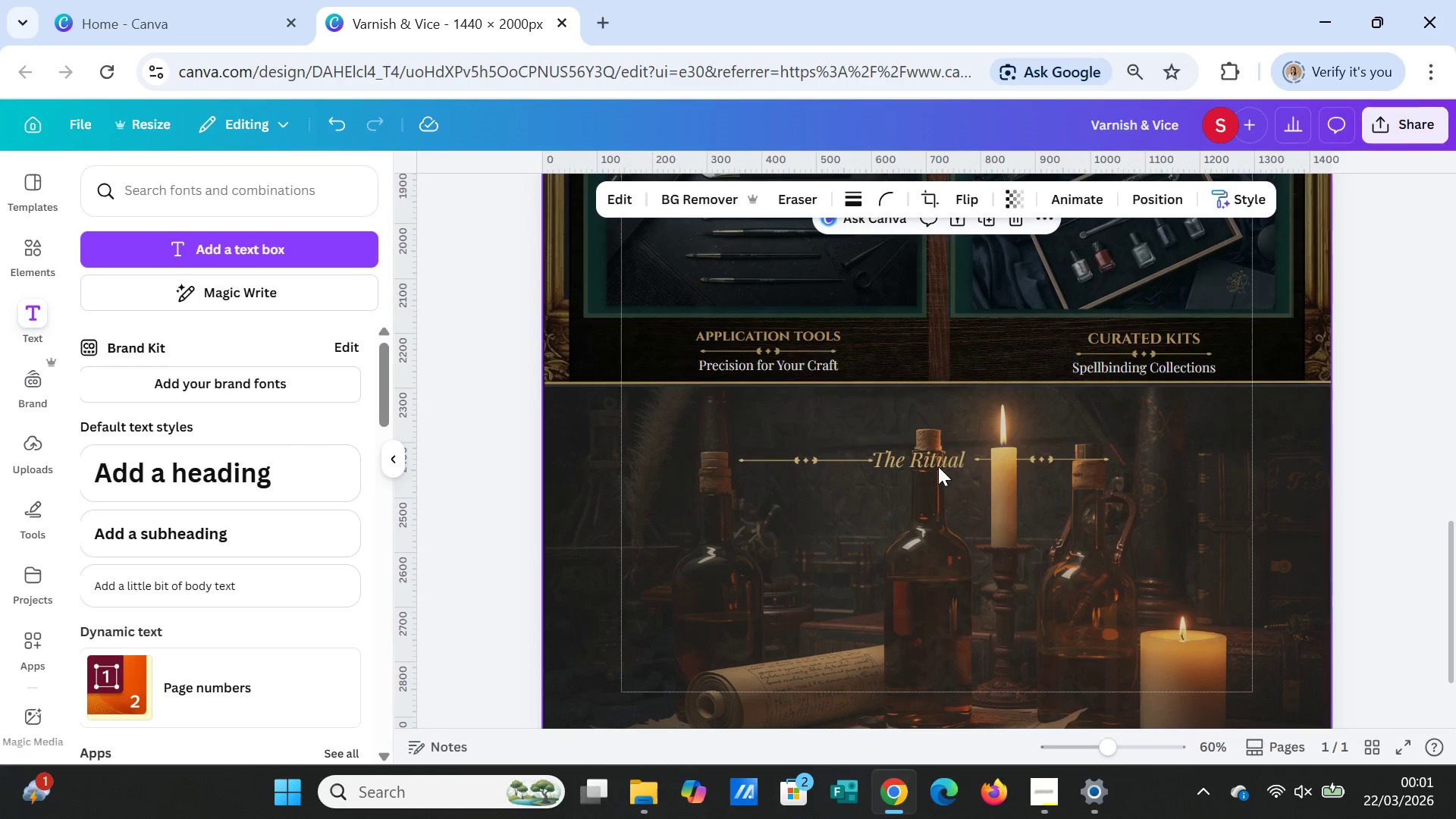 
double_click([933, 460])
 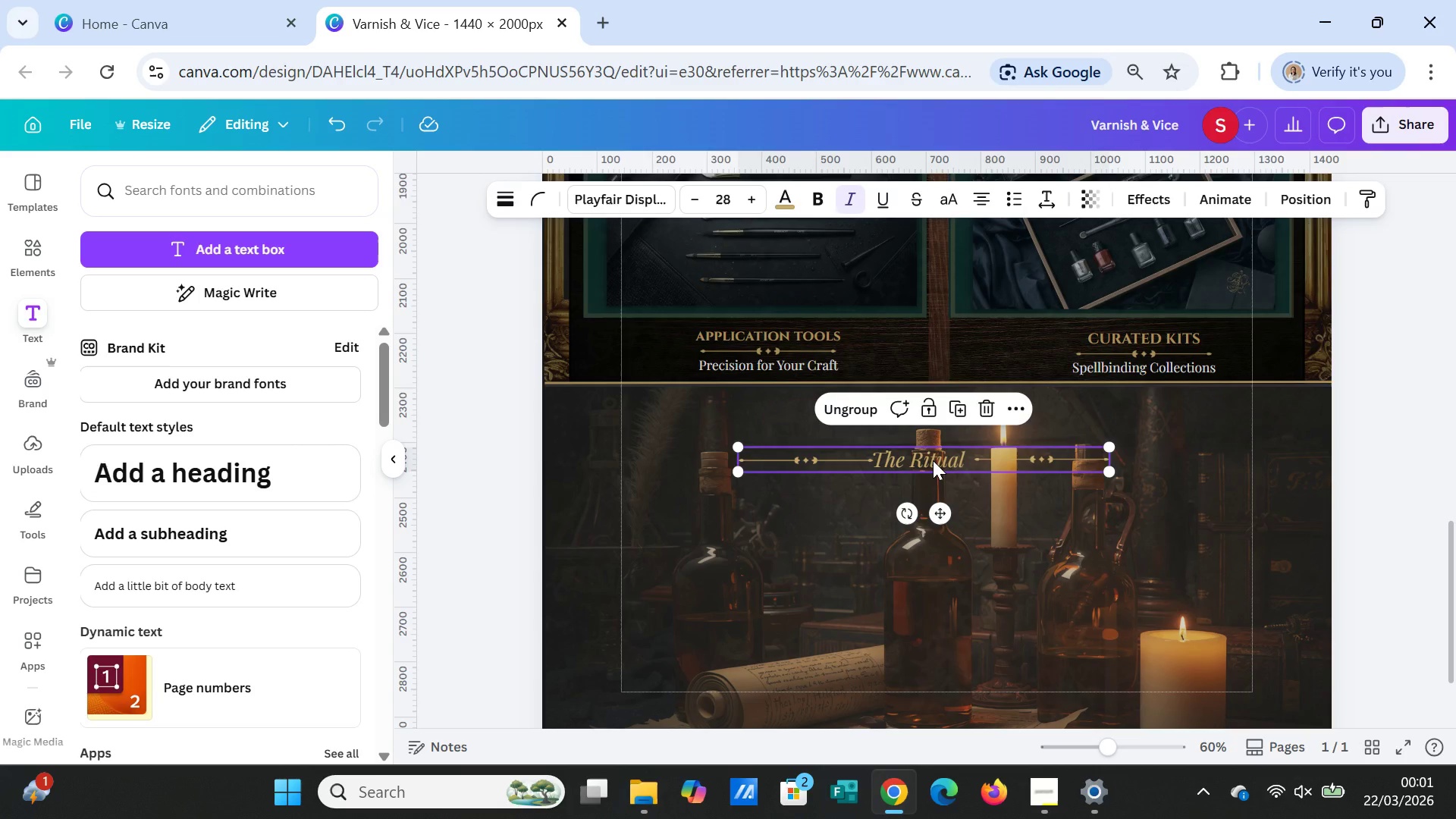 
left_click([933, 460])
 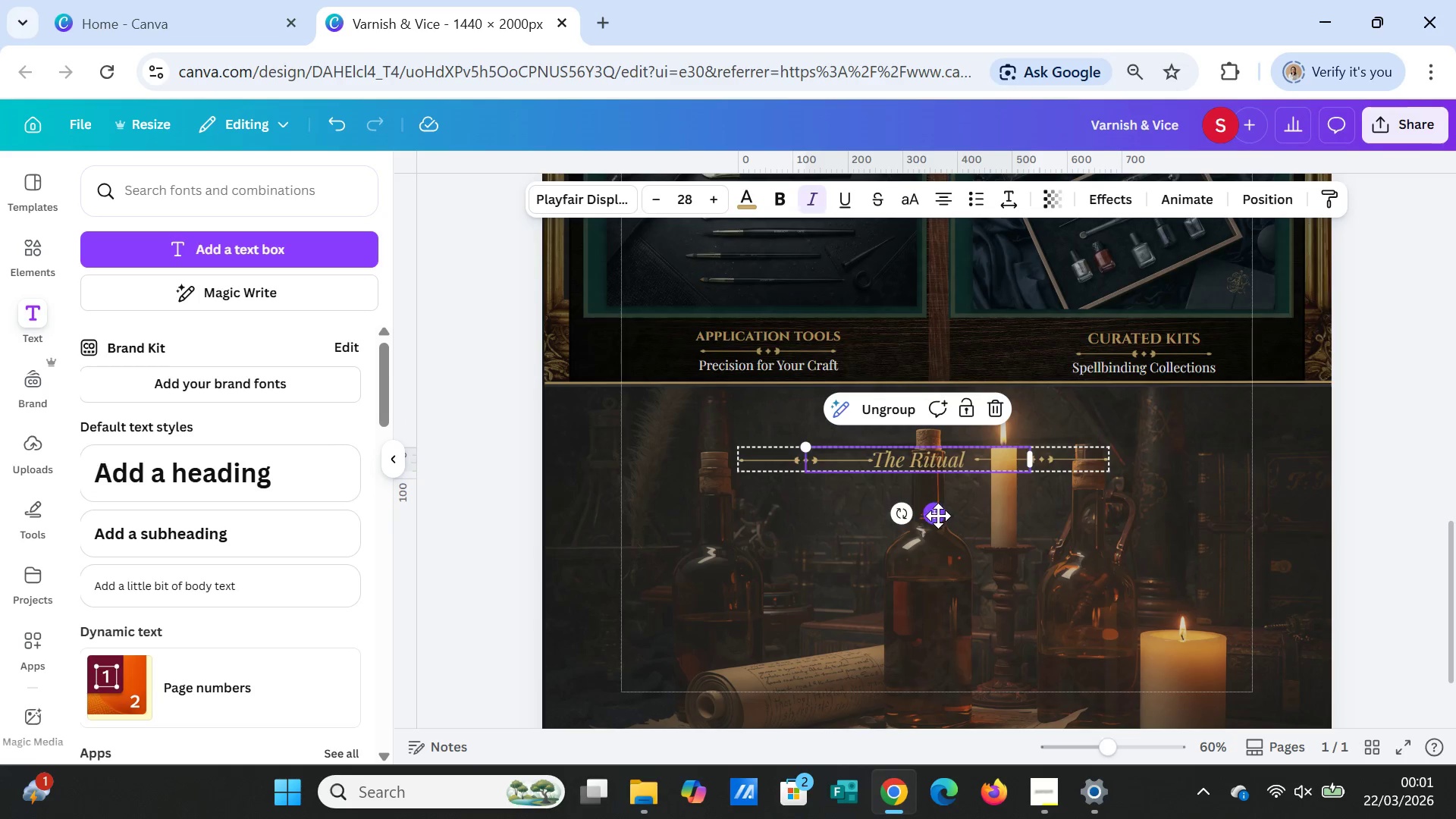 
left_click_drag(start_coordinate=[938, 516], to_coordinate=[945, 516])
 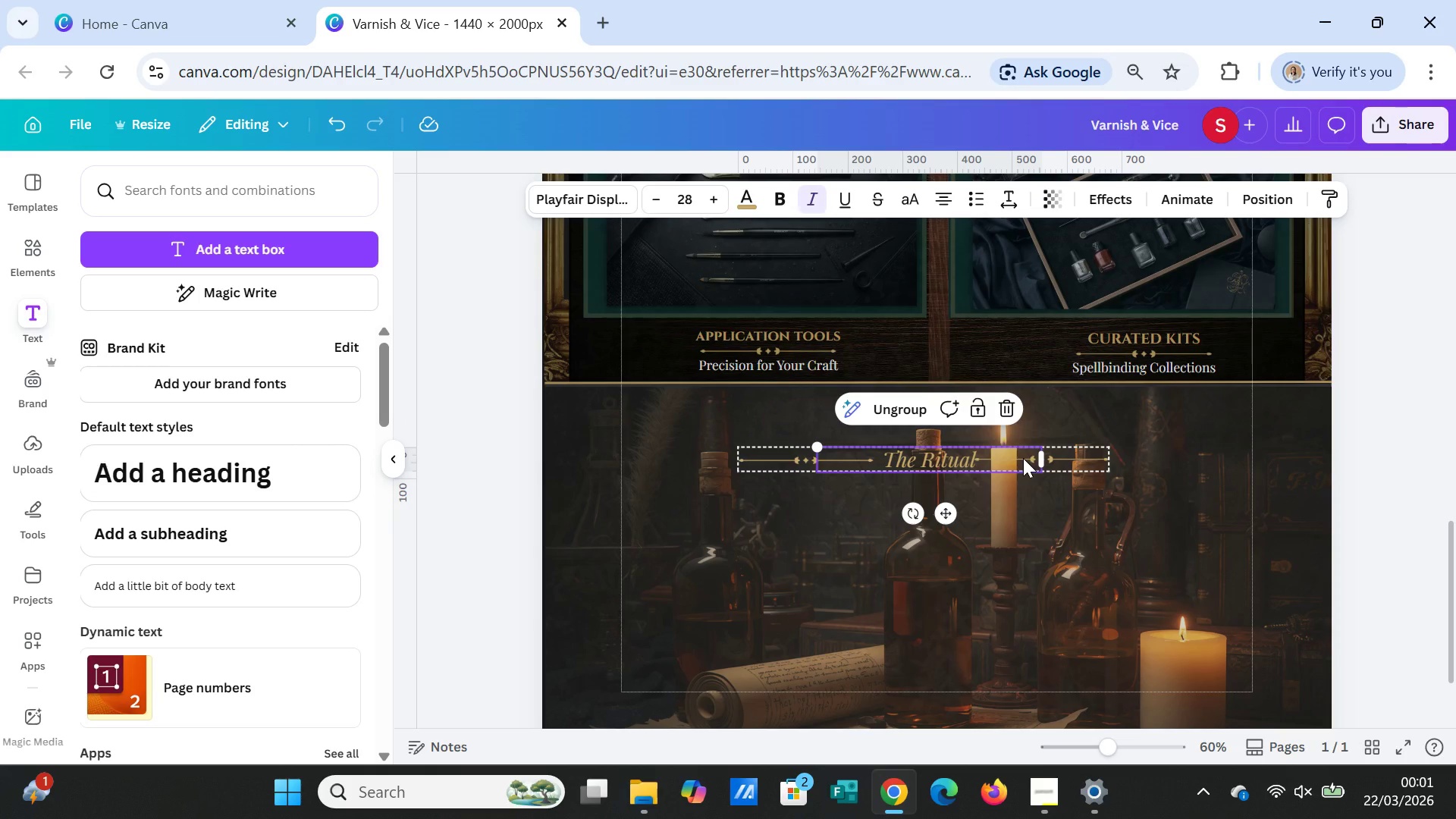 
left_click([1023, 458])
 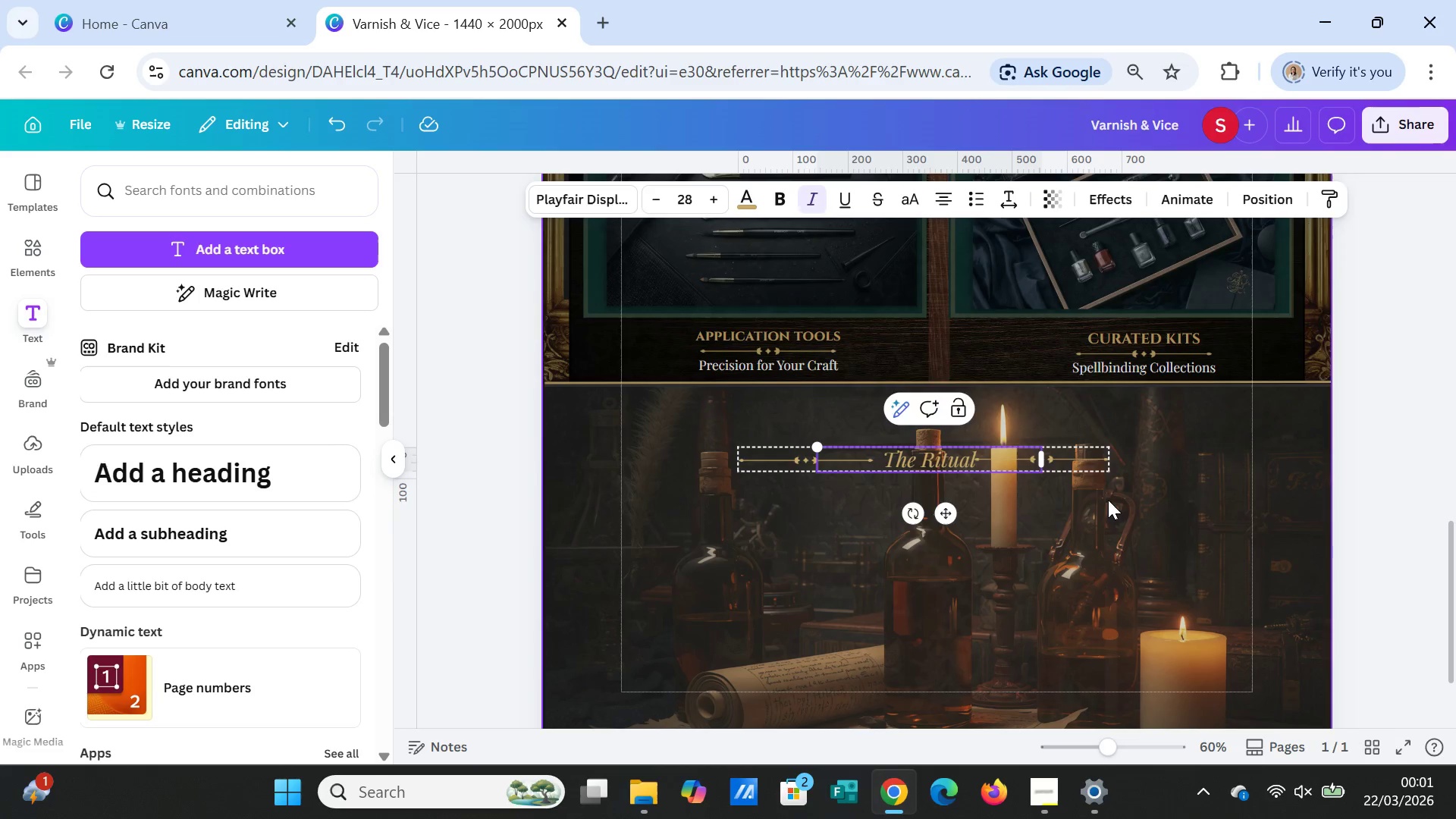 
left_click([1109, 503])
 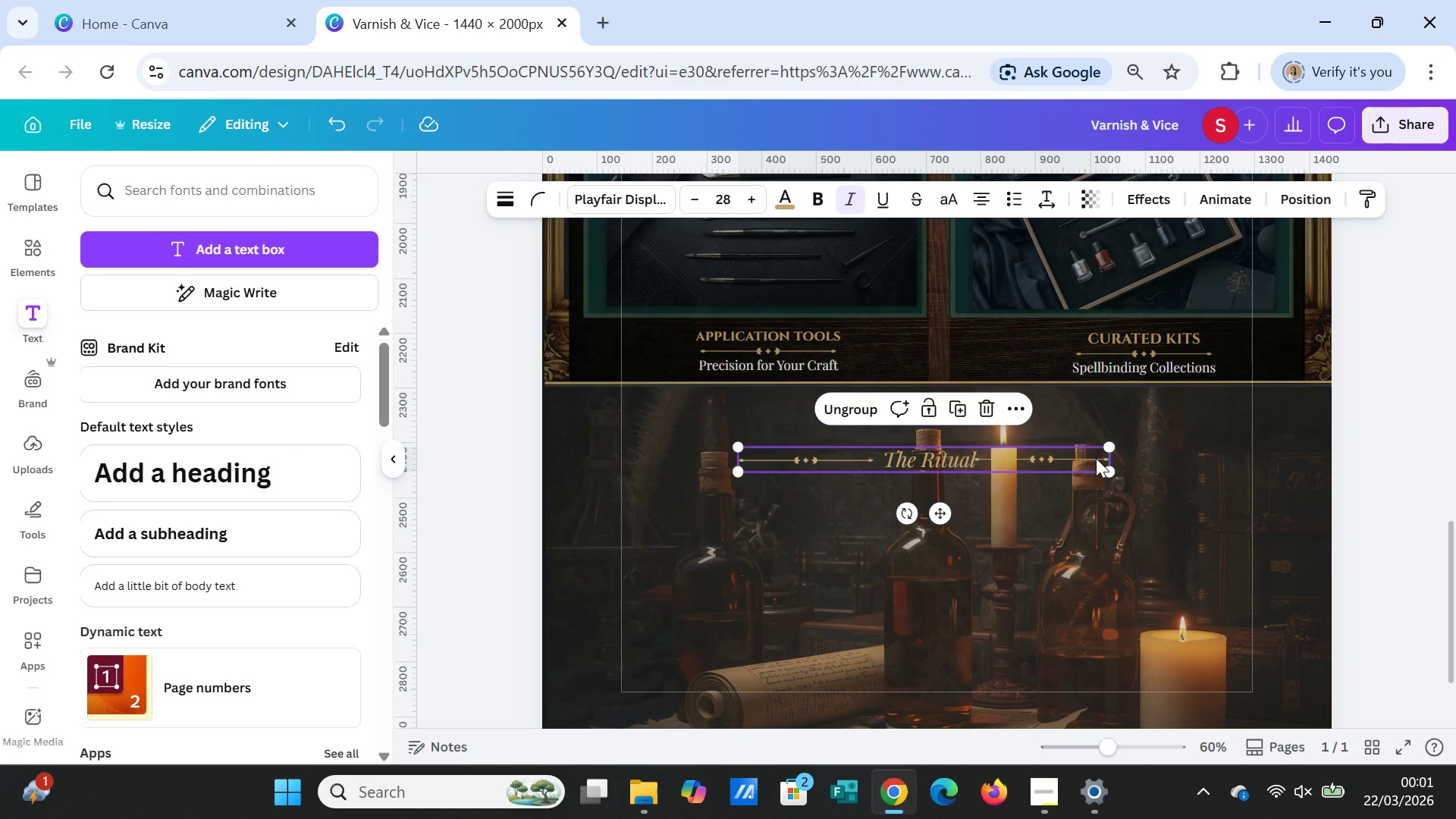 
double_click([1096, 458])
 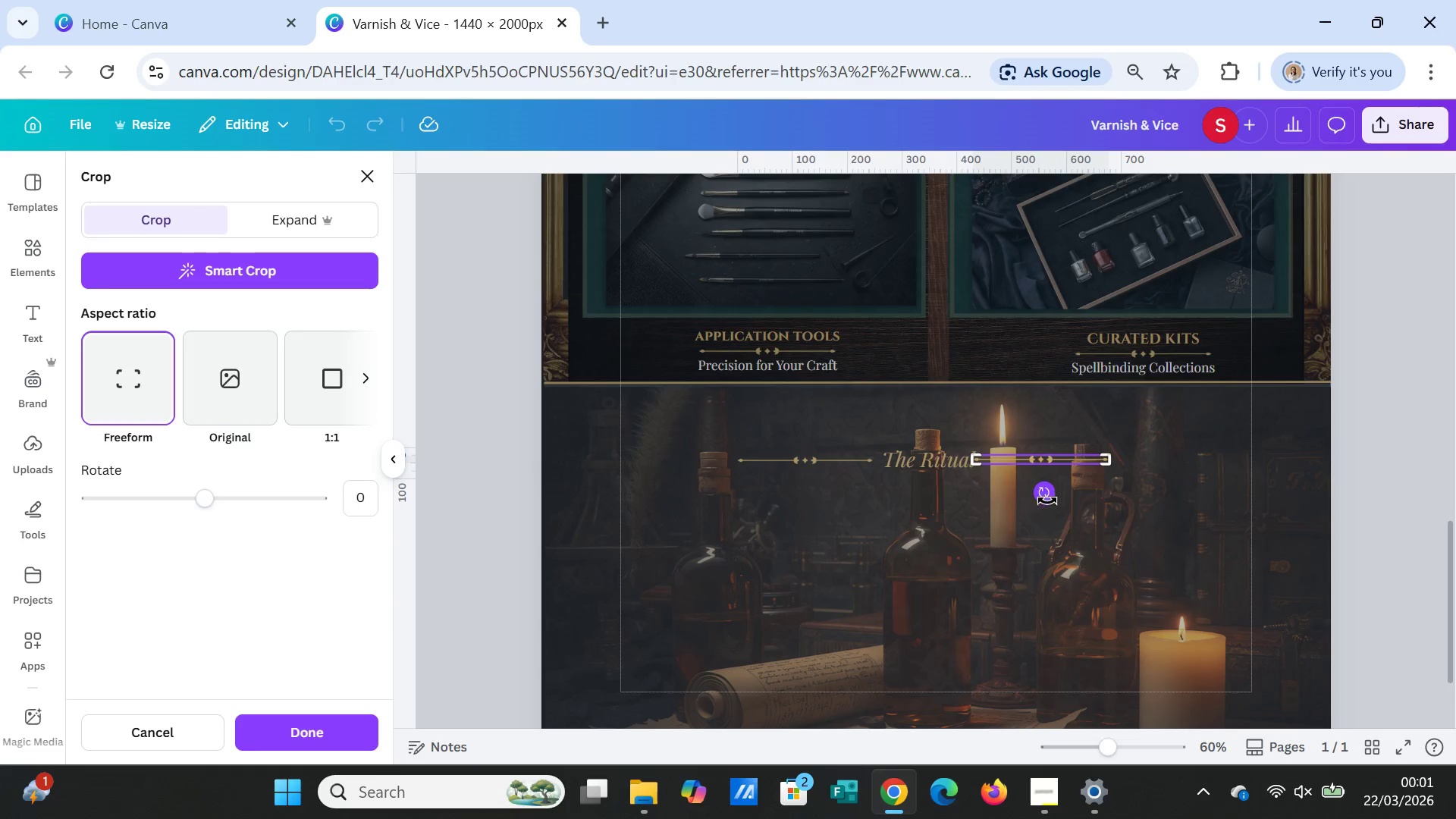 
left_click([1090, 497])
 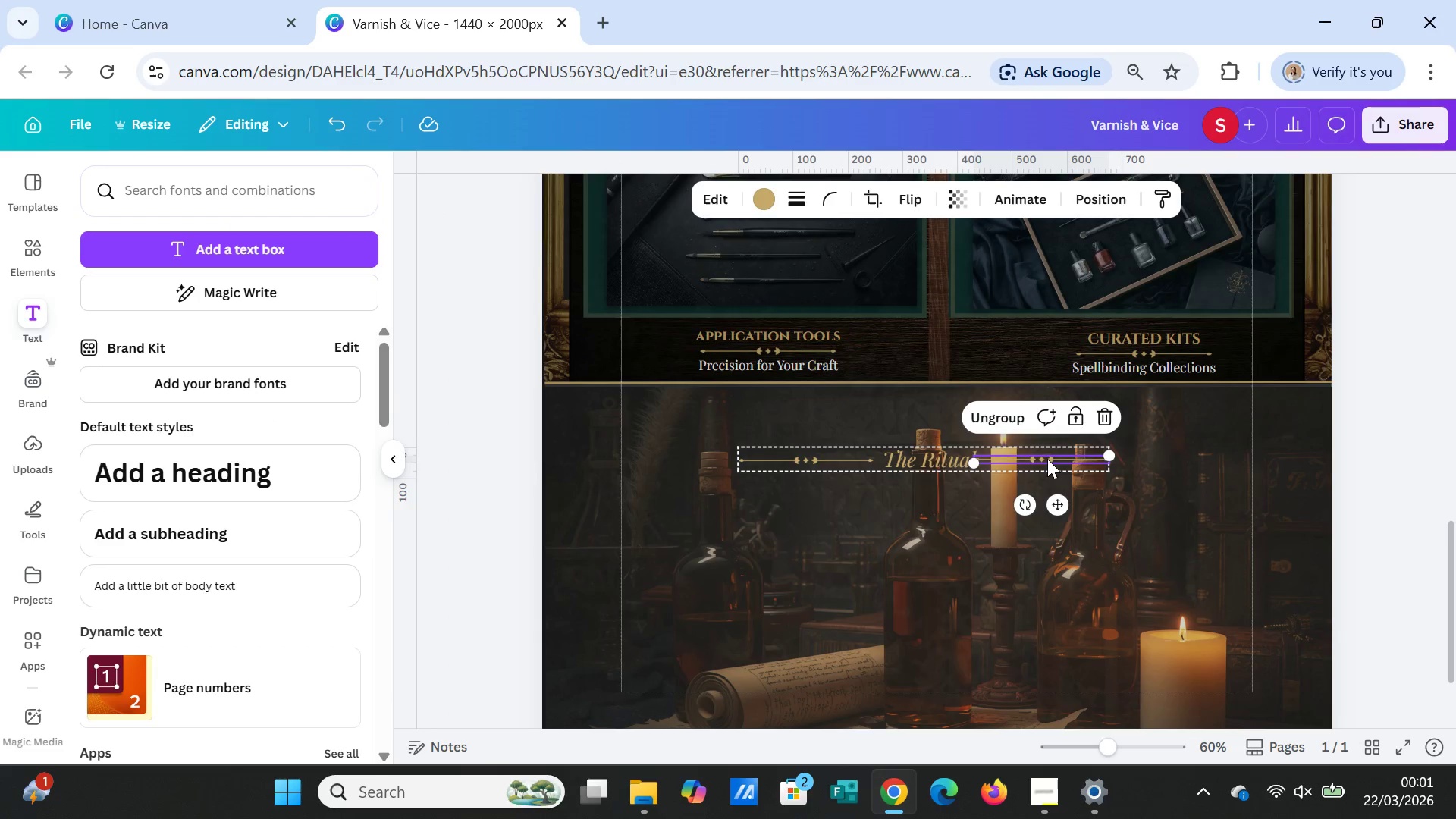 
left_click([1047, 458])
 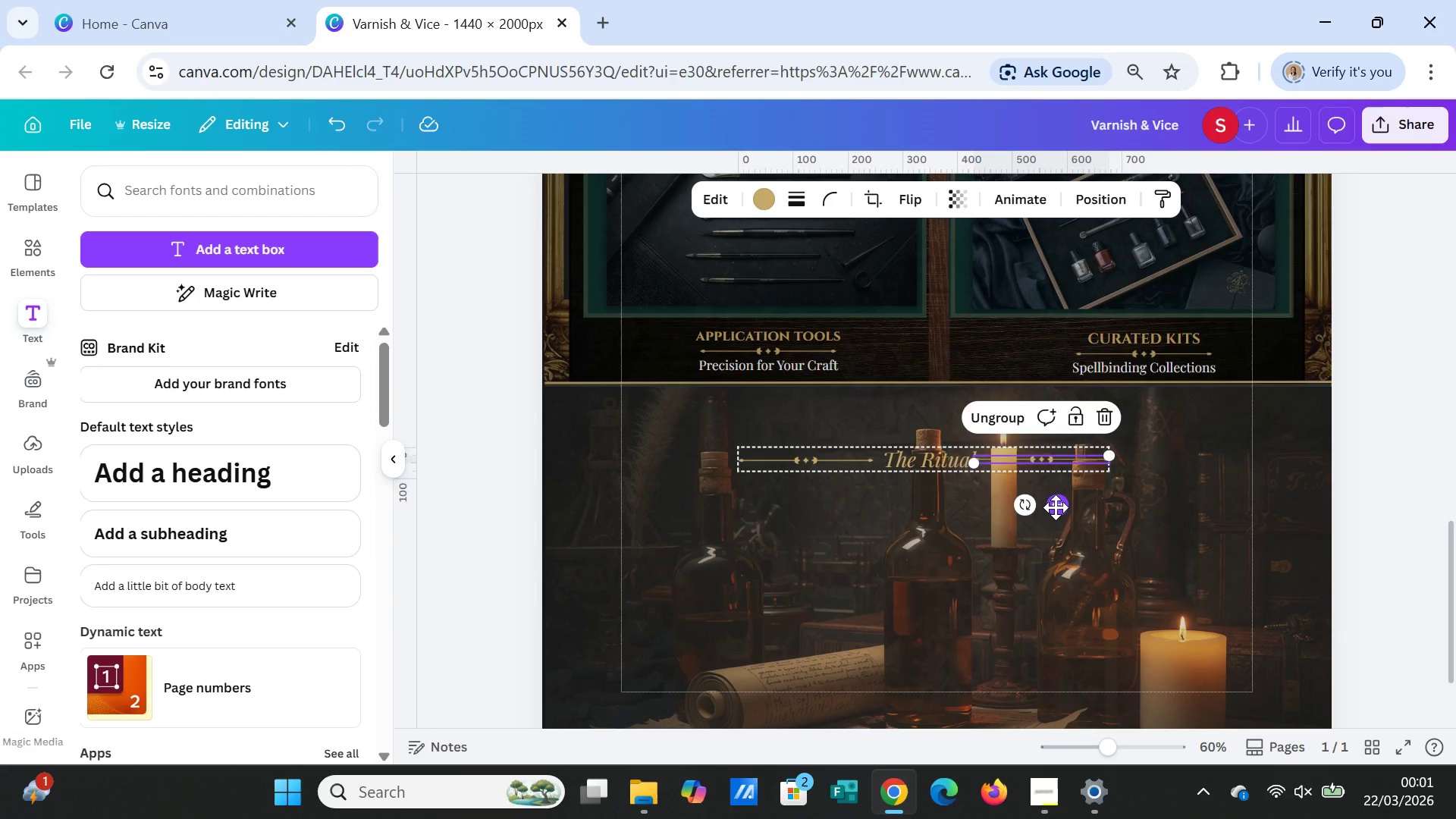 
left_click_drag(start_coordinate=[1061, 507], to_coordinate=[1074, 509])
 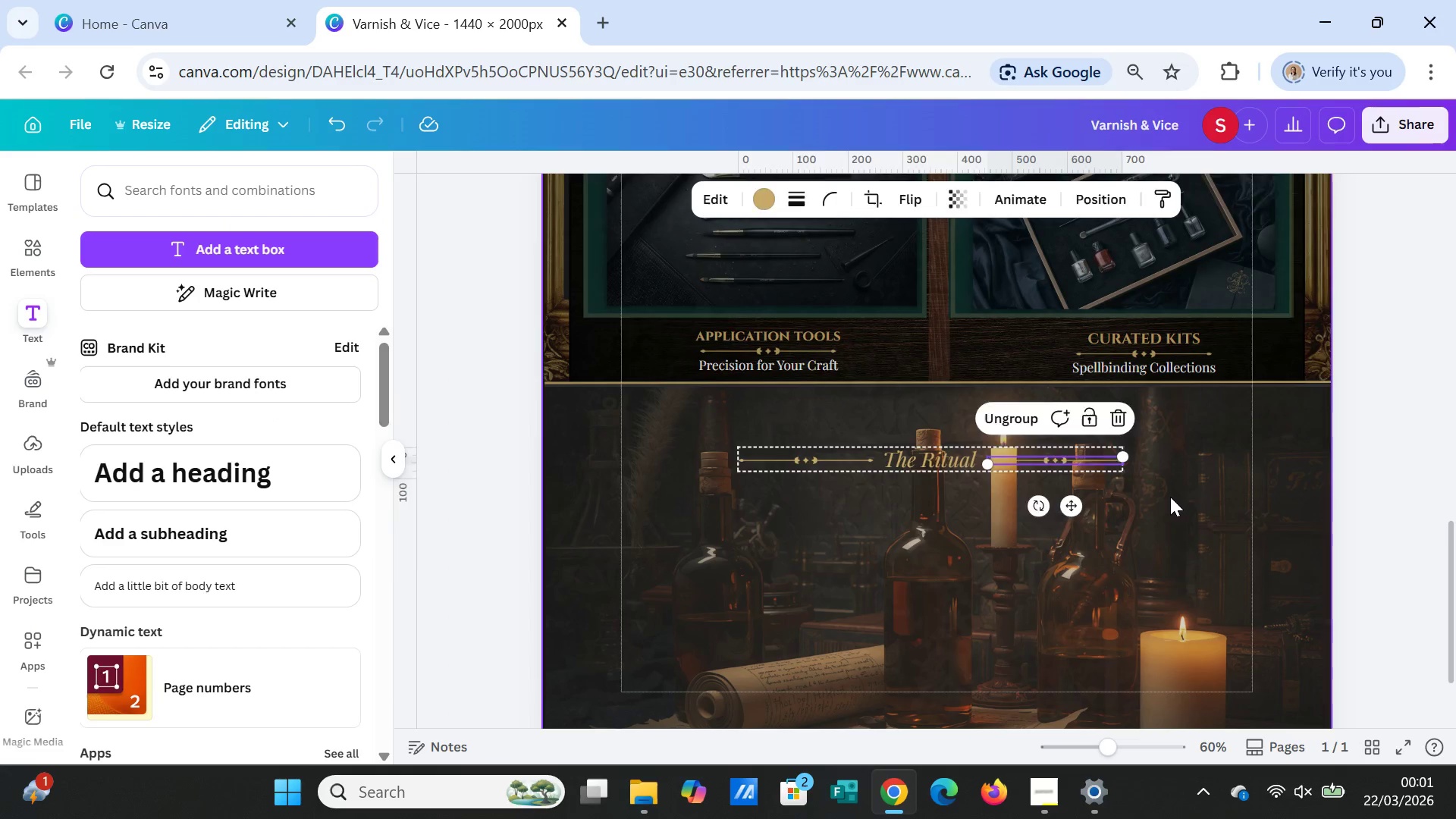 
left_click([1170, 497])
 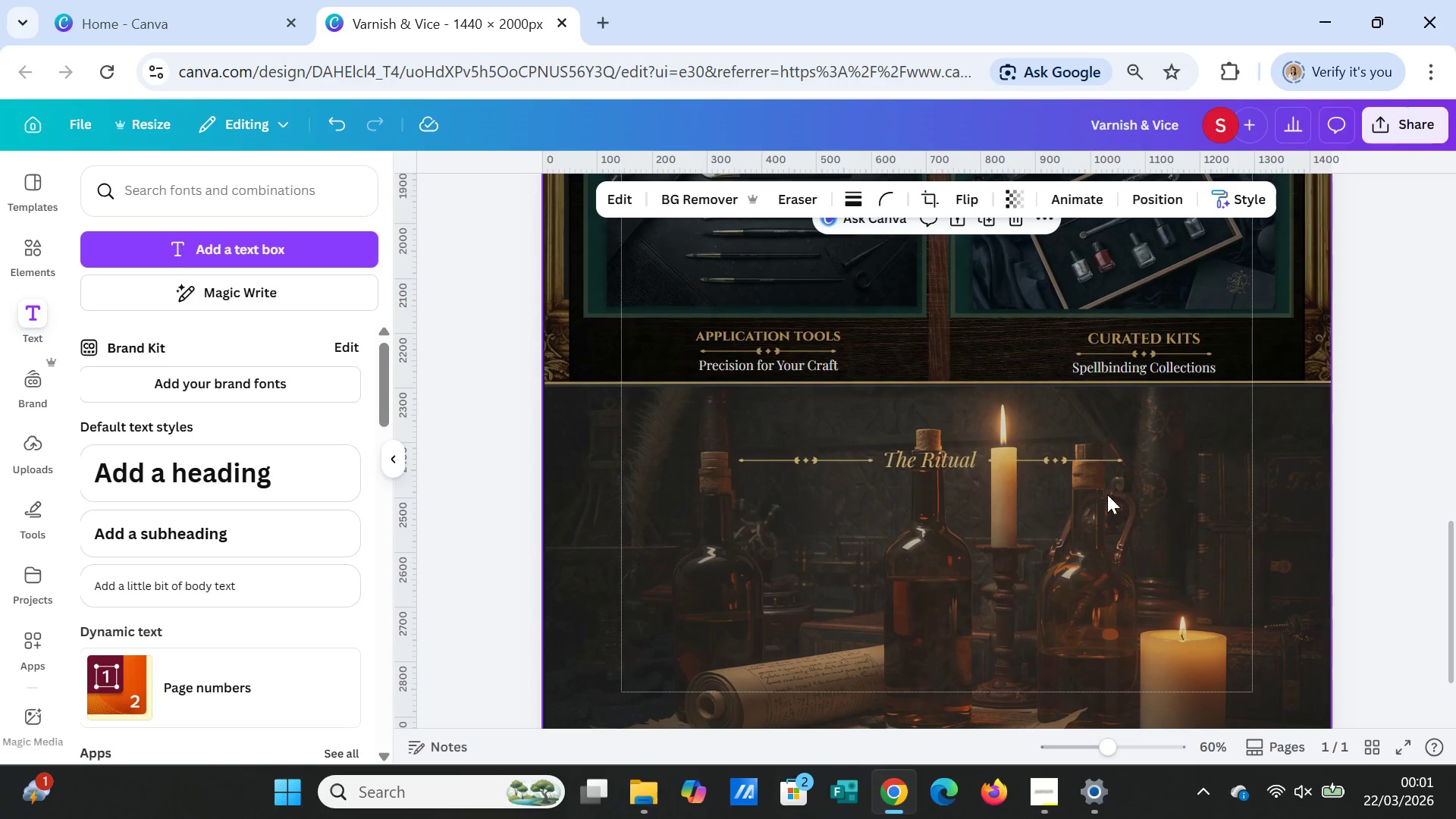 
left_click([1055, 519])
 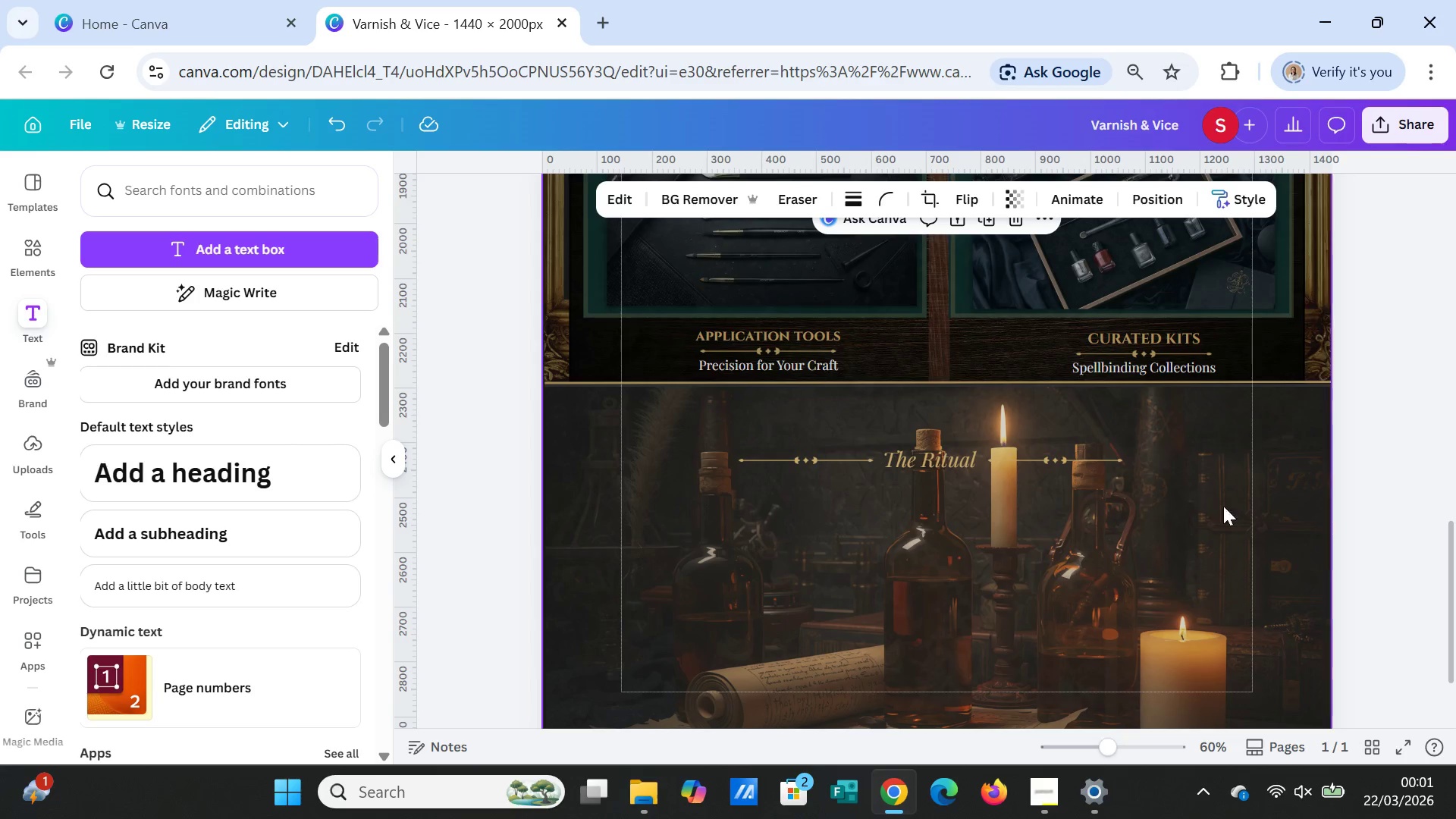 
left_click([1236, 508])
 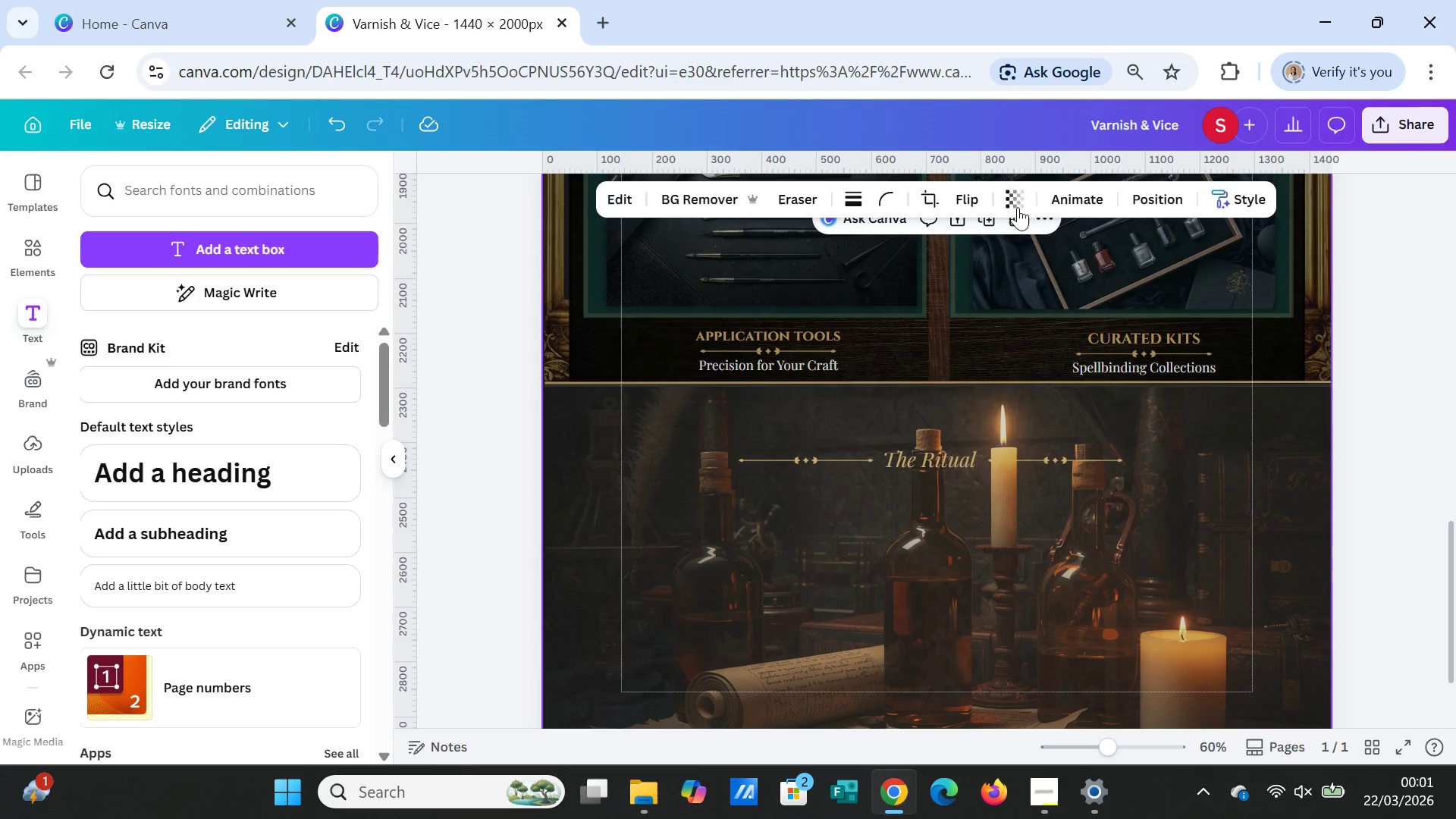 
left_click([1017, 192])
 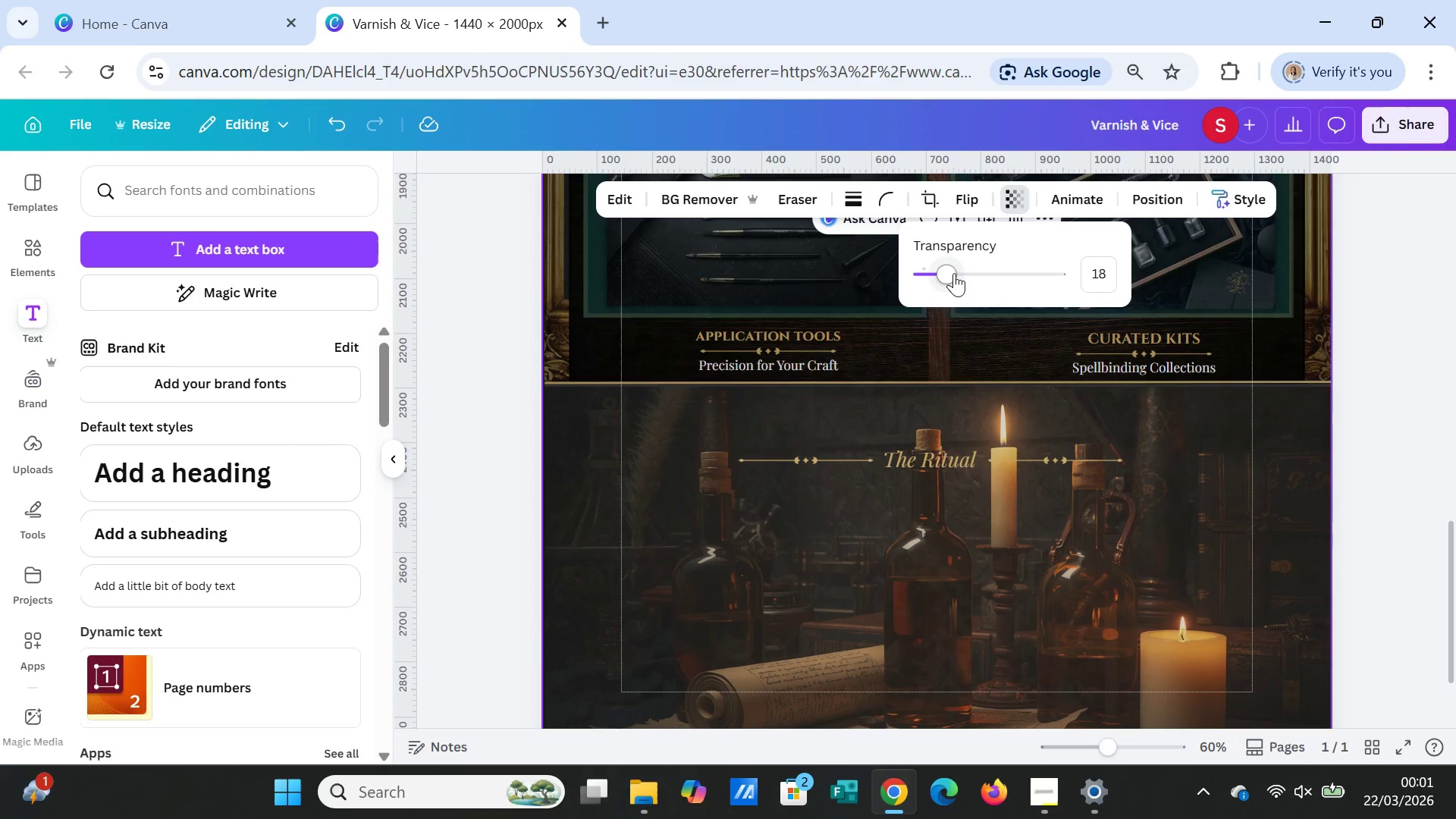 
left_click_drag(start_coordinate=[952, 273], to_coordinate=[968, 278])
 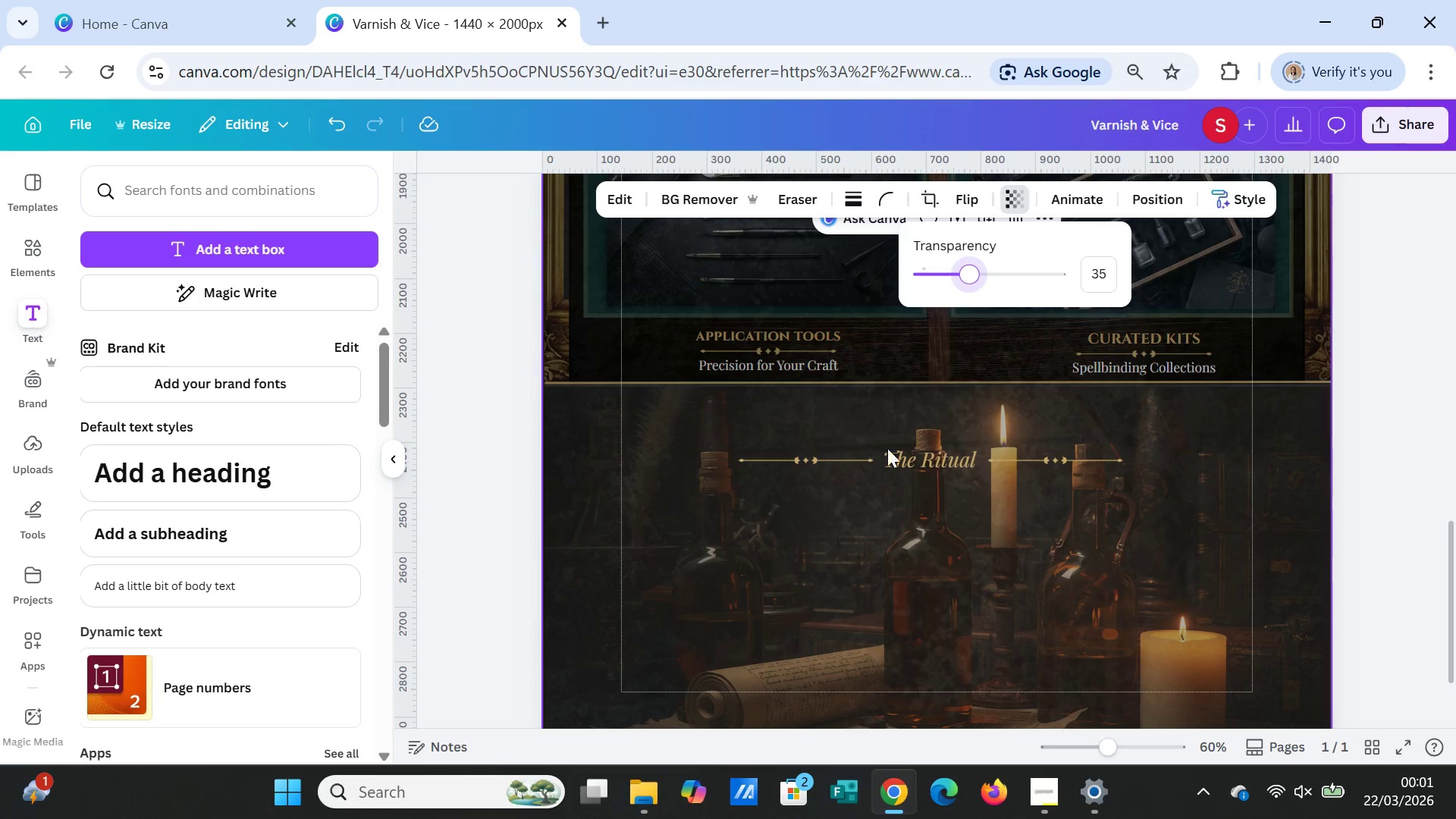 
left_click([817, 522])
 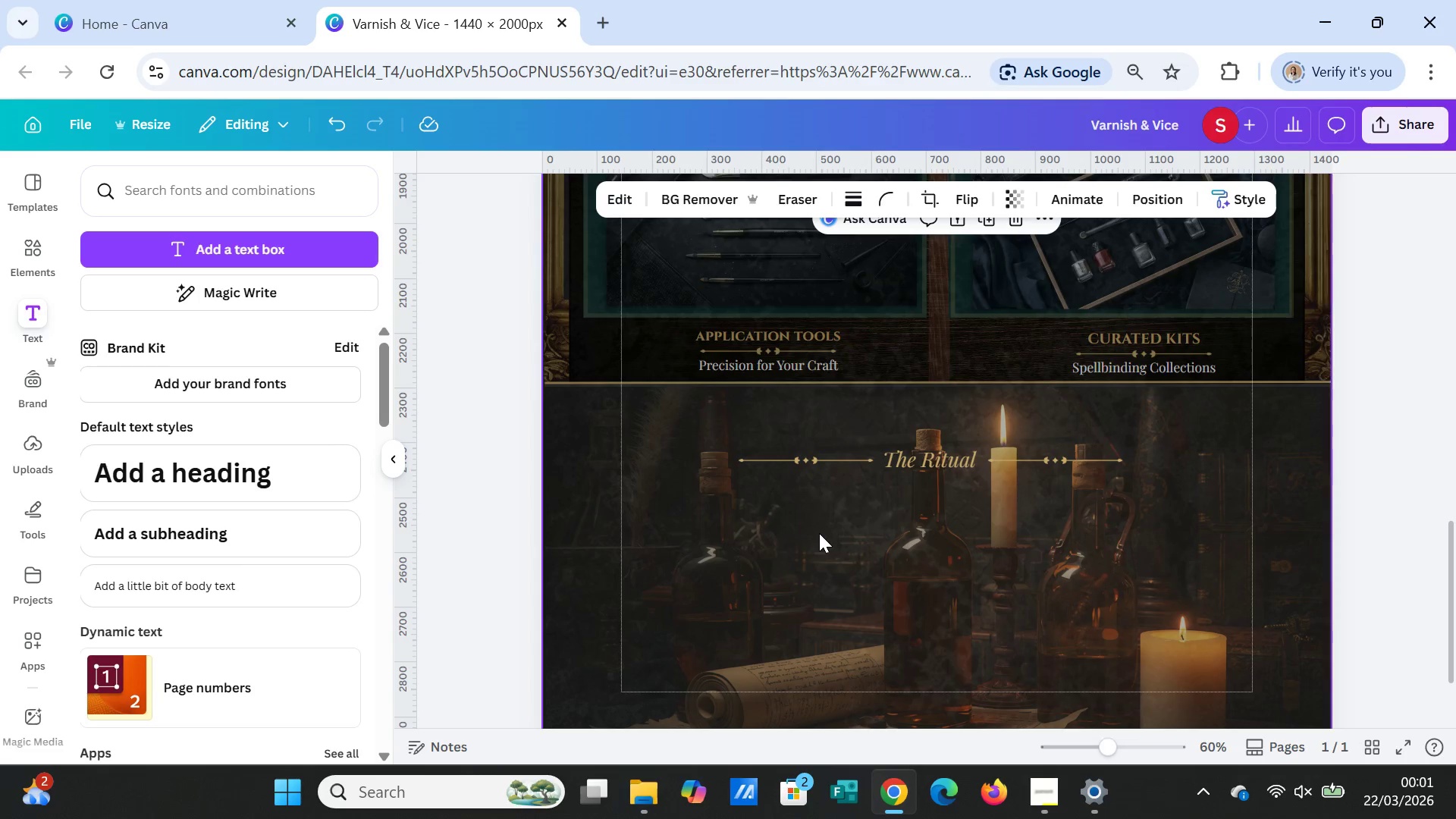 
left_click([819, 533])
 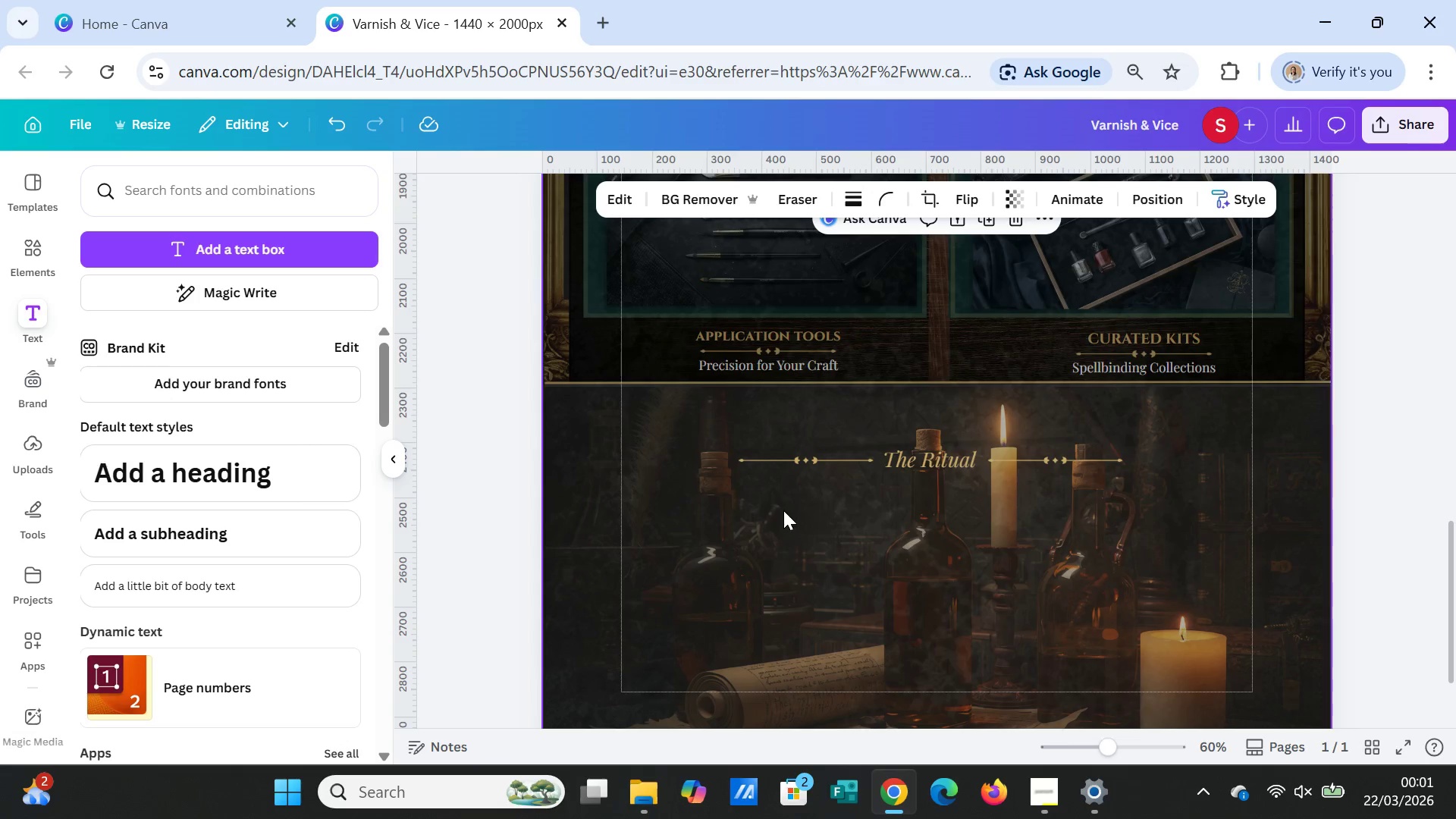 
right_click([783, 510])
 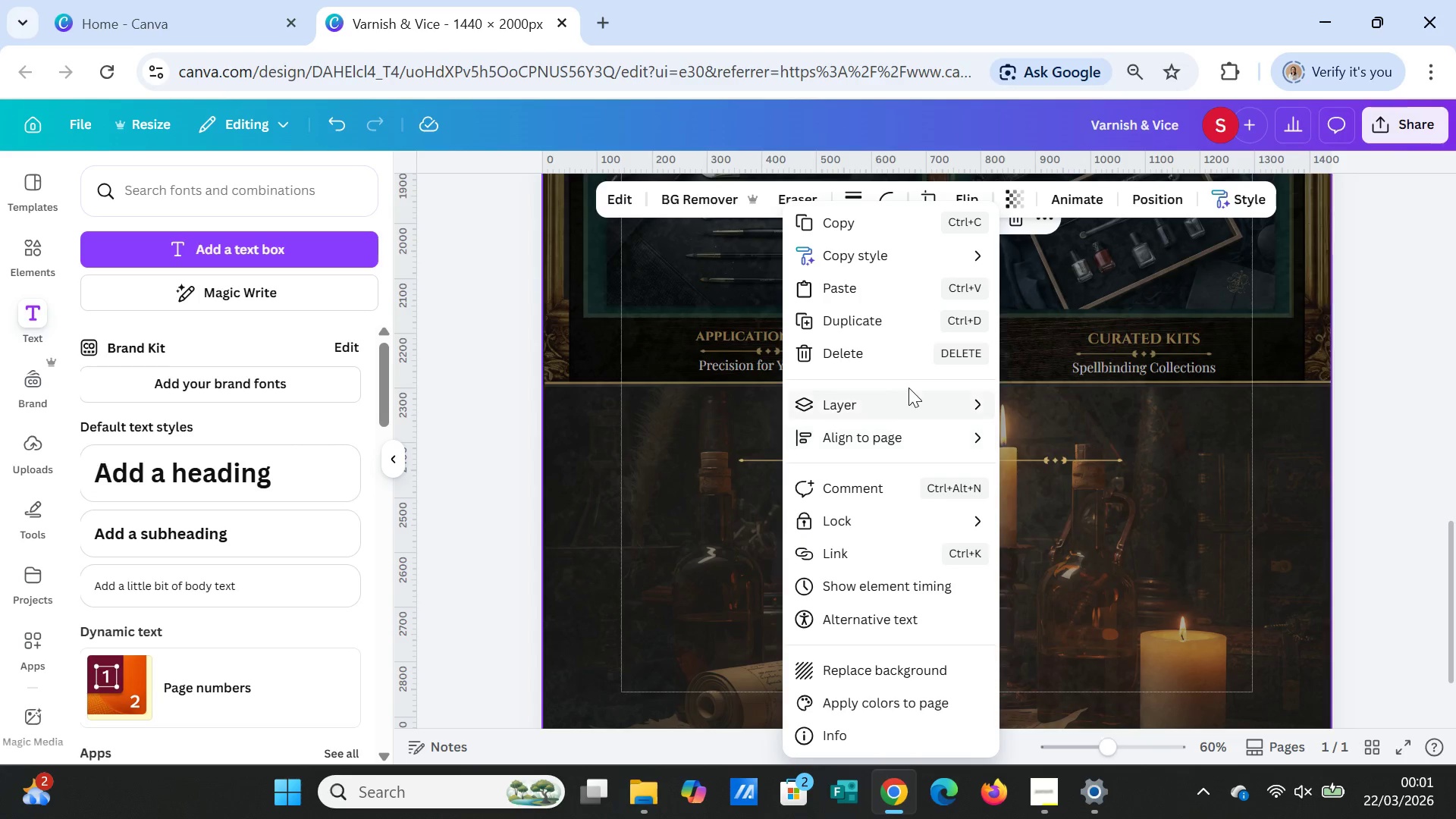 
left_click([908, 387])
 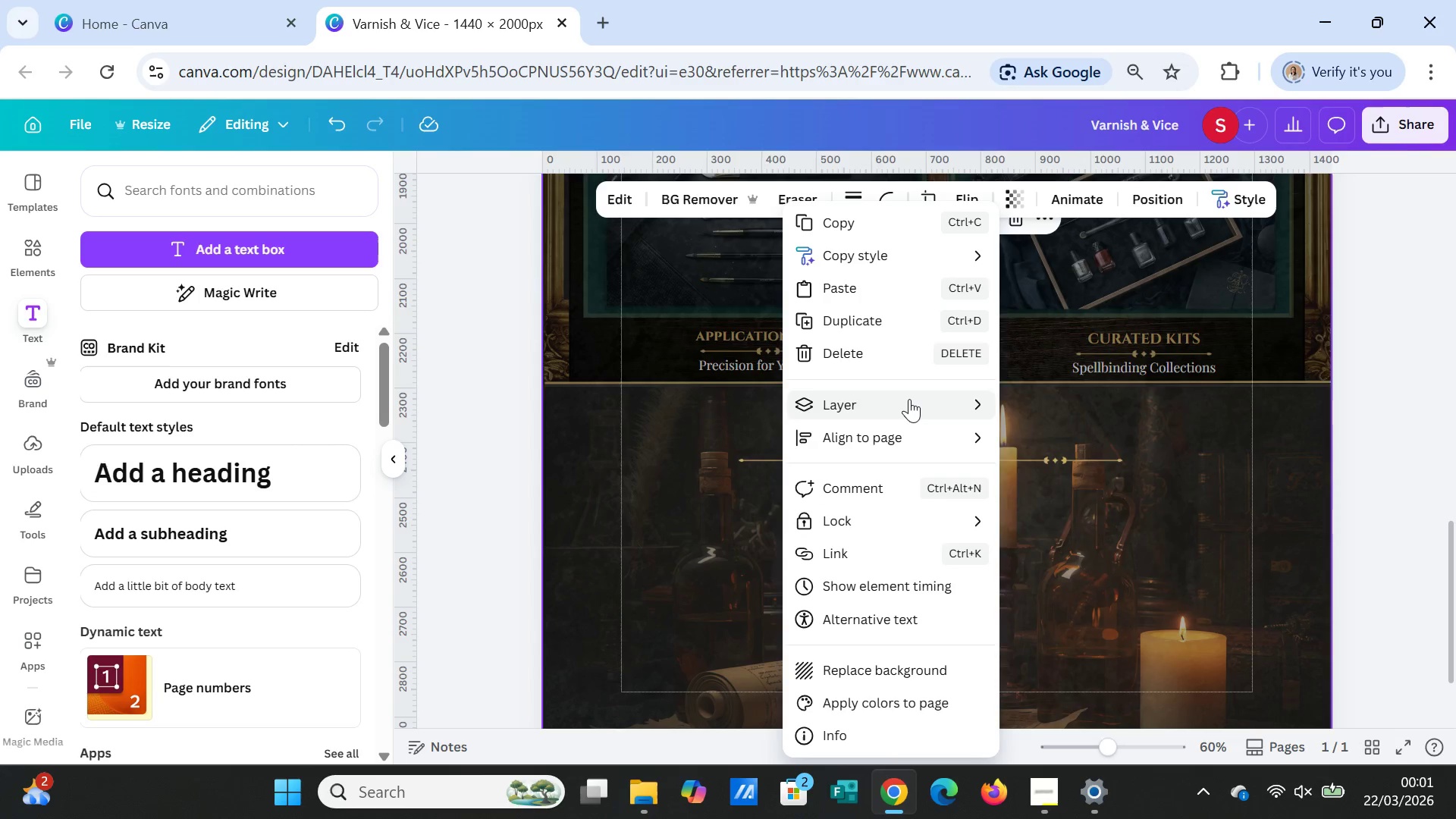 
left_click([909, 399])
 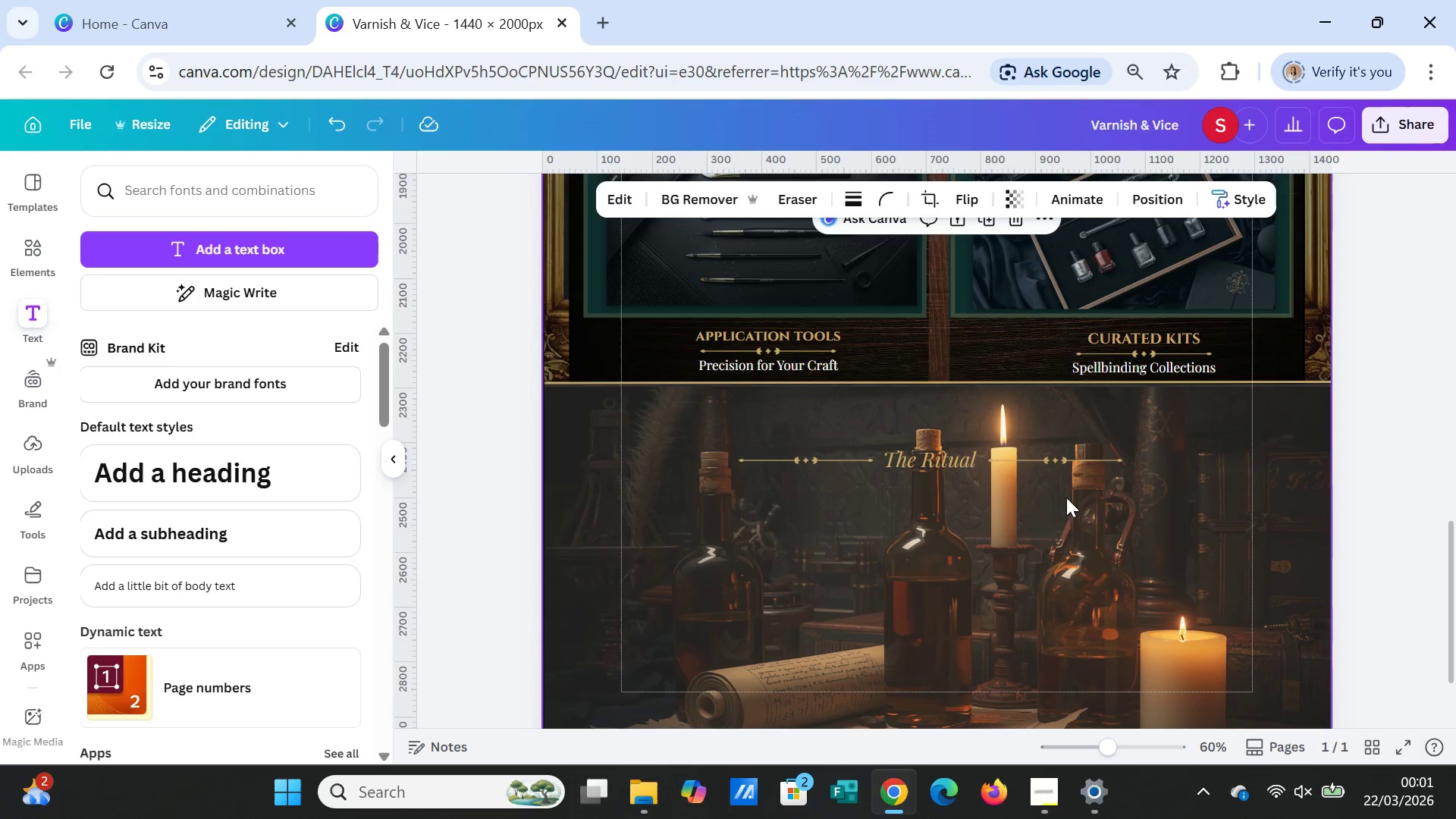 
left_click([1254, 556])
 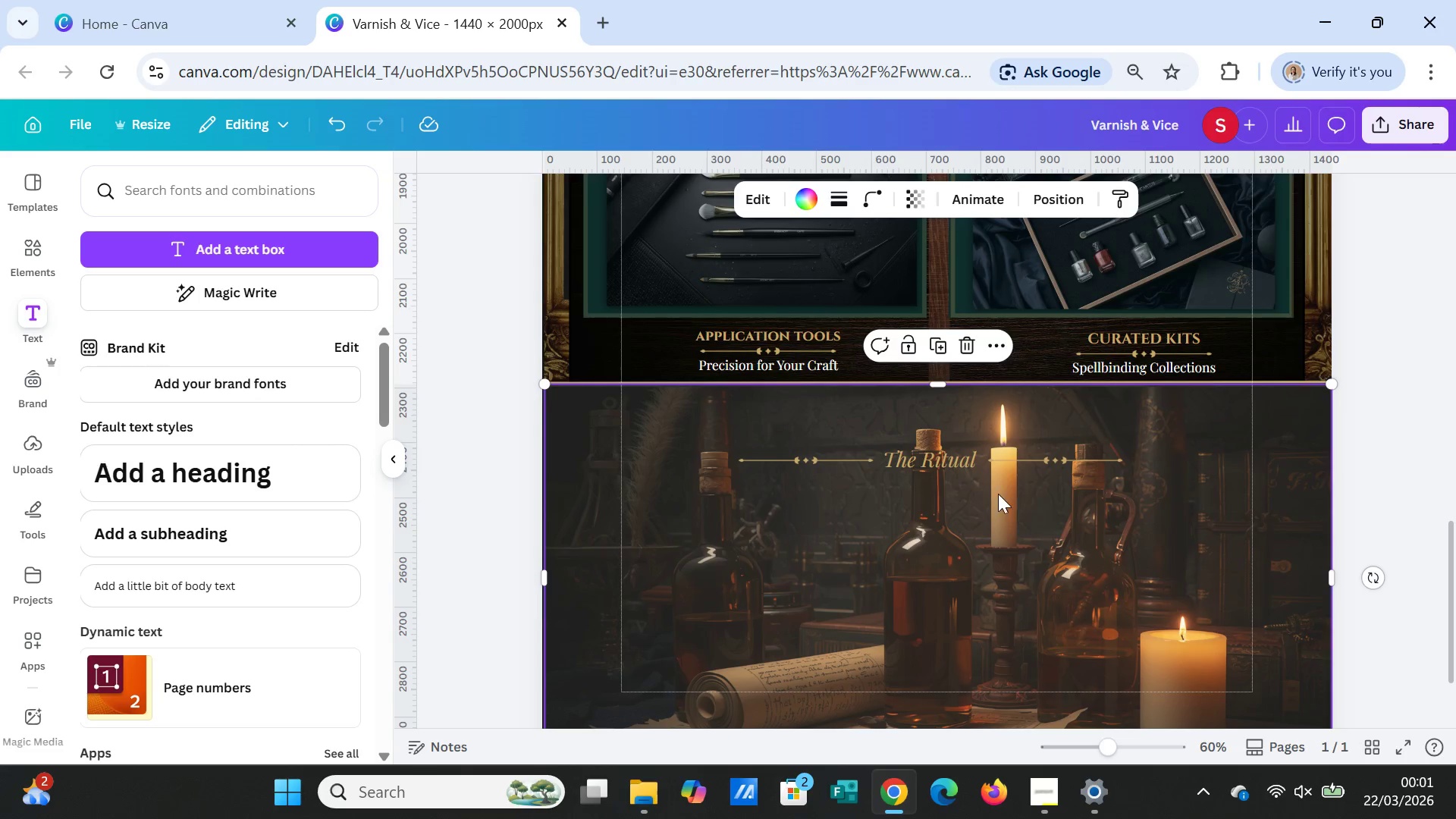 
left_click([985, 460])
 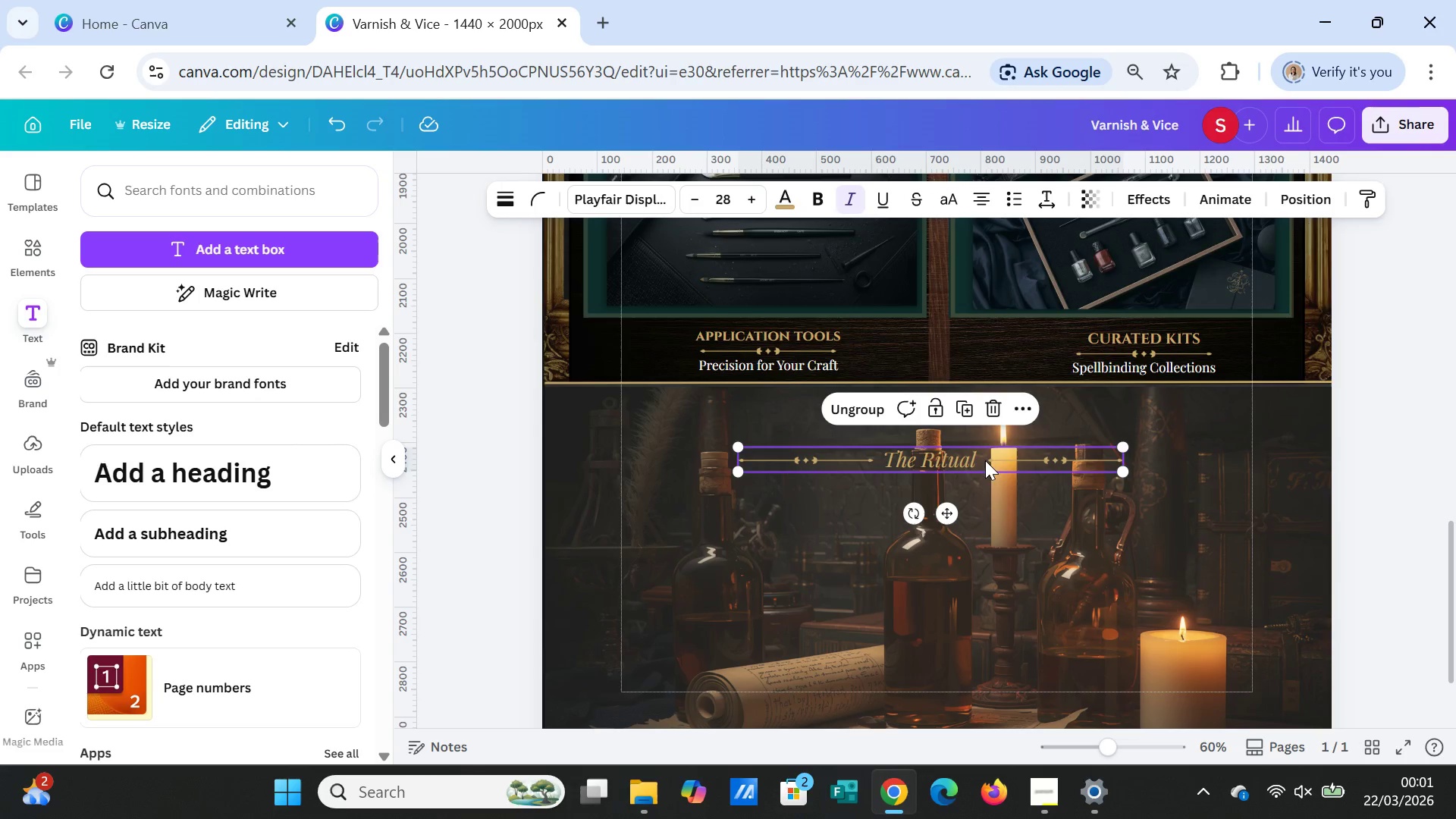 
left_click_drag(start_coordinate=[985, 460], to_coordinate=[958, 485])
 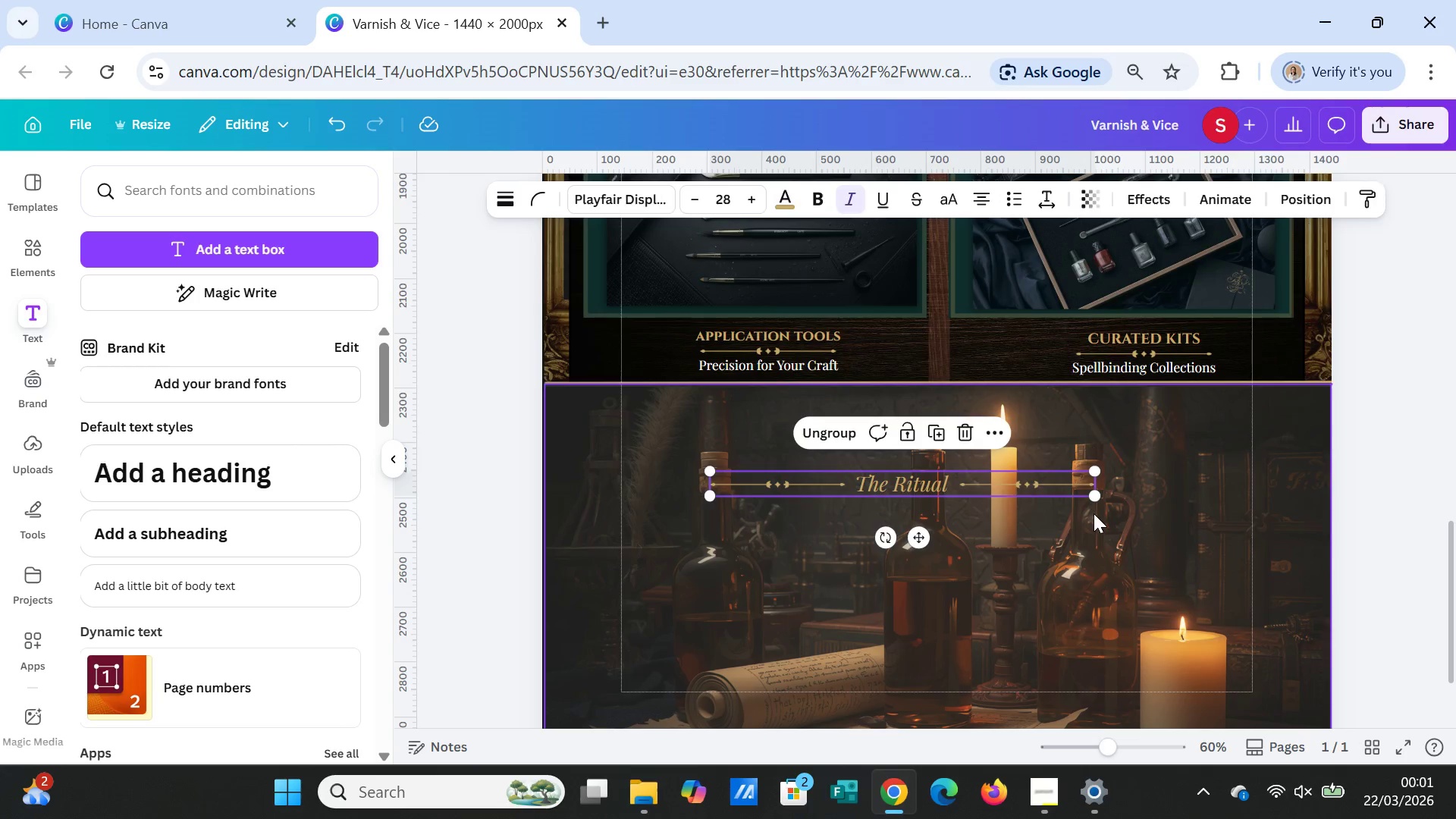 
left_click([1094, 513])
 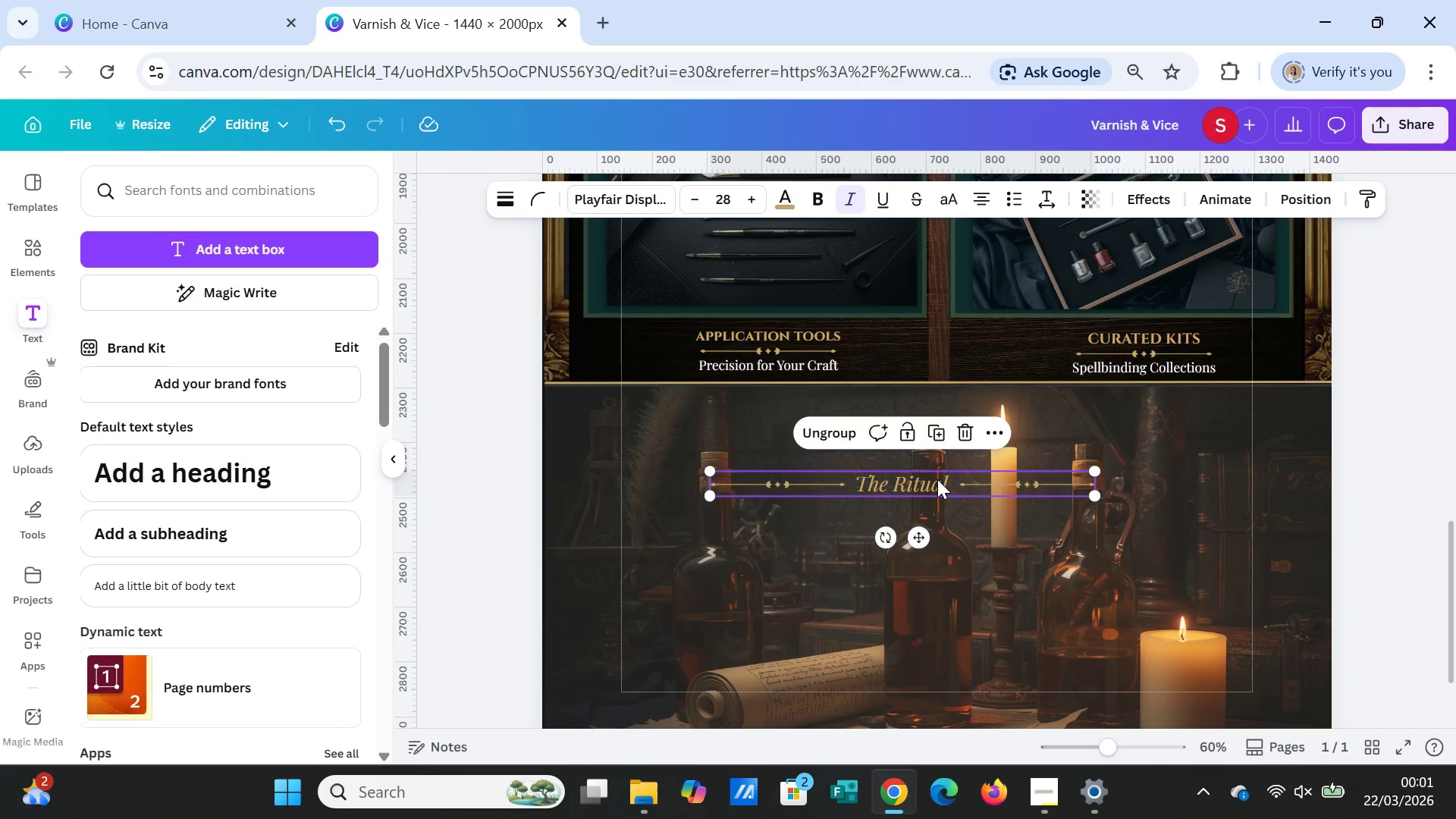 
double_click([937, 479])
 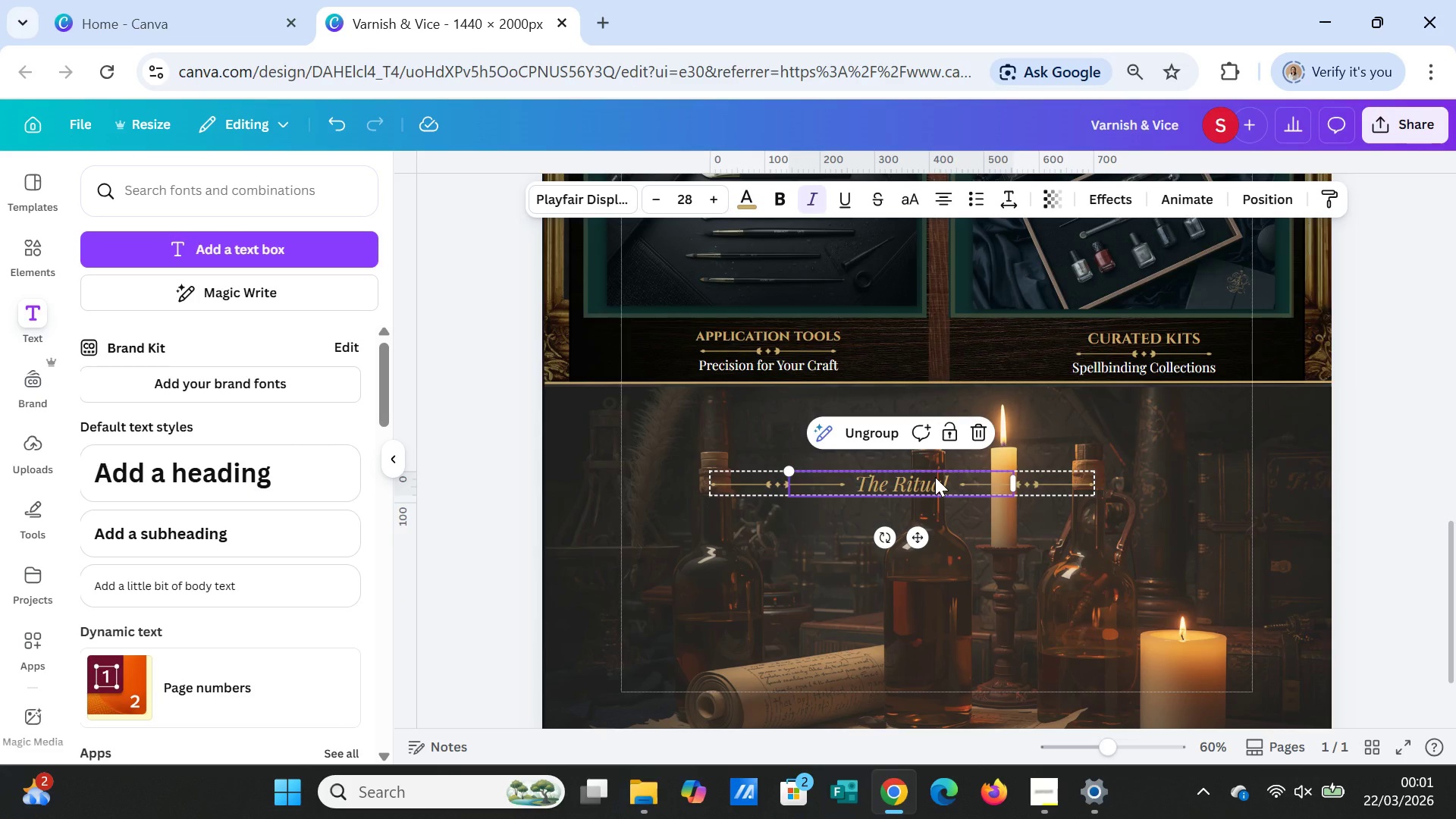 
double_click([935, 477])
 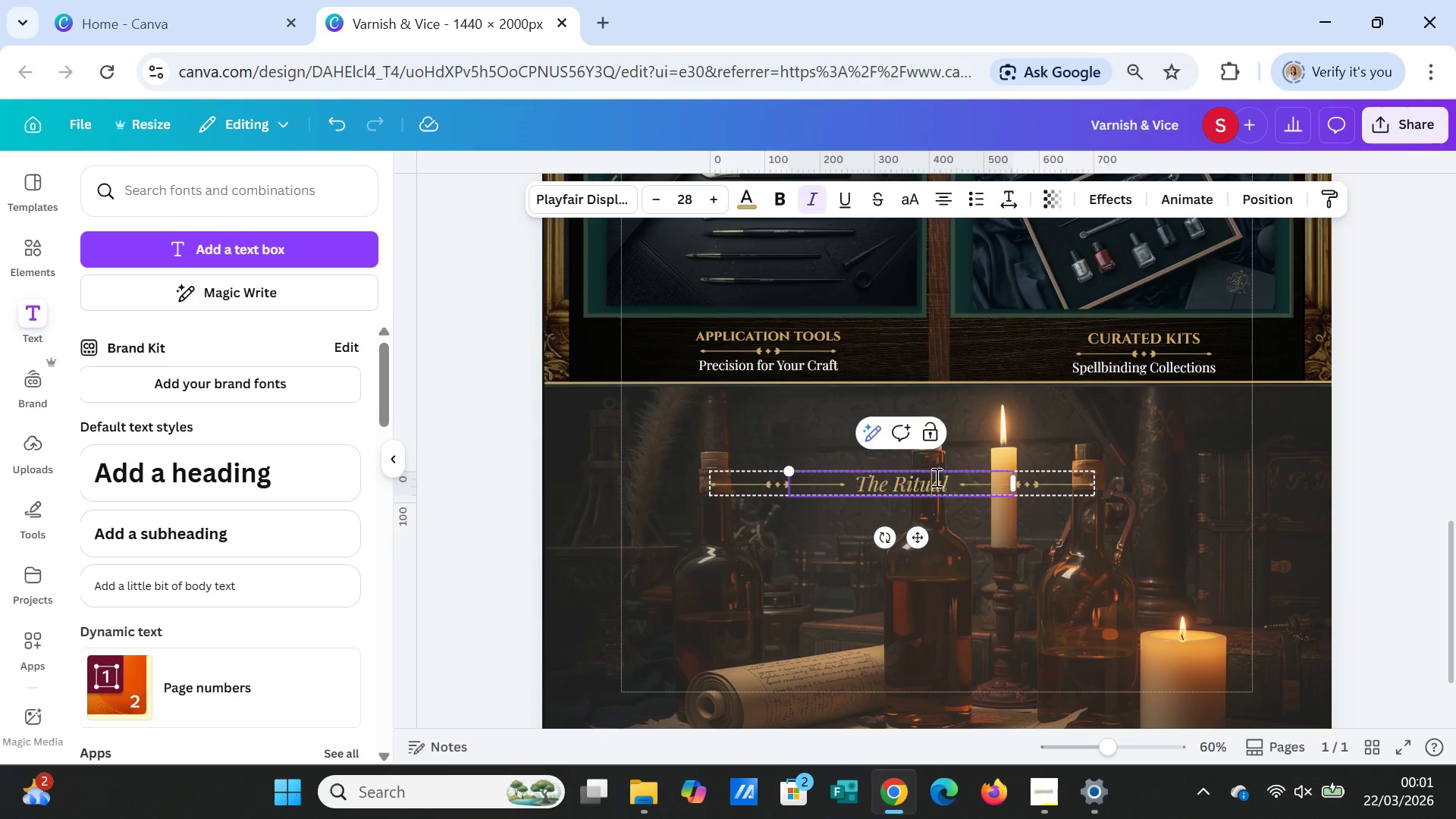 
double_click([935, 477])
 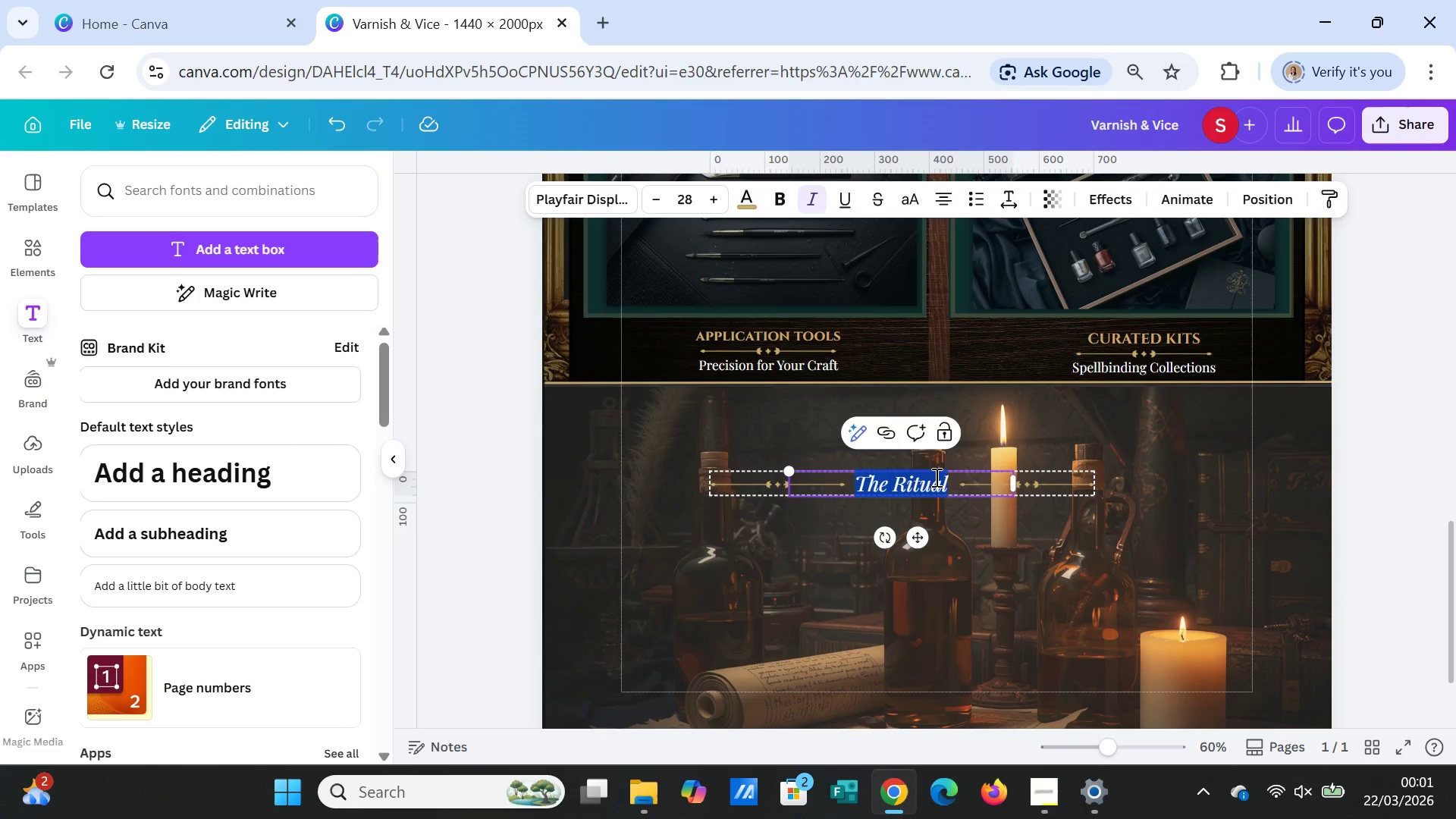 
triple_click([935, 477])
 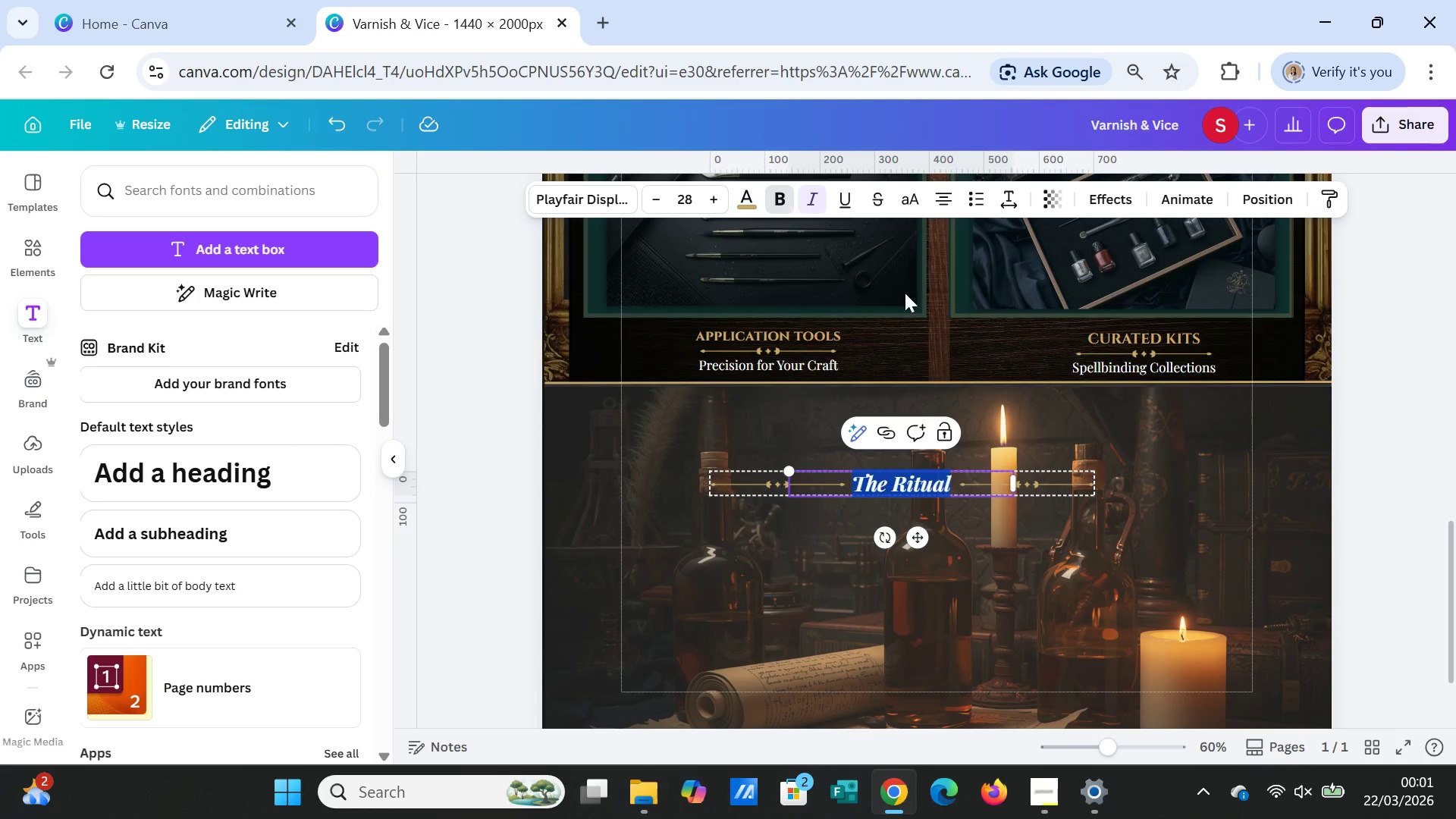 
left_click([1051, 527])
 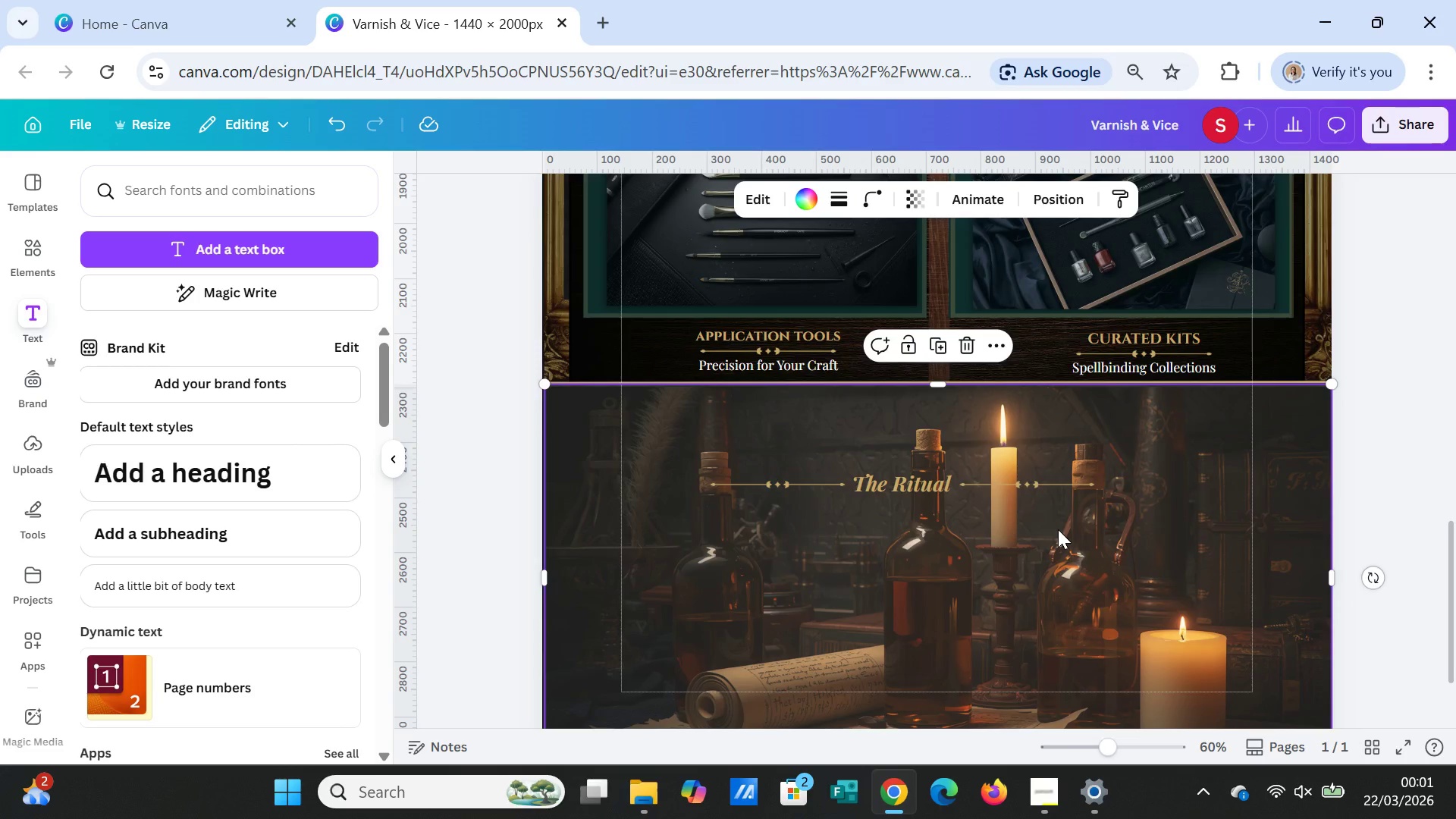 
scroll: coordinate [1058, 530], scroll_direction: up, amount: 8.0
 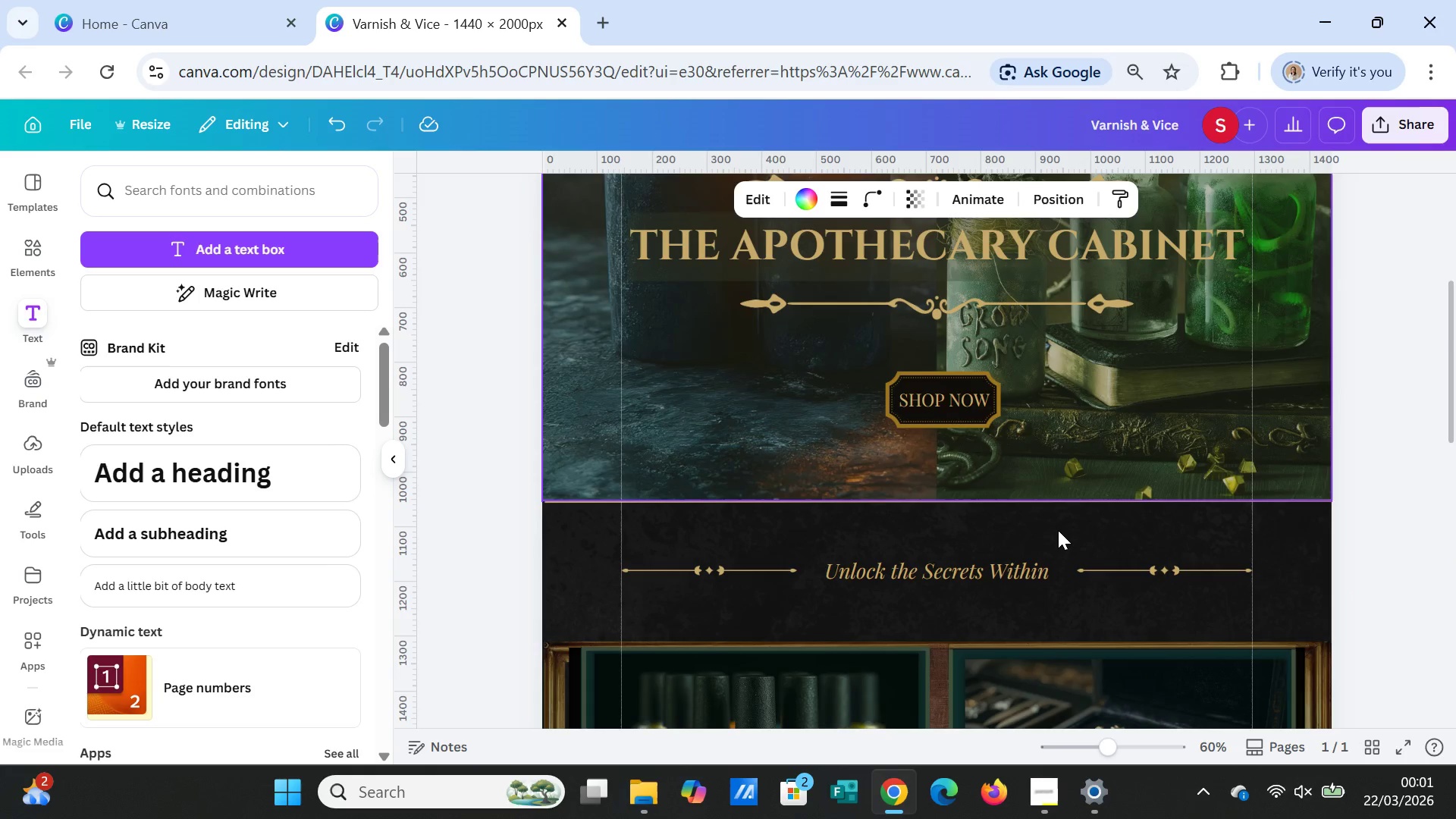 
scroll: coordinate [1058, 530], scroll_direction: down, amount: 1.0
 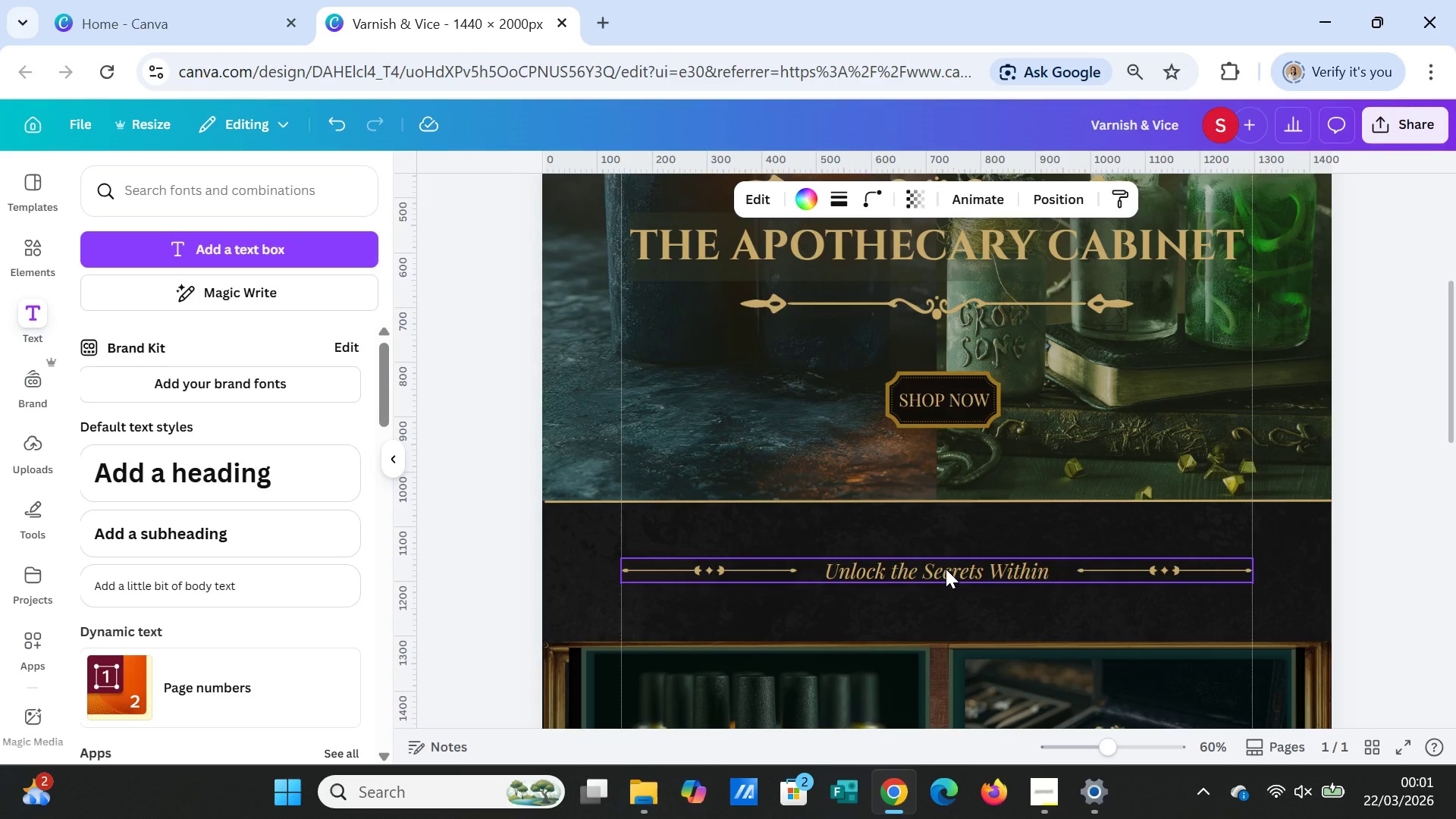 
left_click([946, 569])
 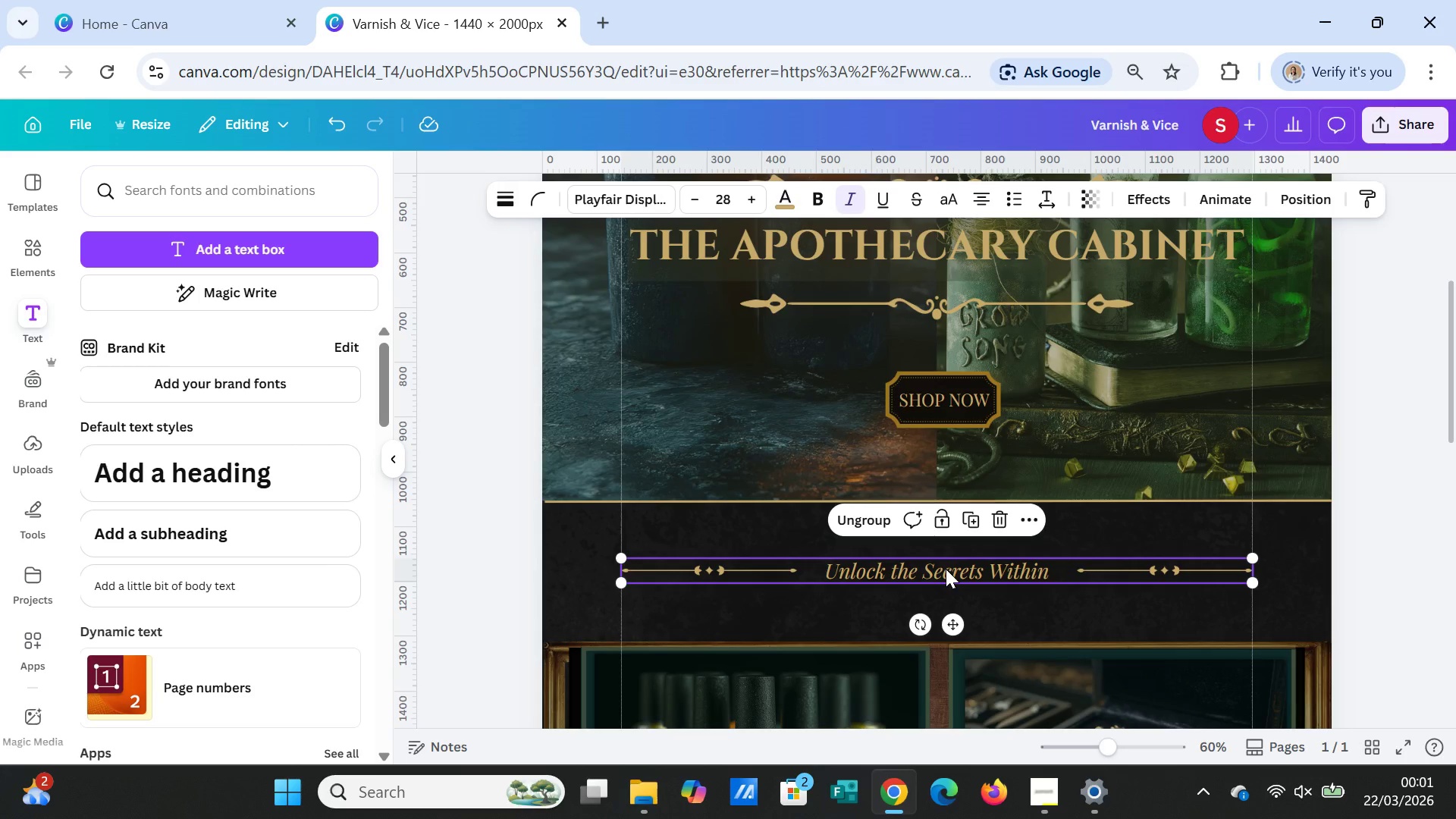 
left_click([946, 569])
 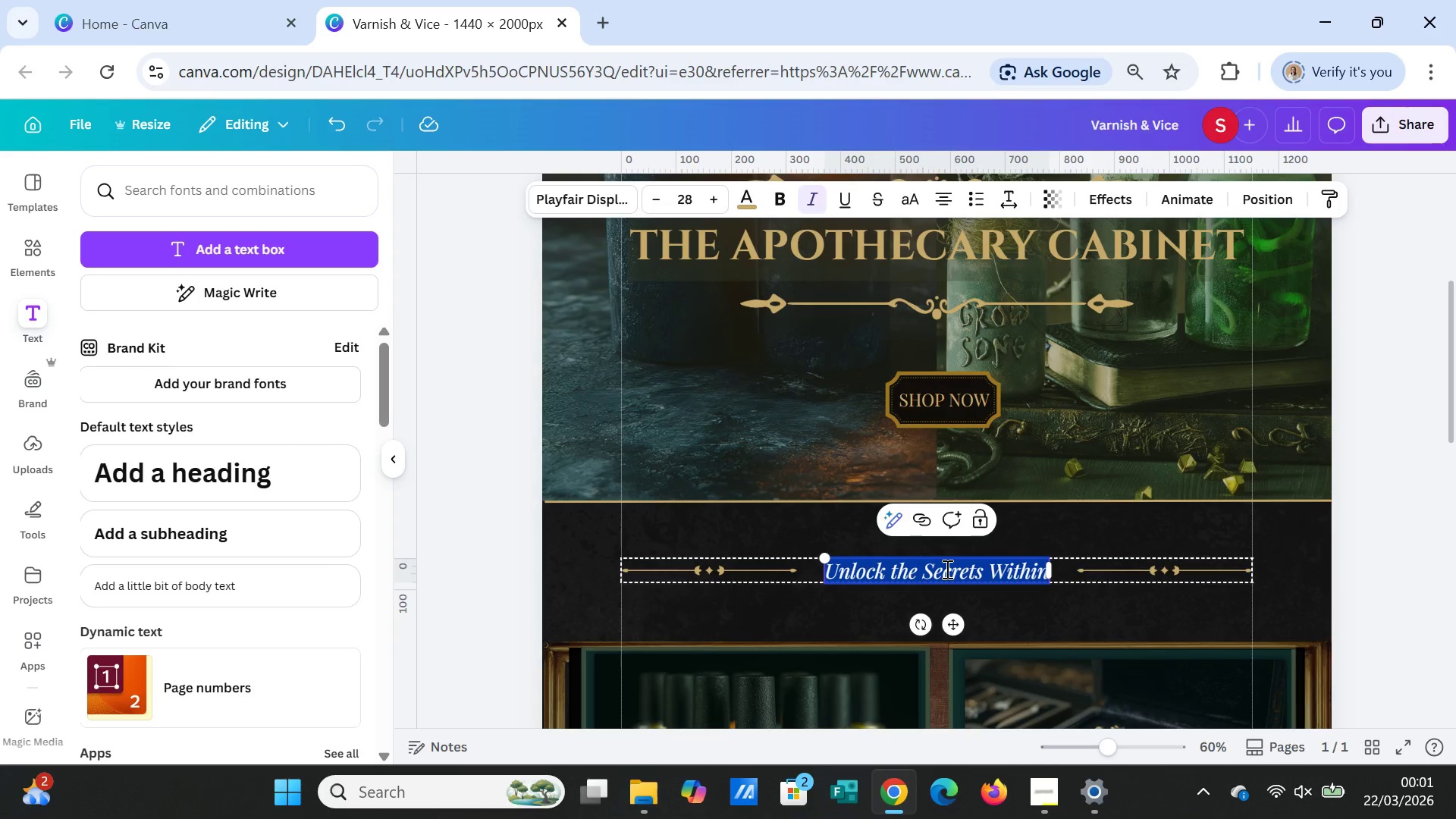 
double_click([946, 569])
 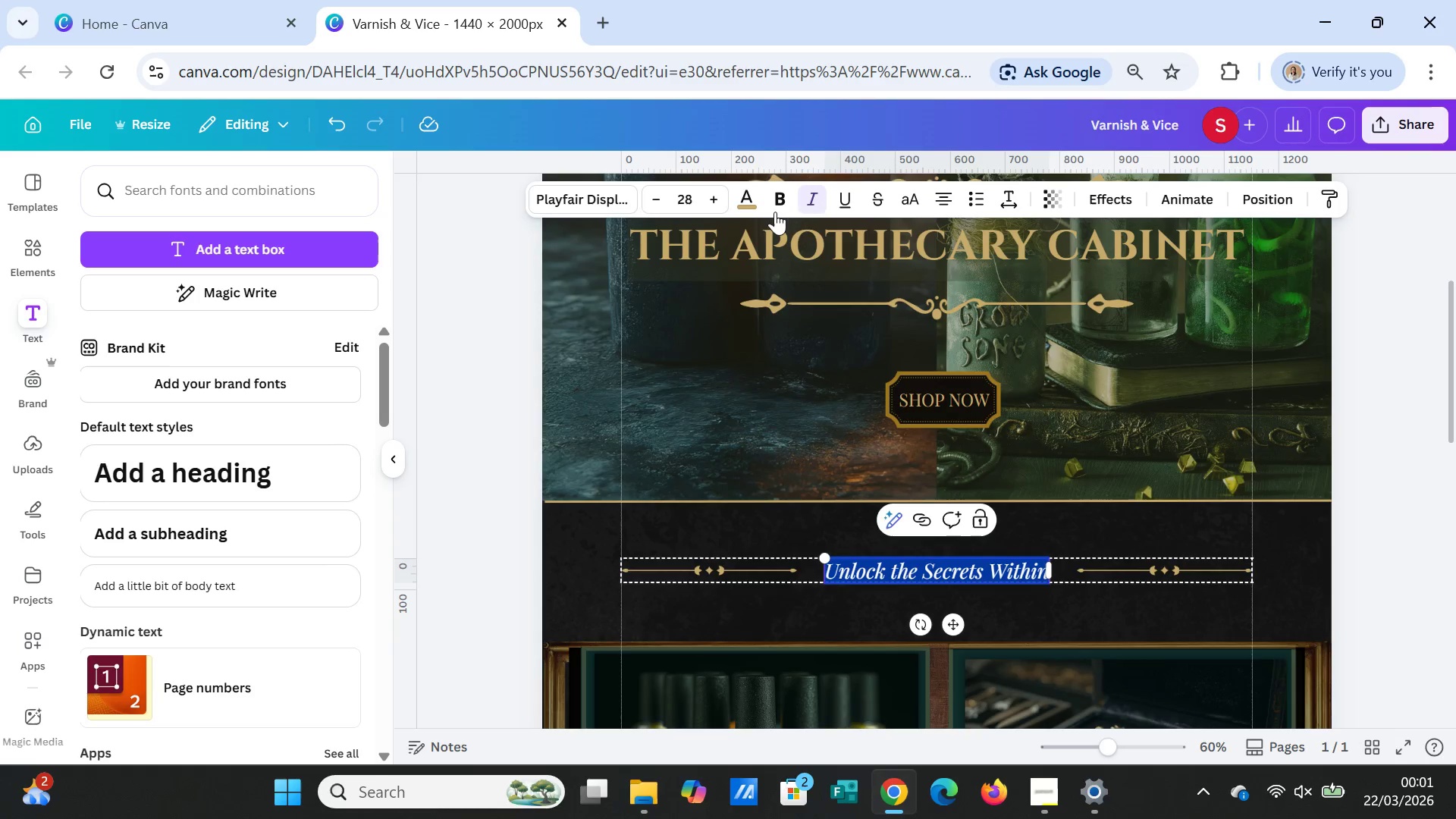 
left_click([774, 195])
 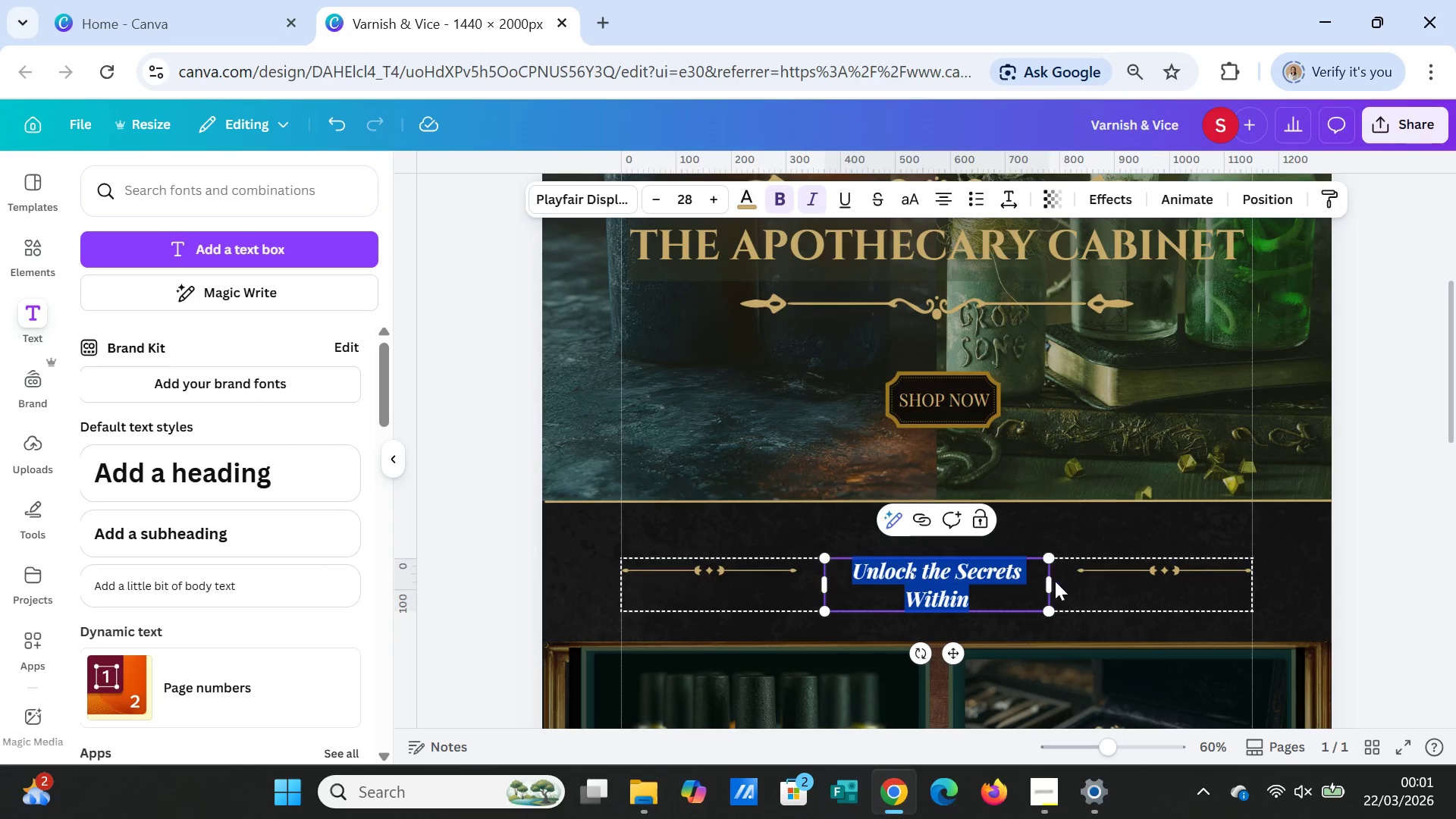 
left_click_drag(start_coordinate=[1050, 582], to_coordinate=[1066, 583])
 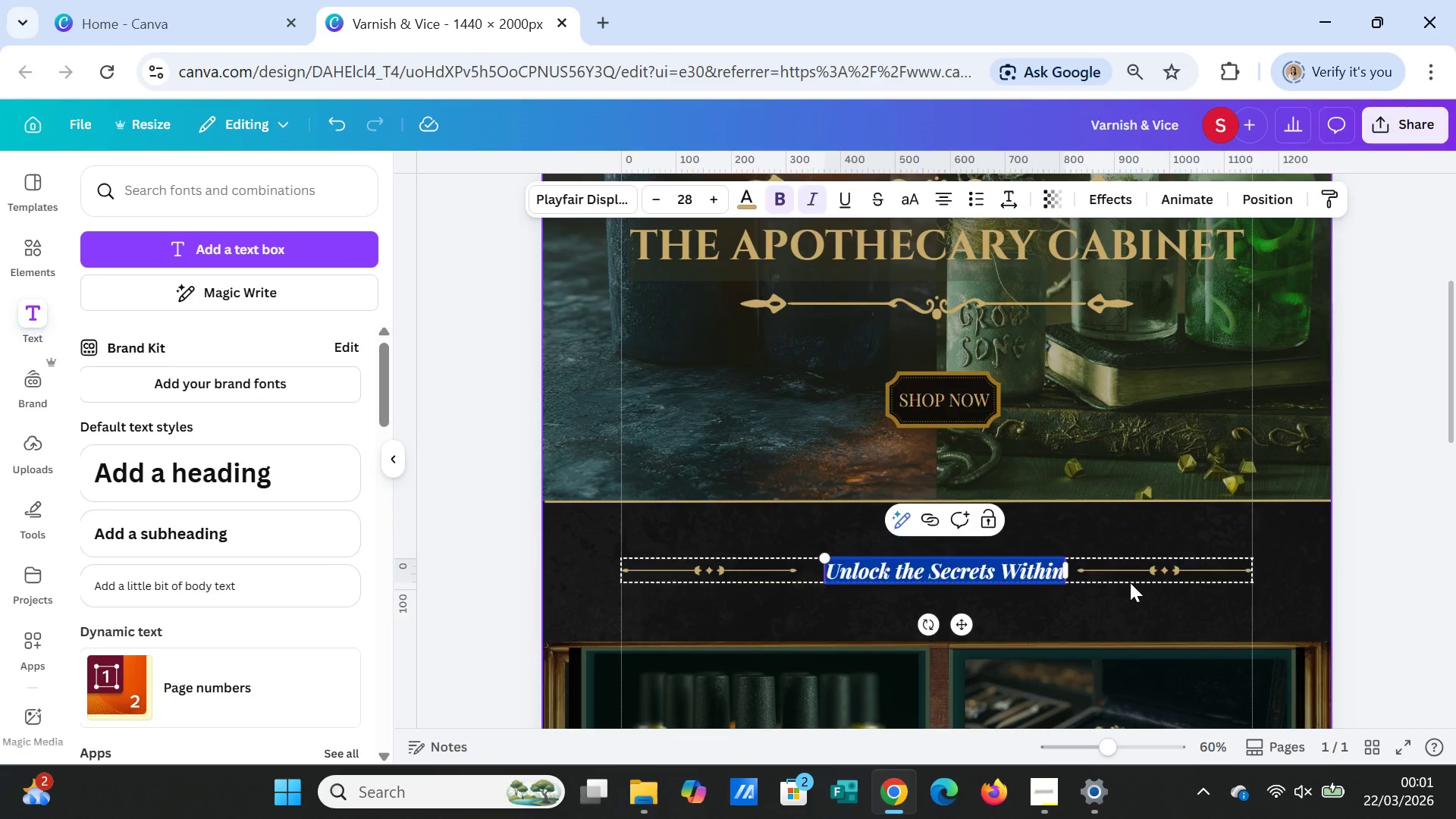 
left_click([1130, 582])
 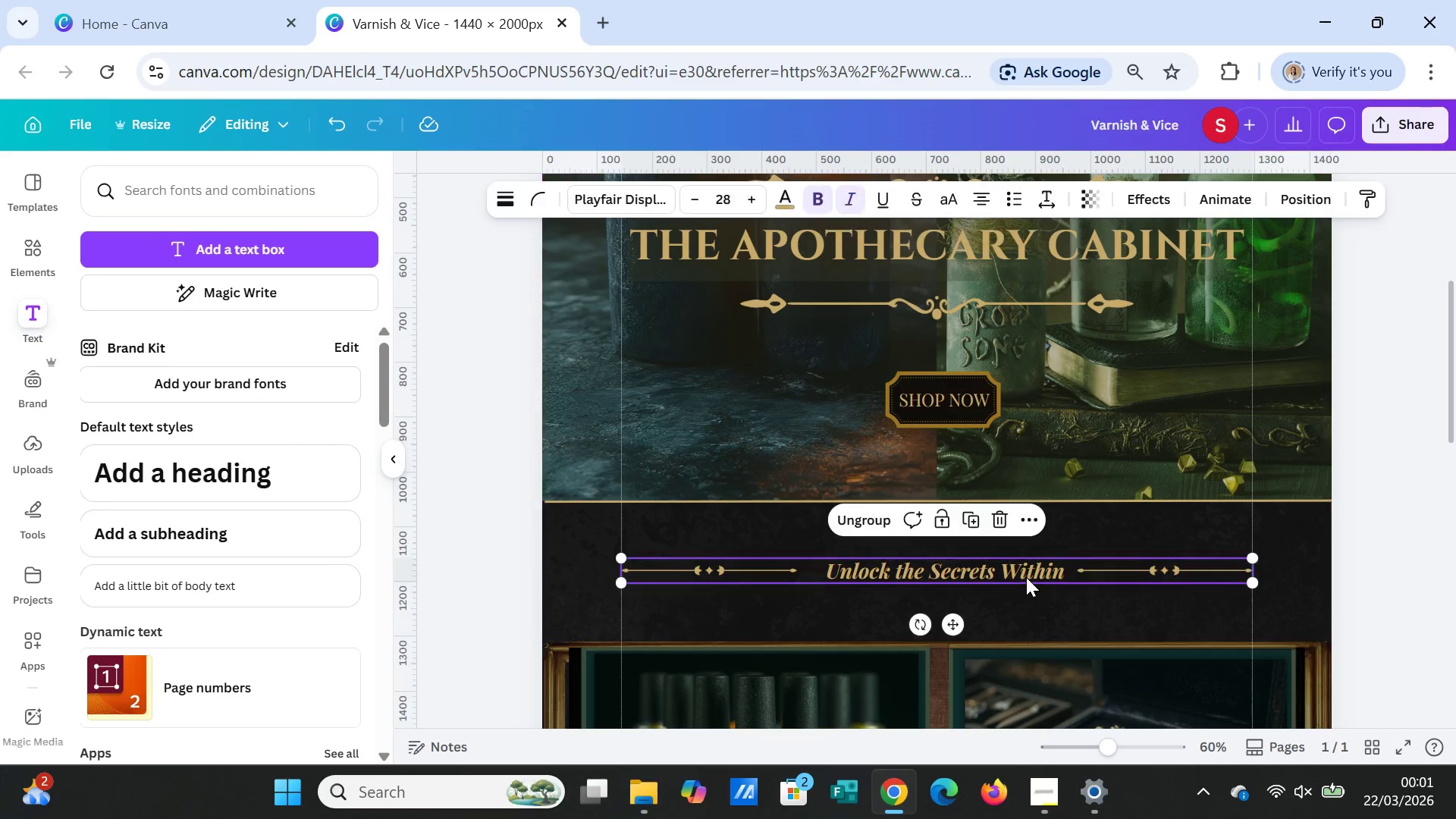 
double_click([1025, 577])
 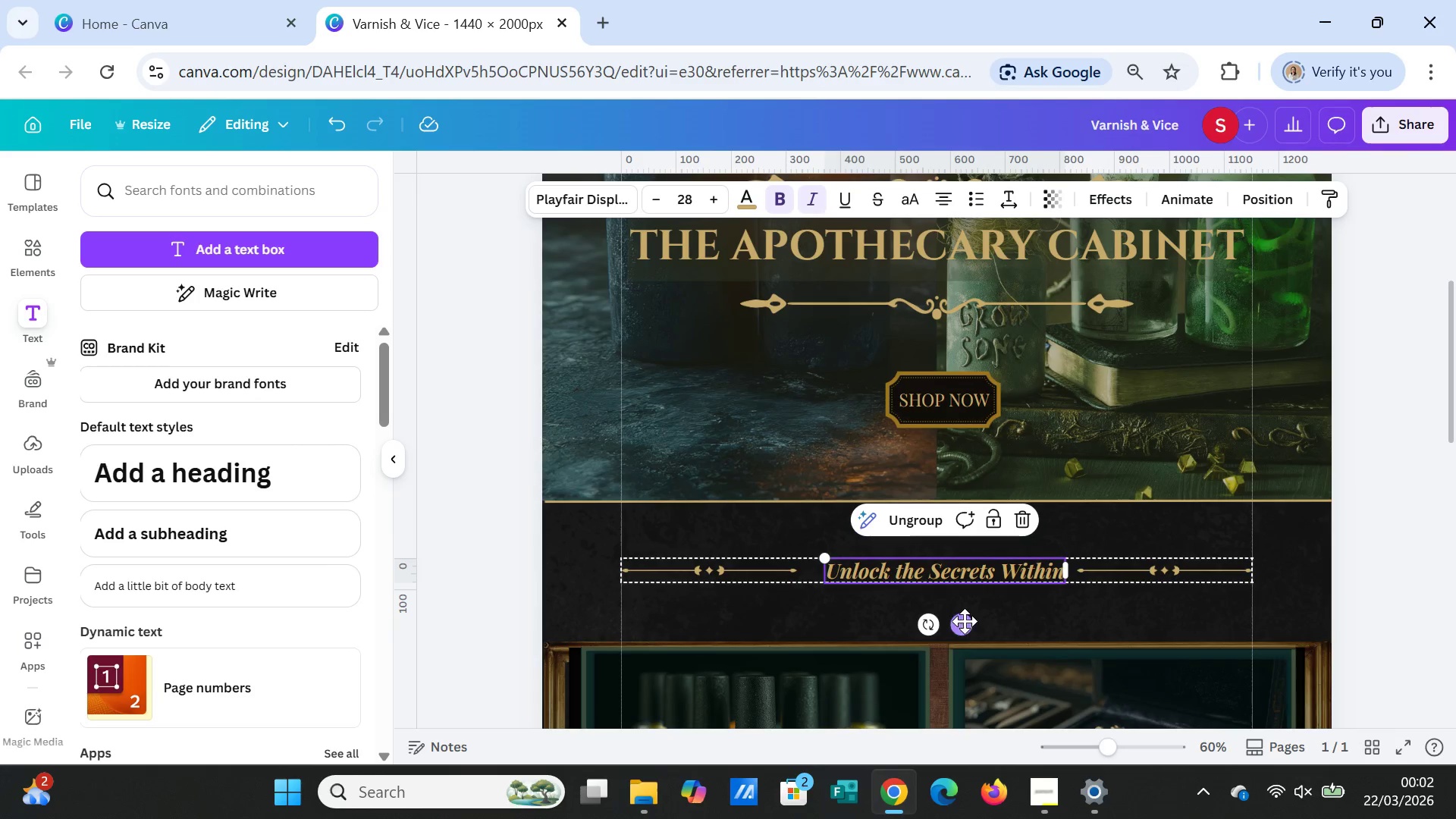 
left_click_drag(start_coordinate=[962, 623], to_coordinate=[955, 623])
 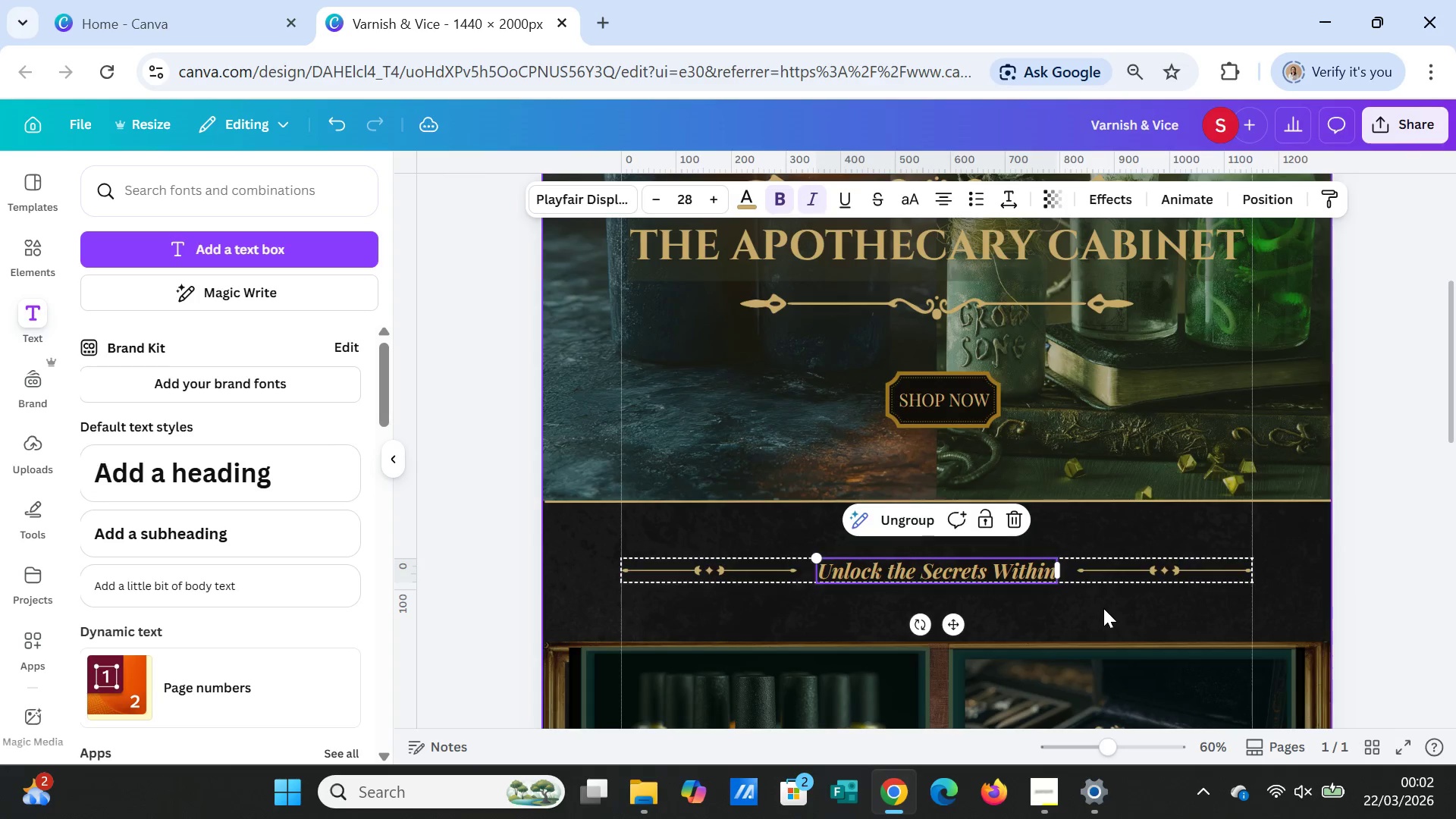 
left_click([1103, 608])
 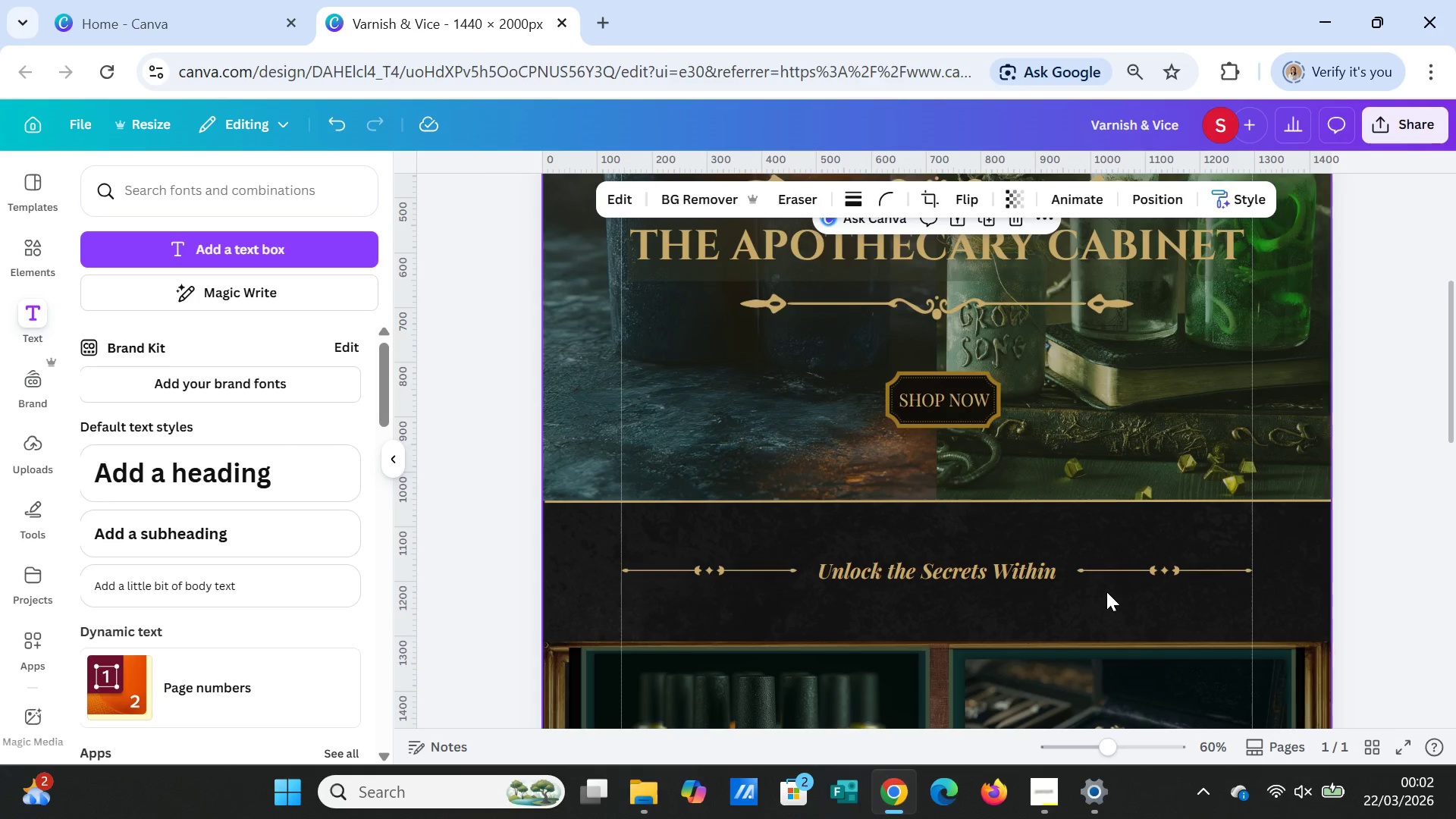 
scroll: coordinate [1106, 588], scroll_direction: down, amount: 9.0
 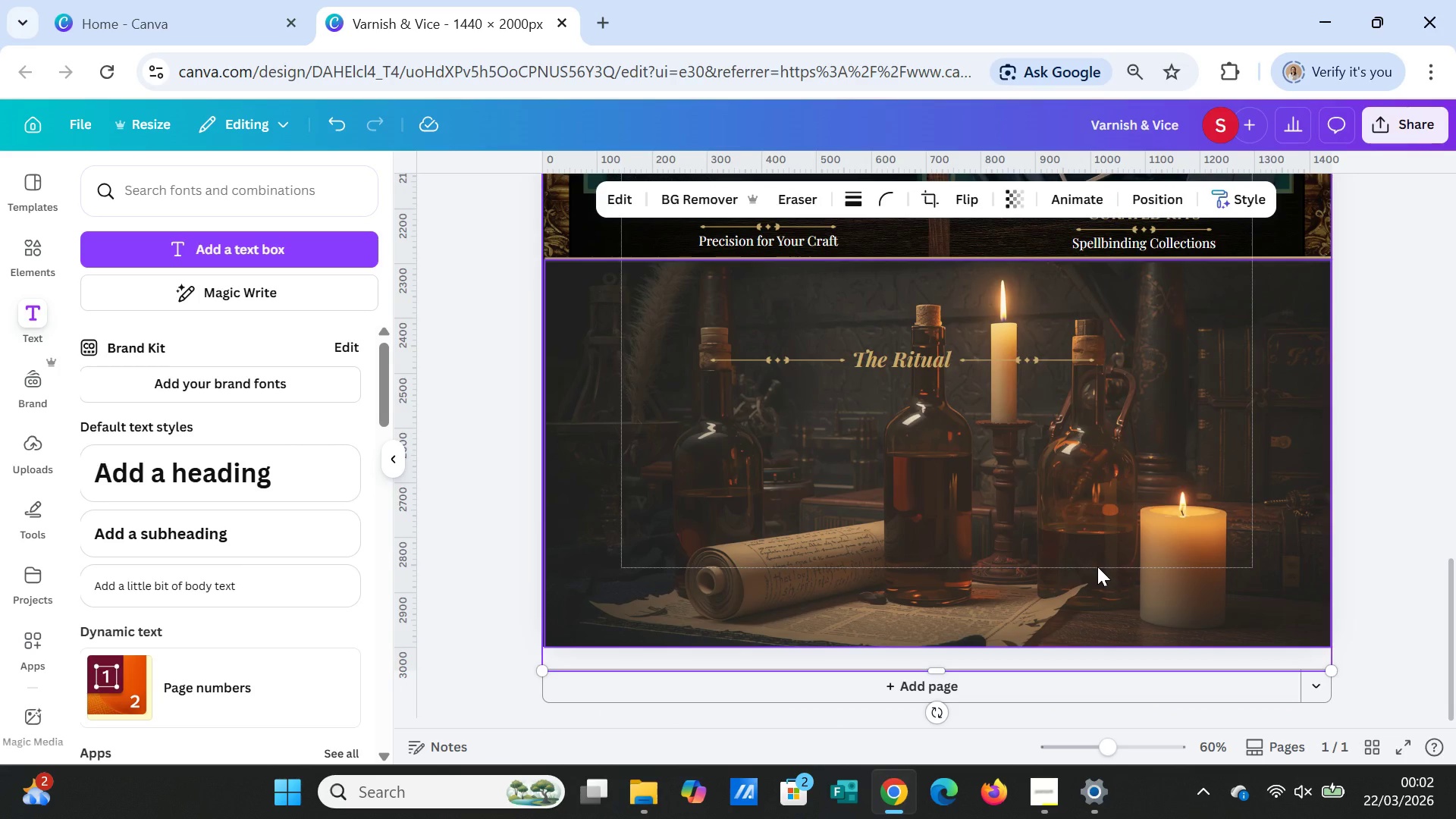 
wait(8.68)
 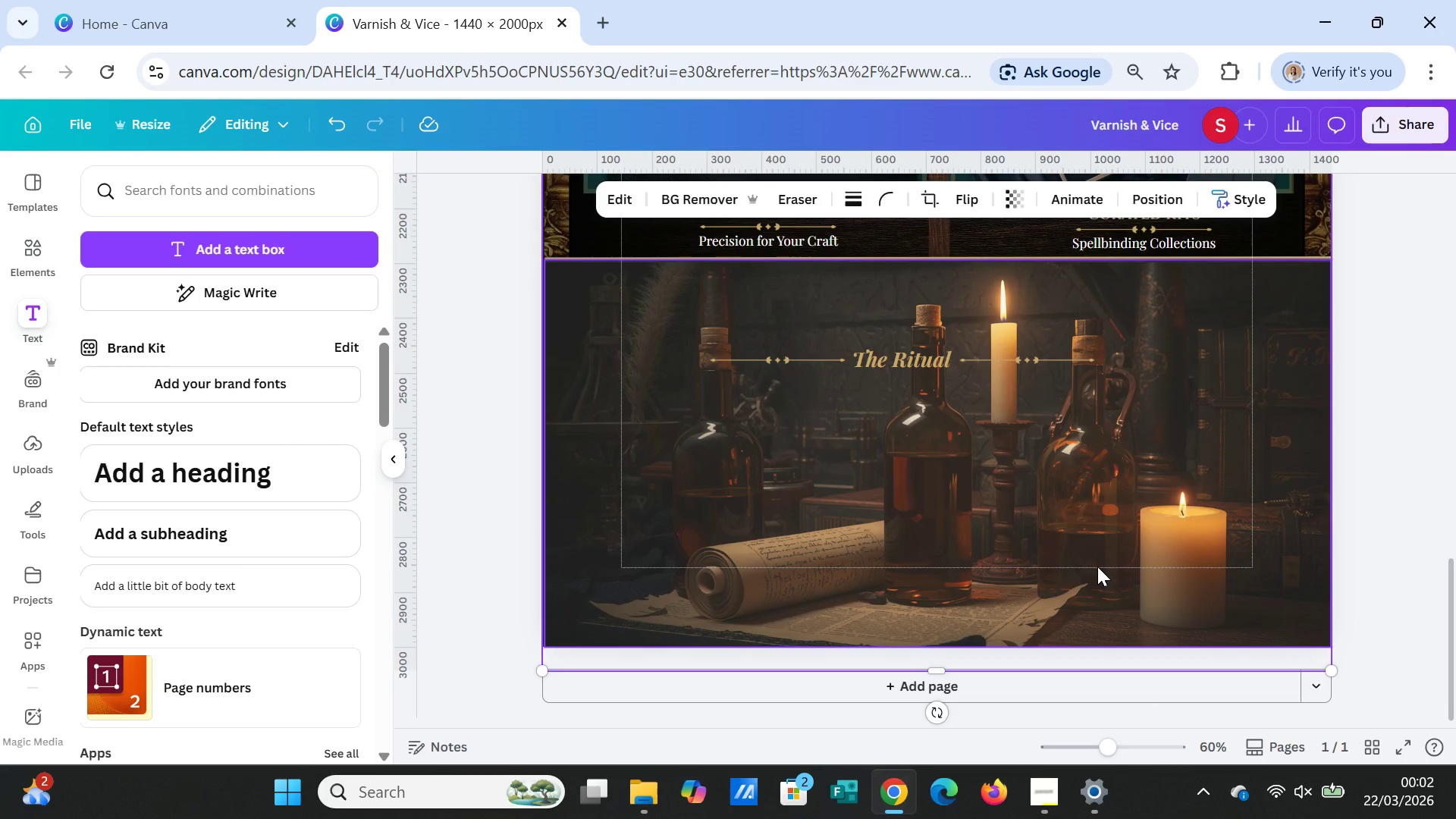 
left_click([936, 364])
 